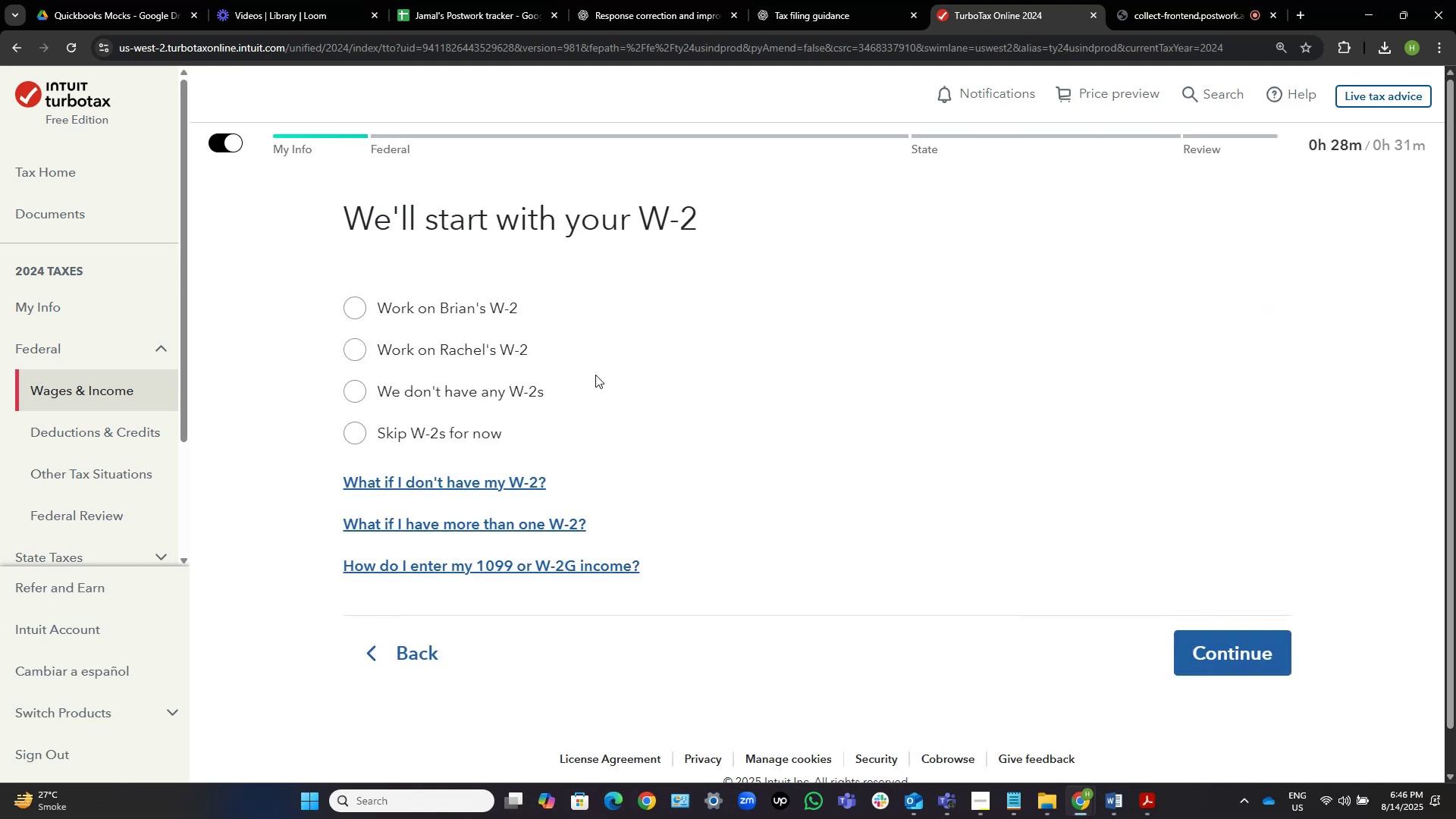 
wait(13.85)
 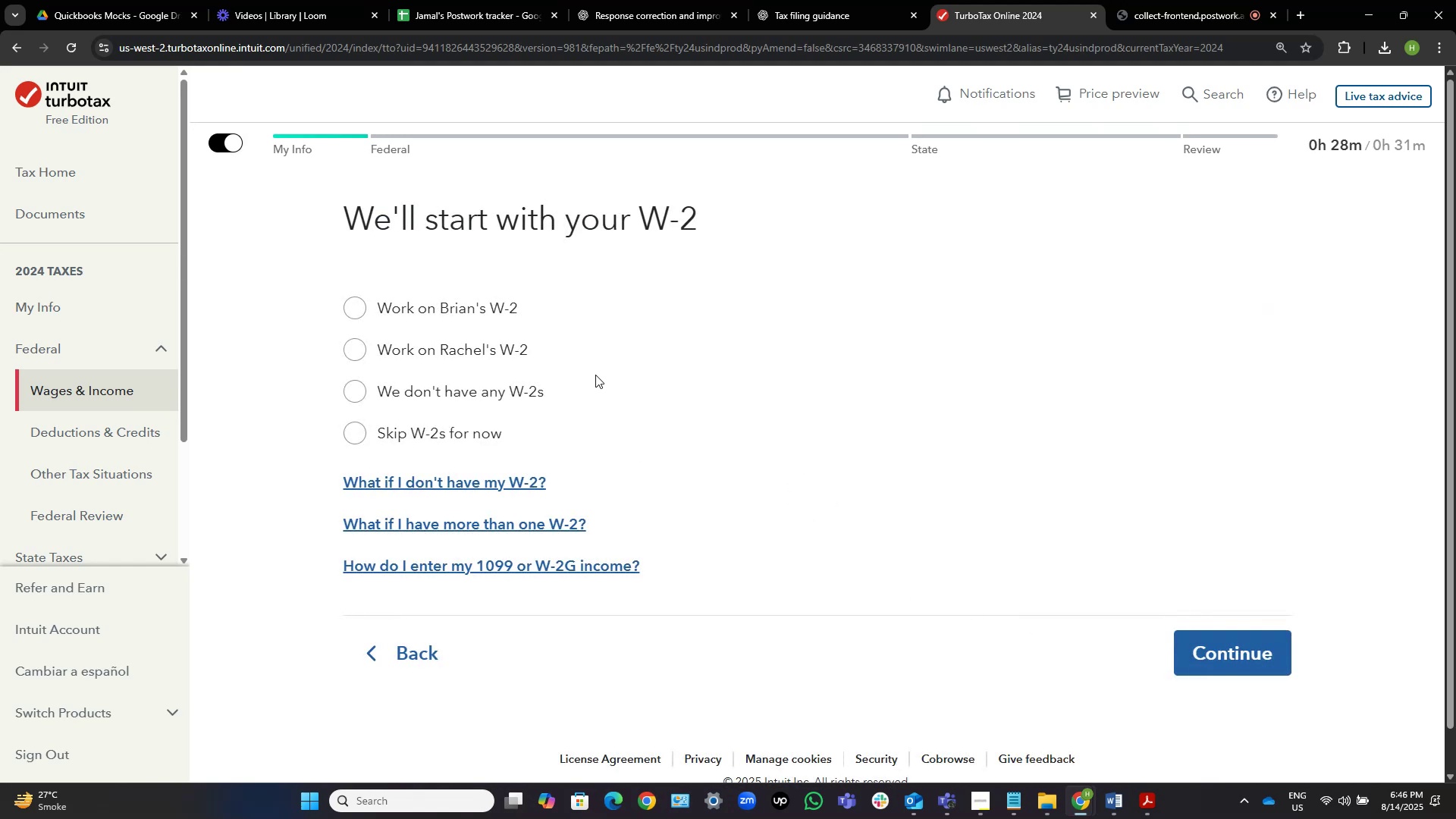 
left_click([368, 301])
 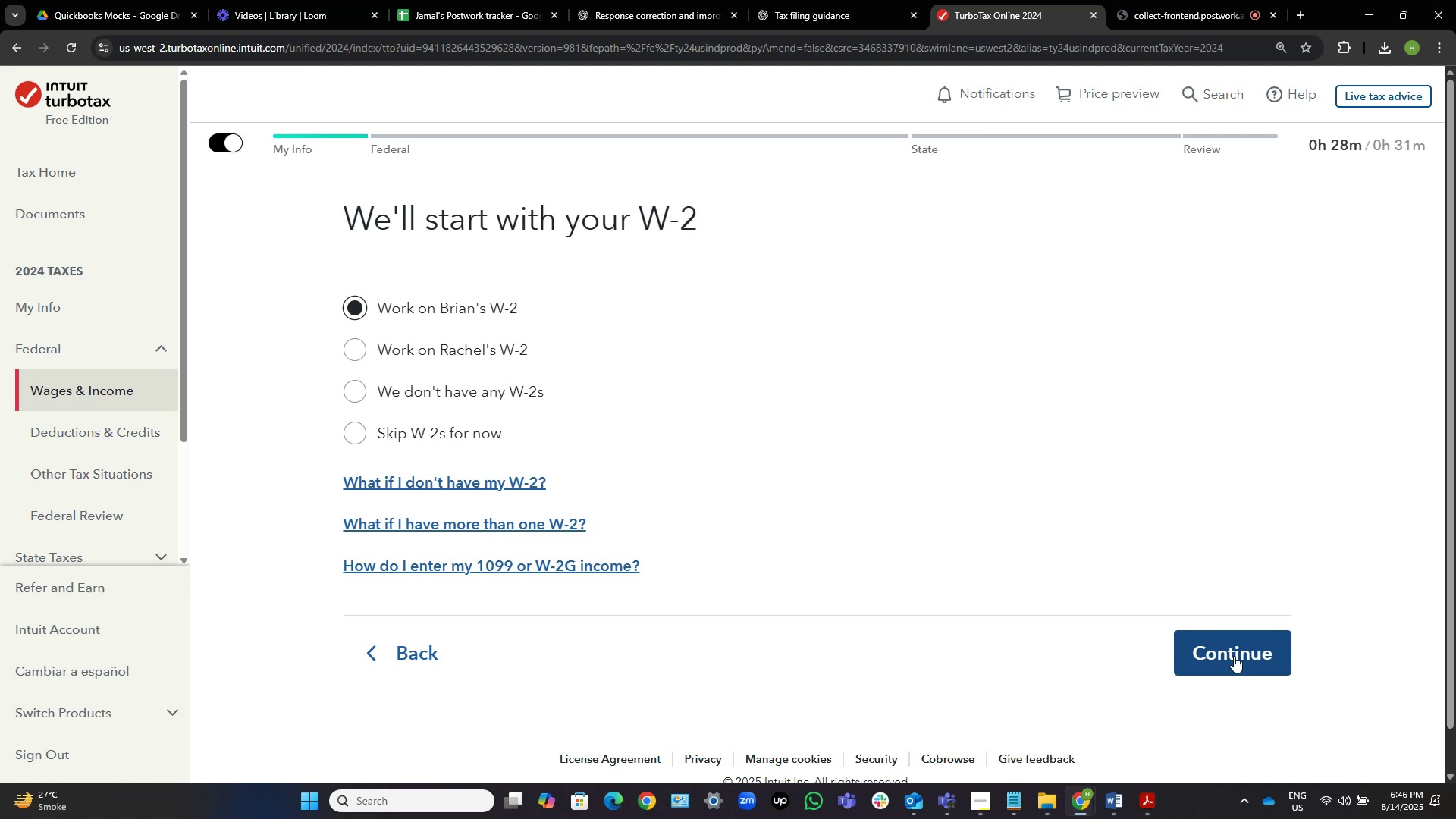 
wait(12.95)
 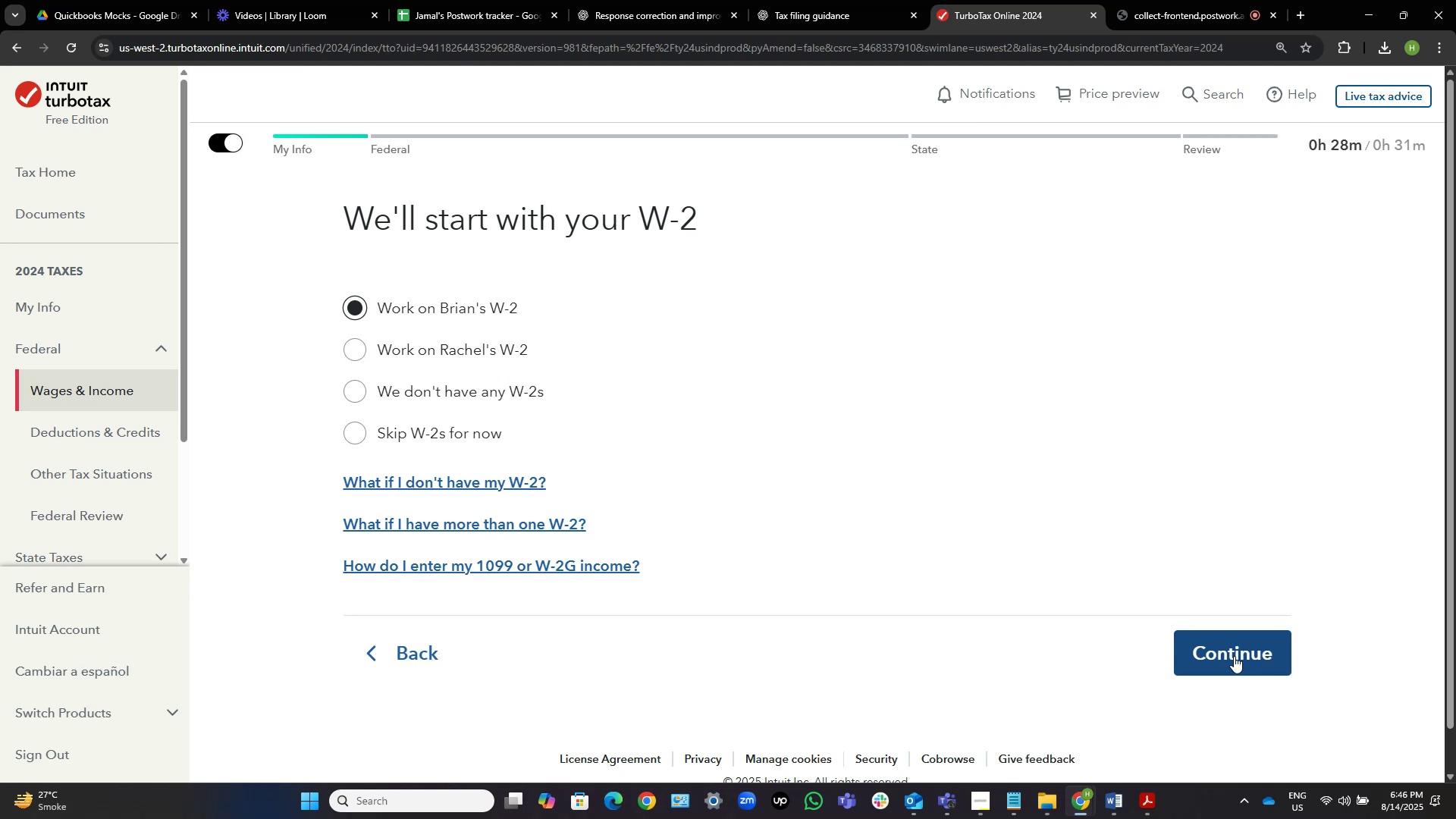 
left_click([1234, 656])
 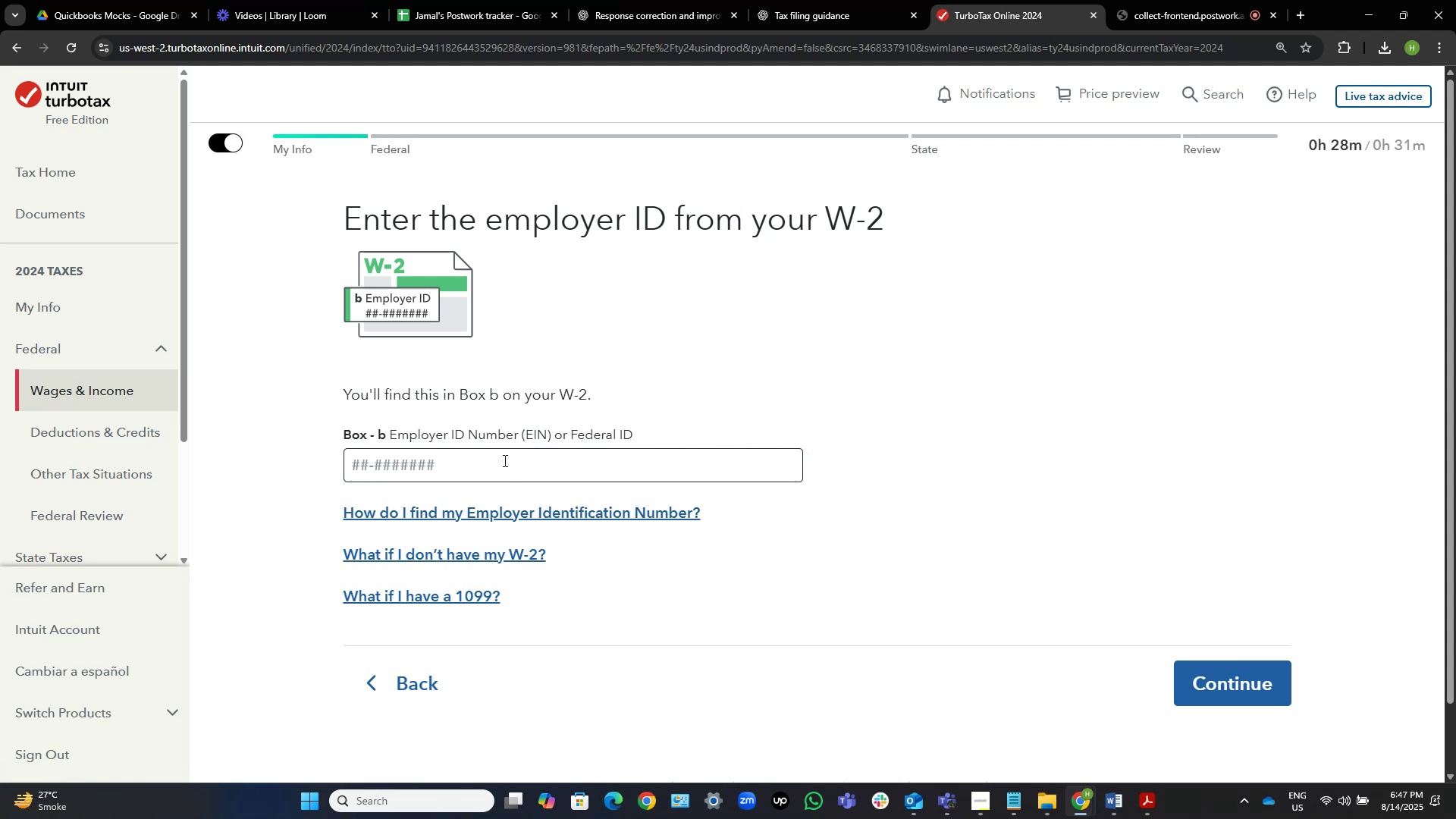 
wait(5.65)
 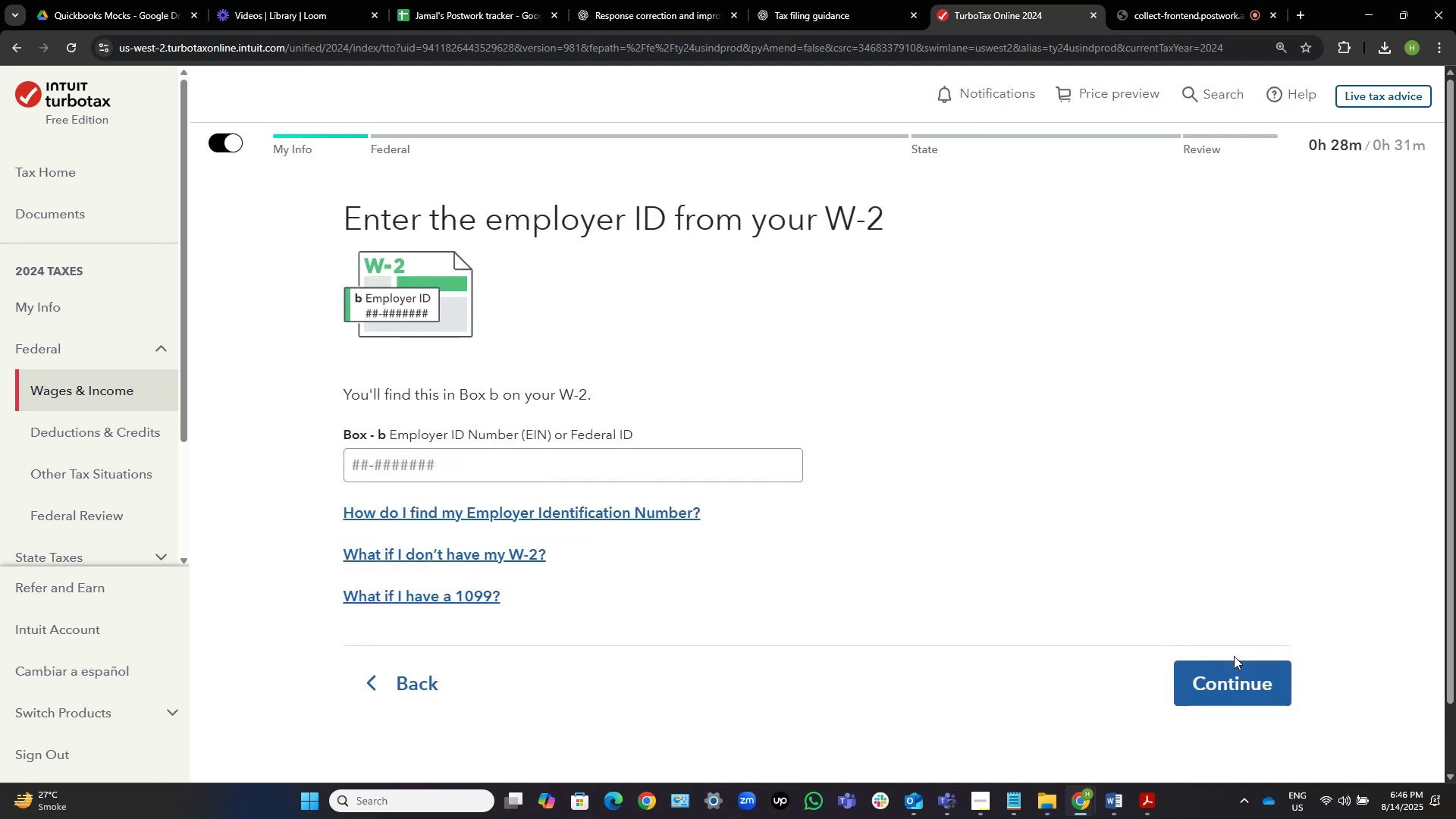 
left_click([1151, 805])
 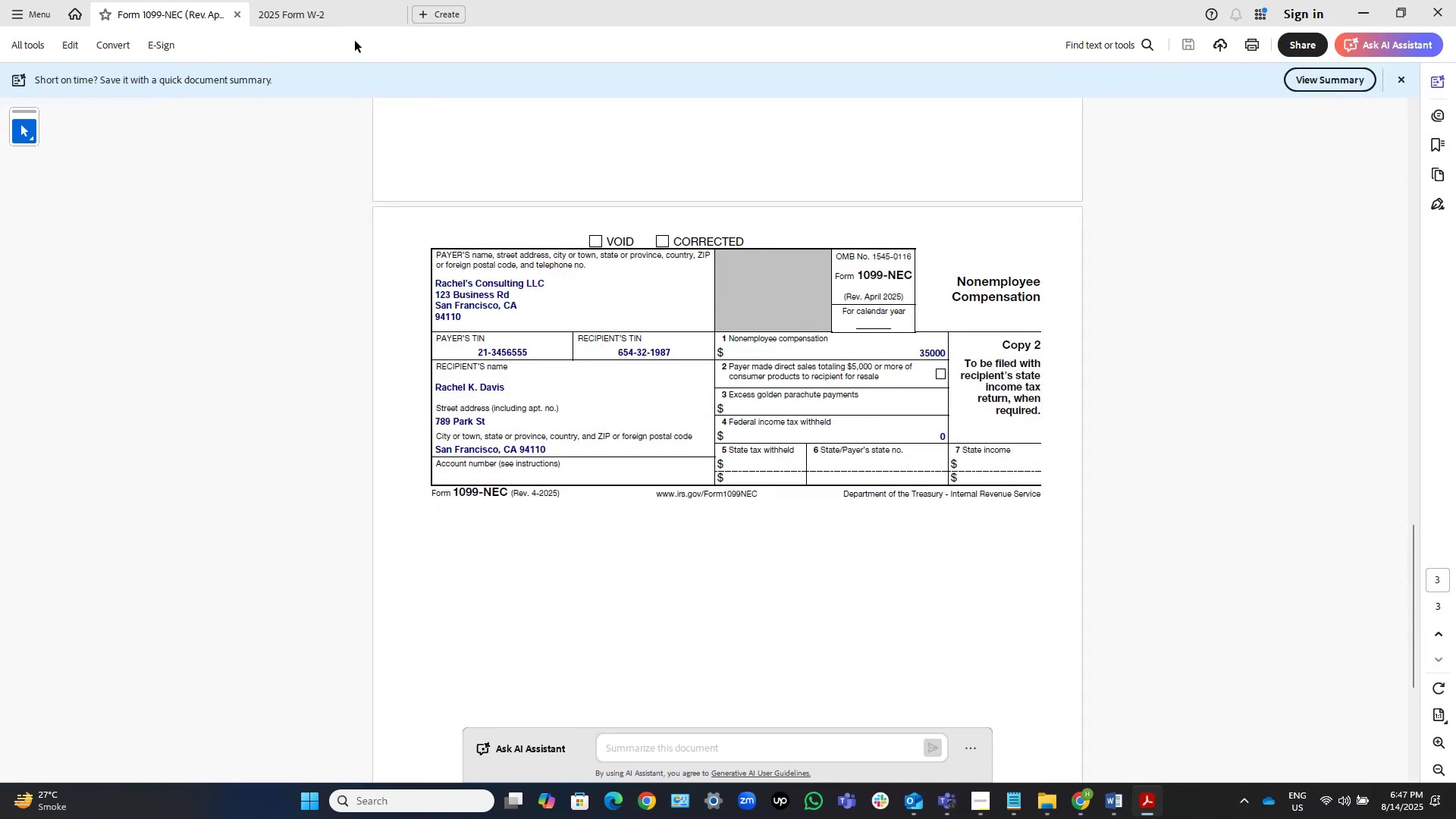 
left_click([349, 19])
 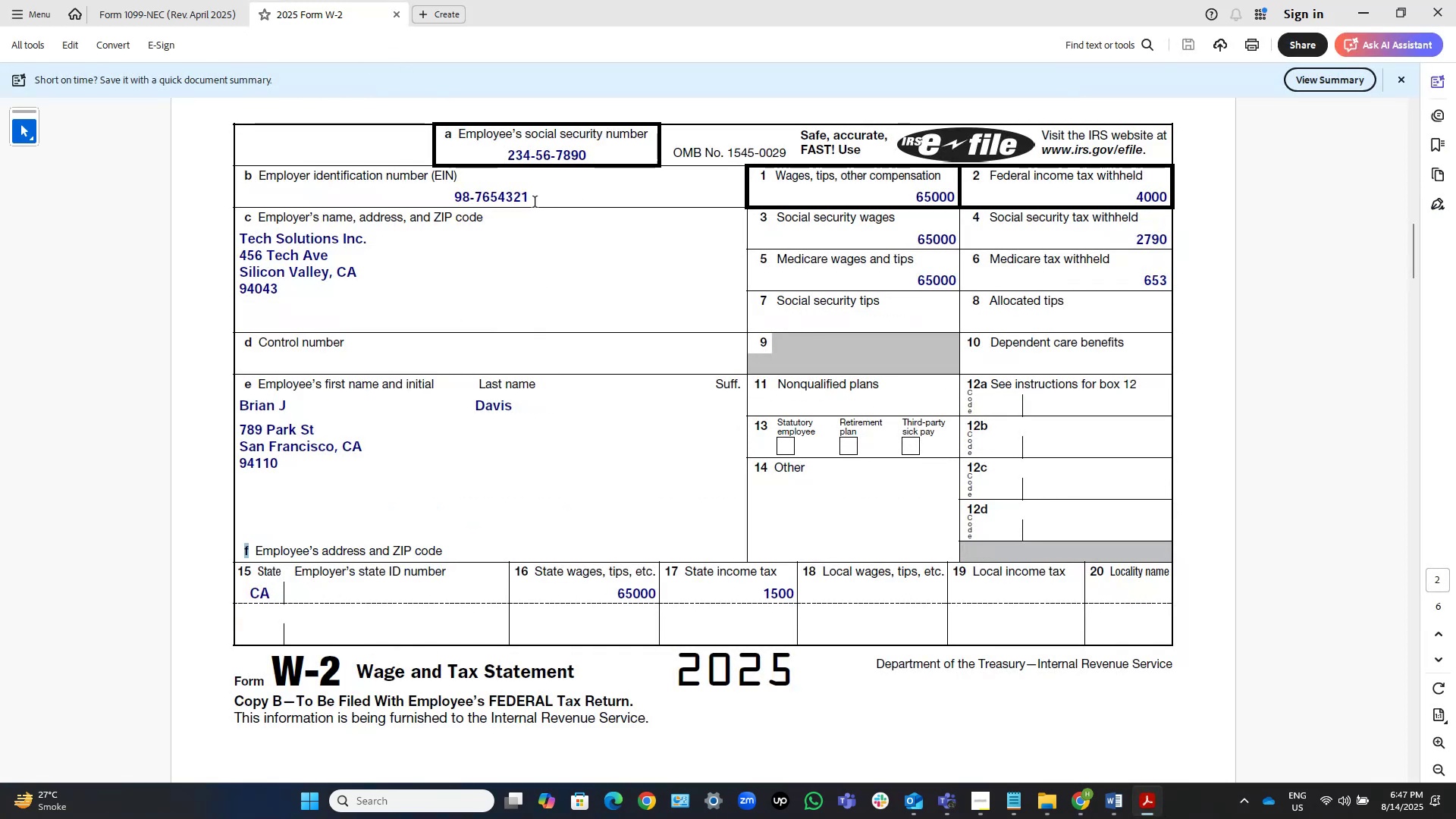 
left_click_drag(start_coordinate=[542, 202], to_coordinate=[441, 198])
 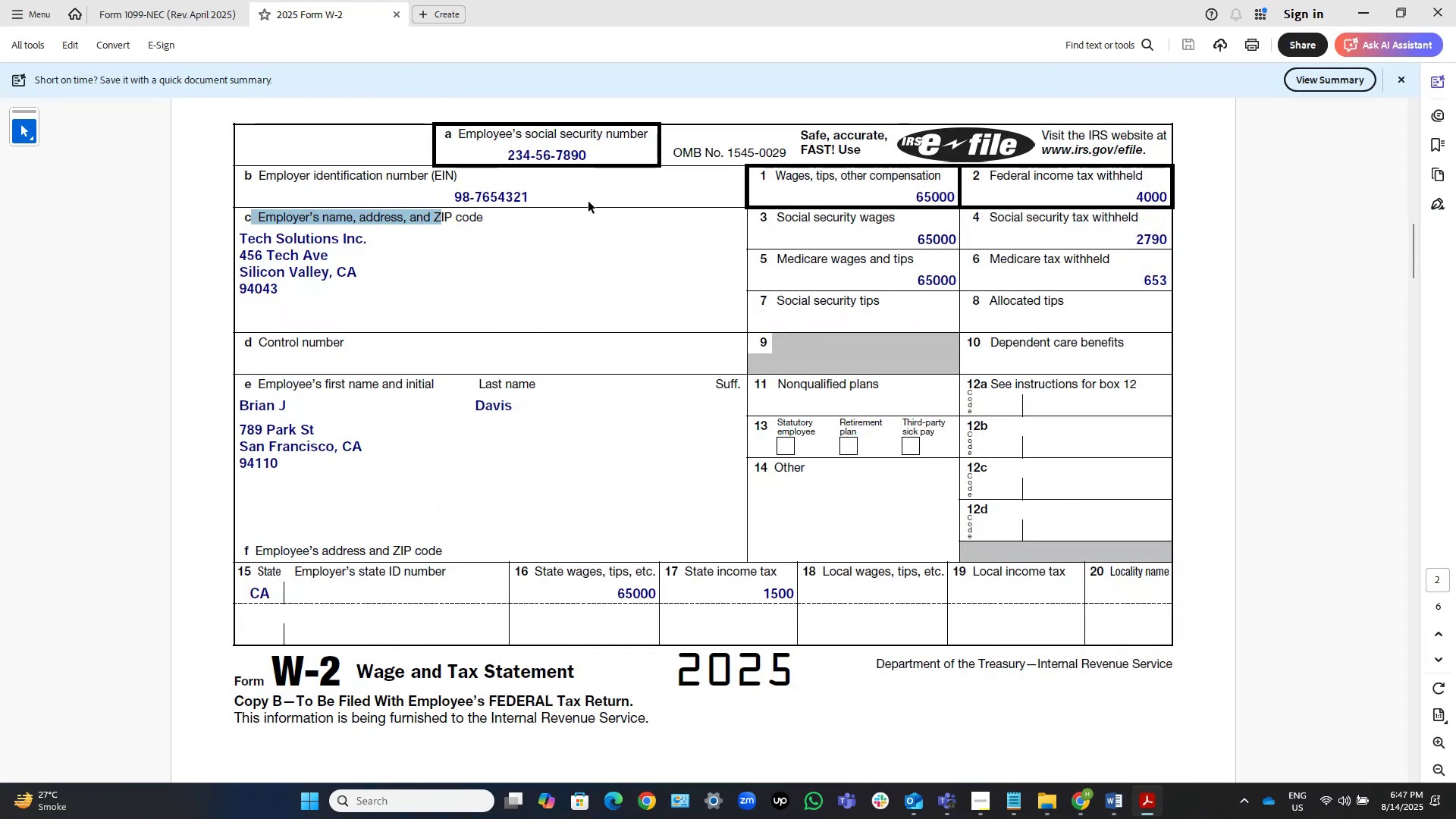 
left_click([588, 202])
 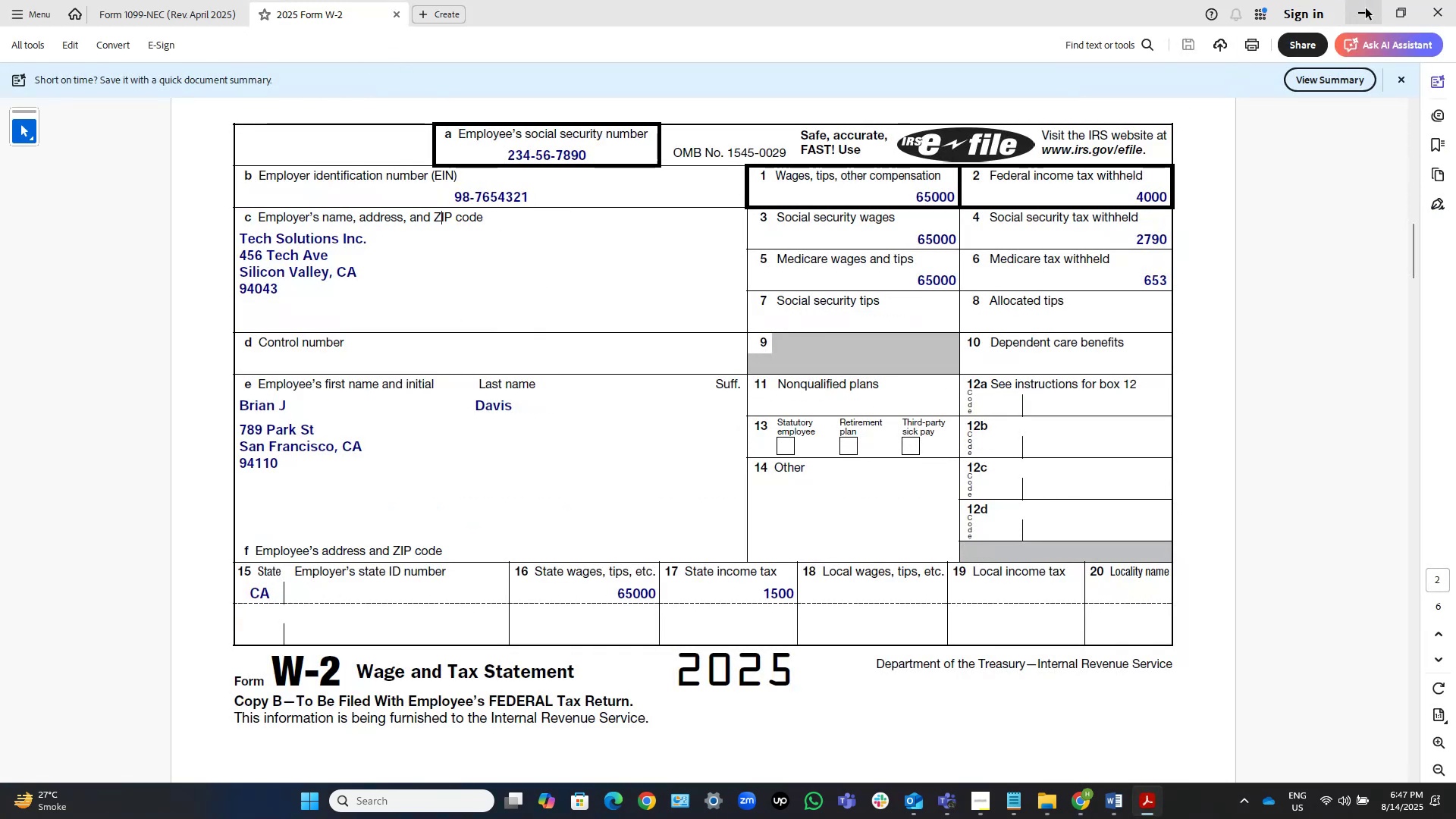 
left_click([1366, 8])
 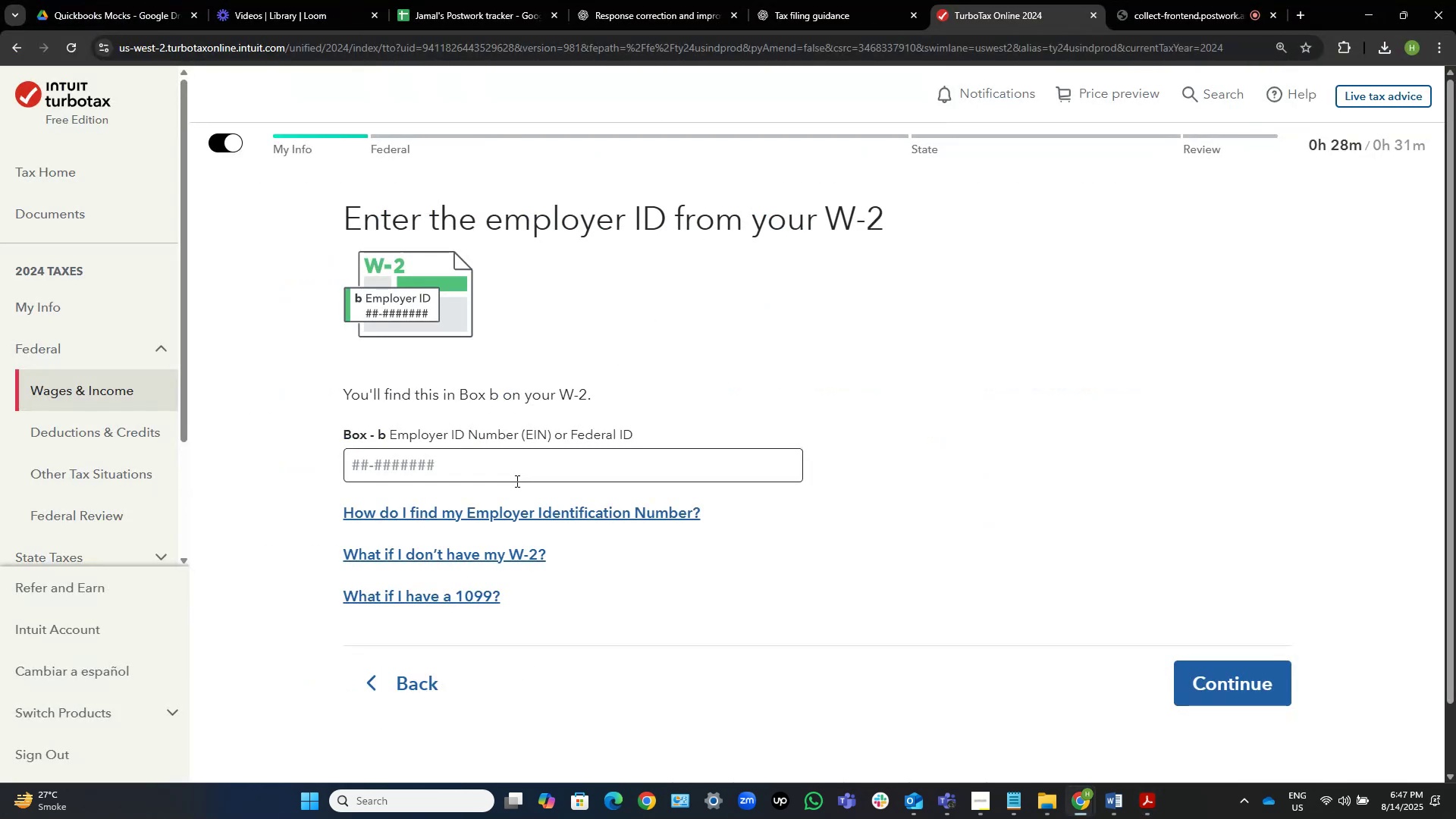 
left_click([526, 464])
 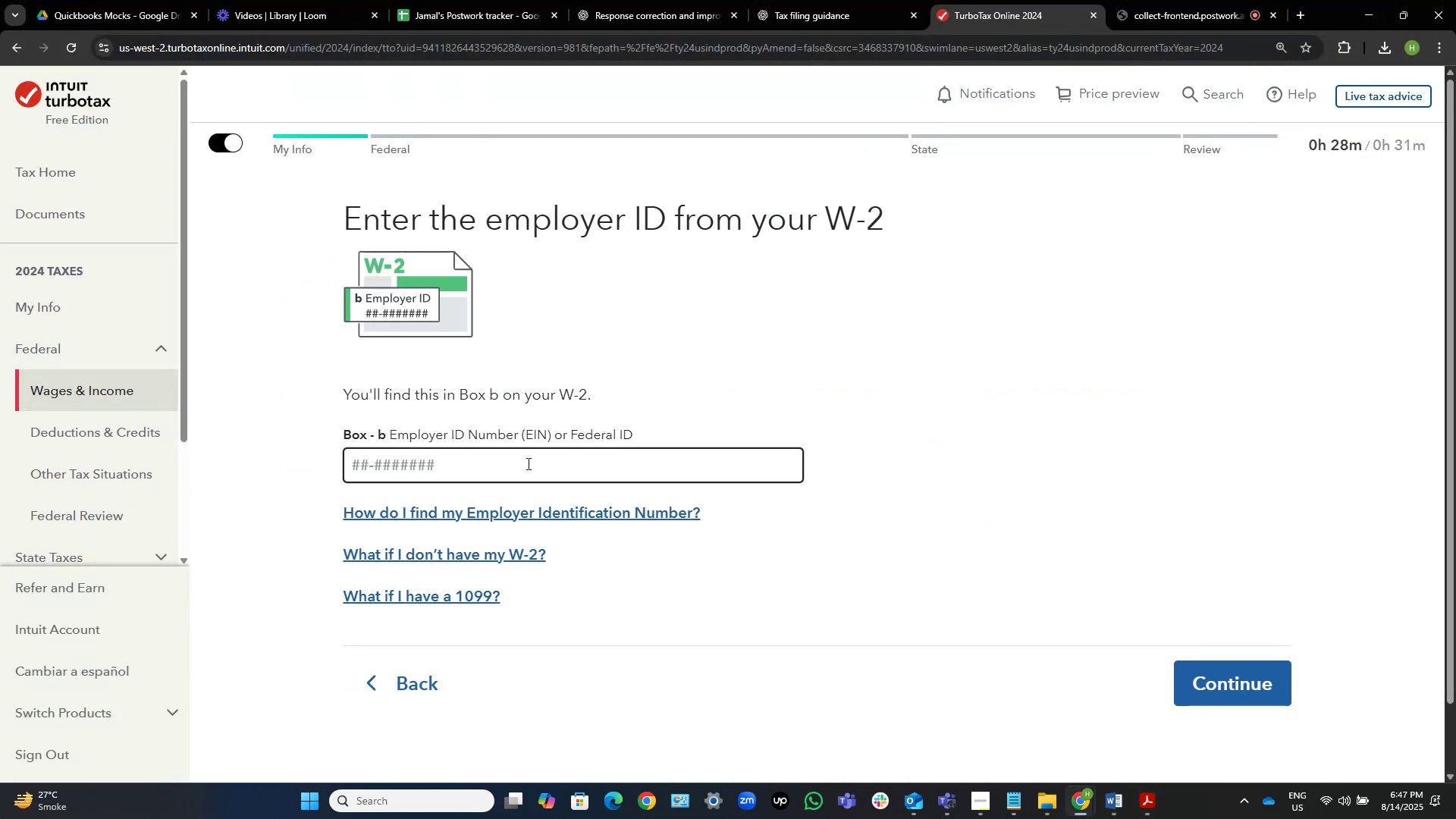 
key(Numpad9)
 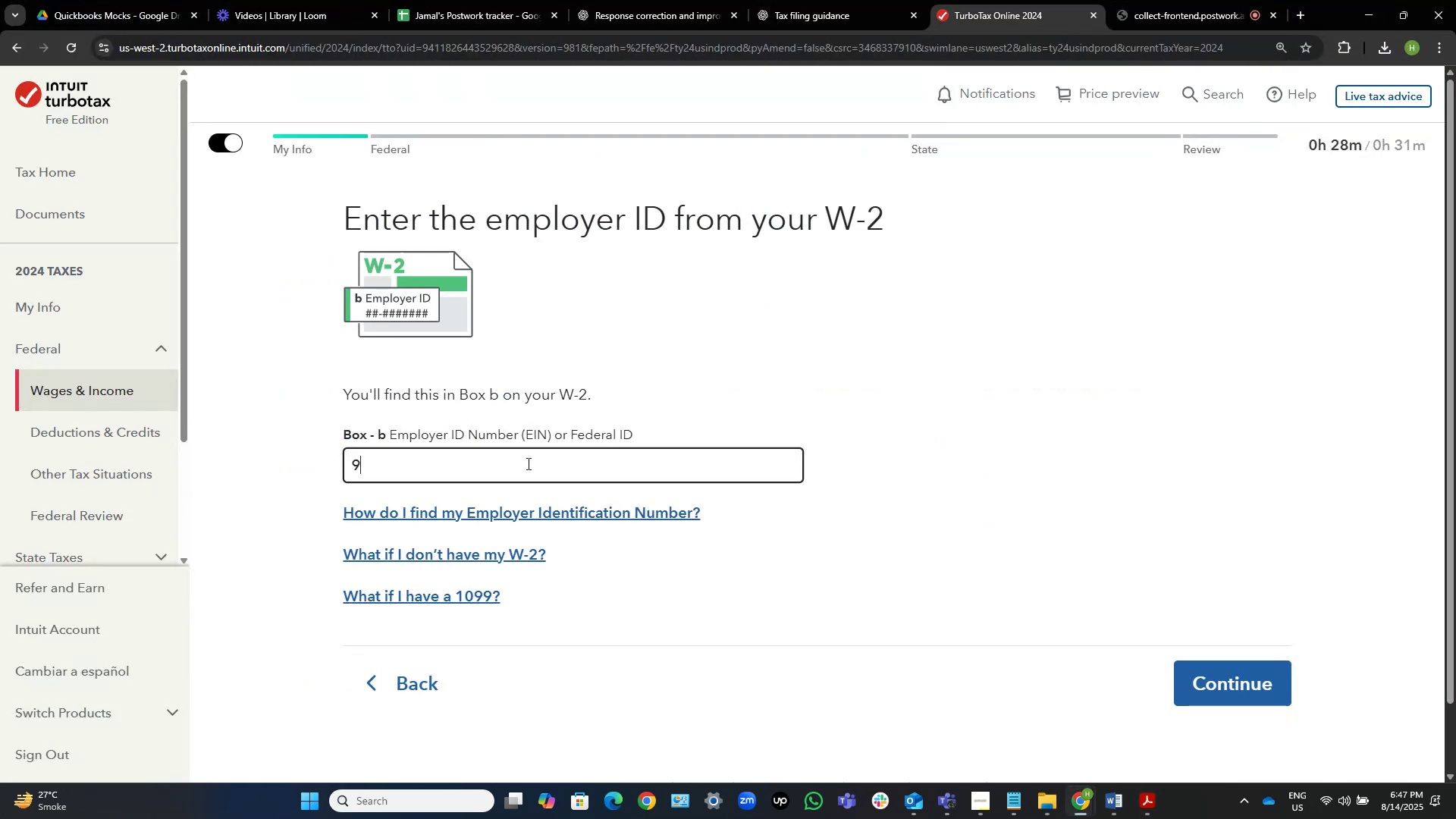 
key(Numpad8)
 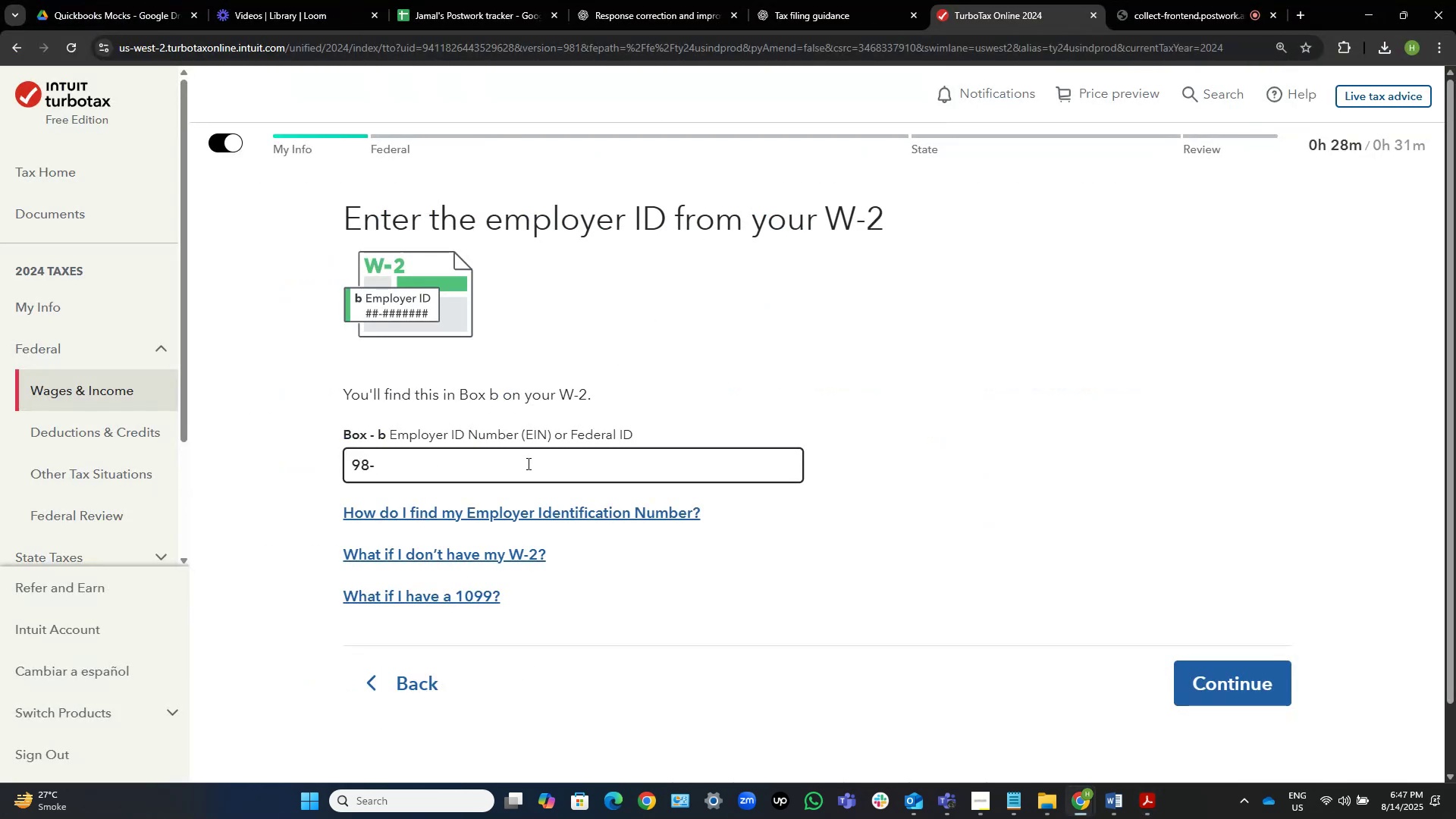 
key(Numpad9)
 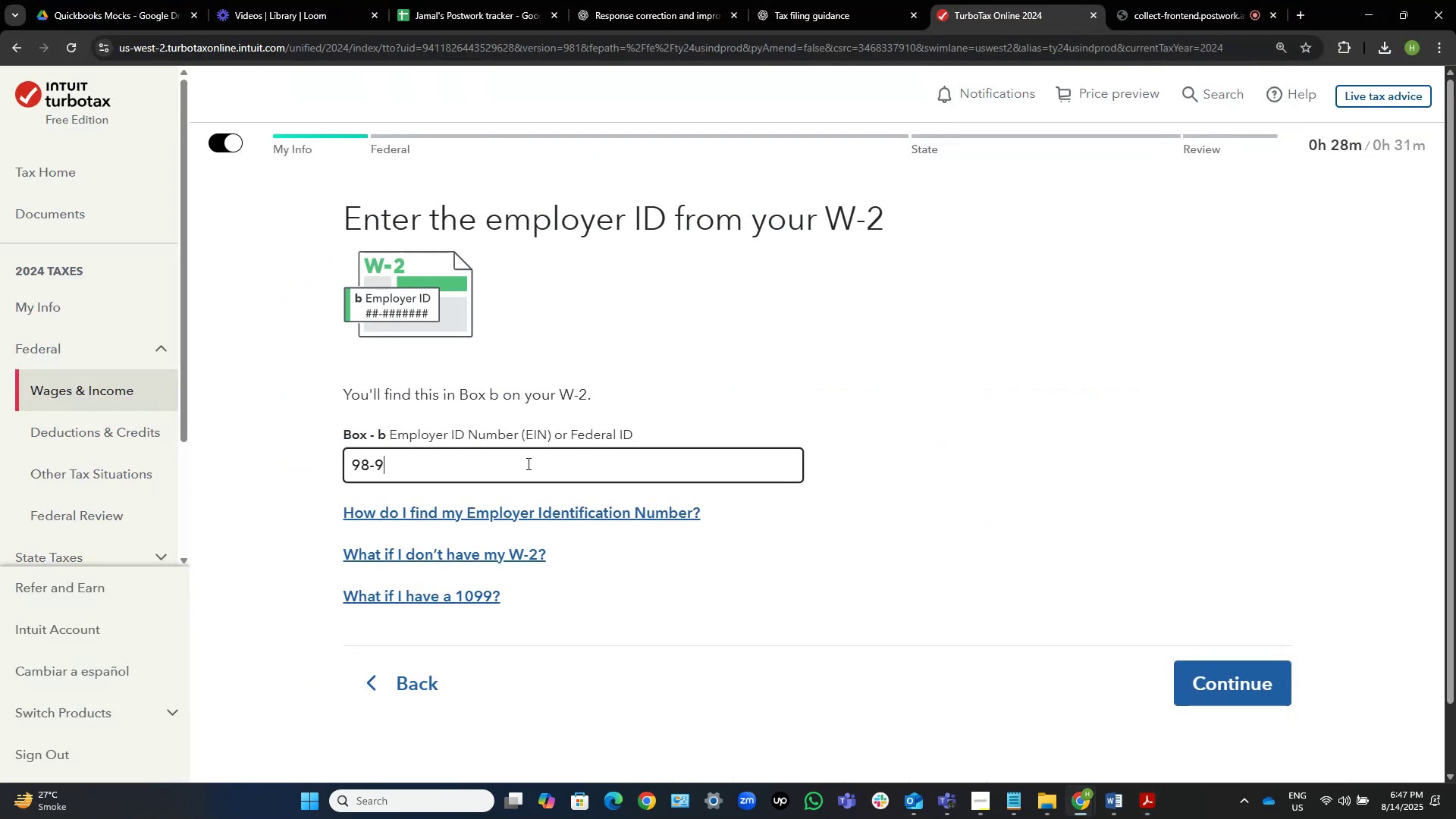 
key(Numpad6)
 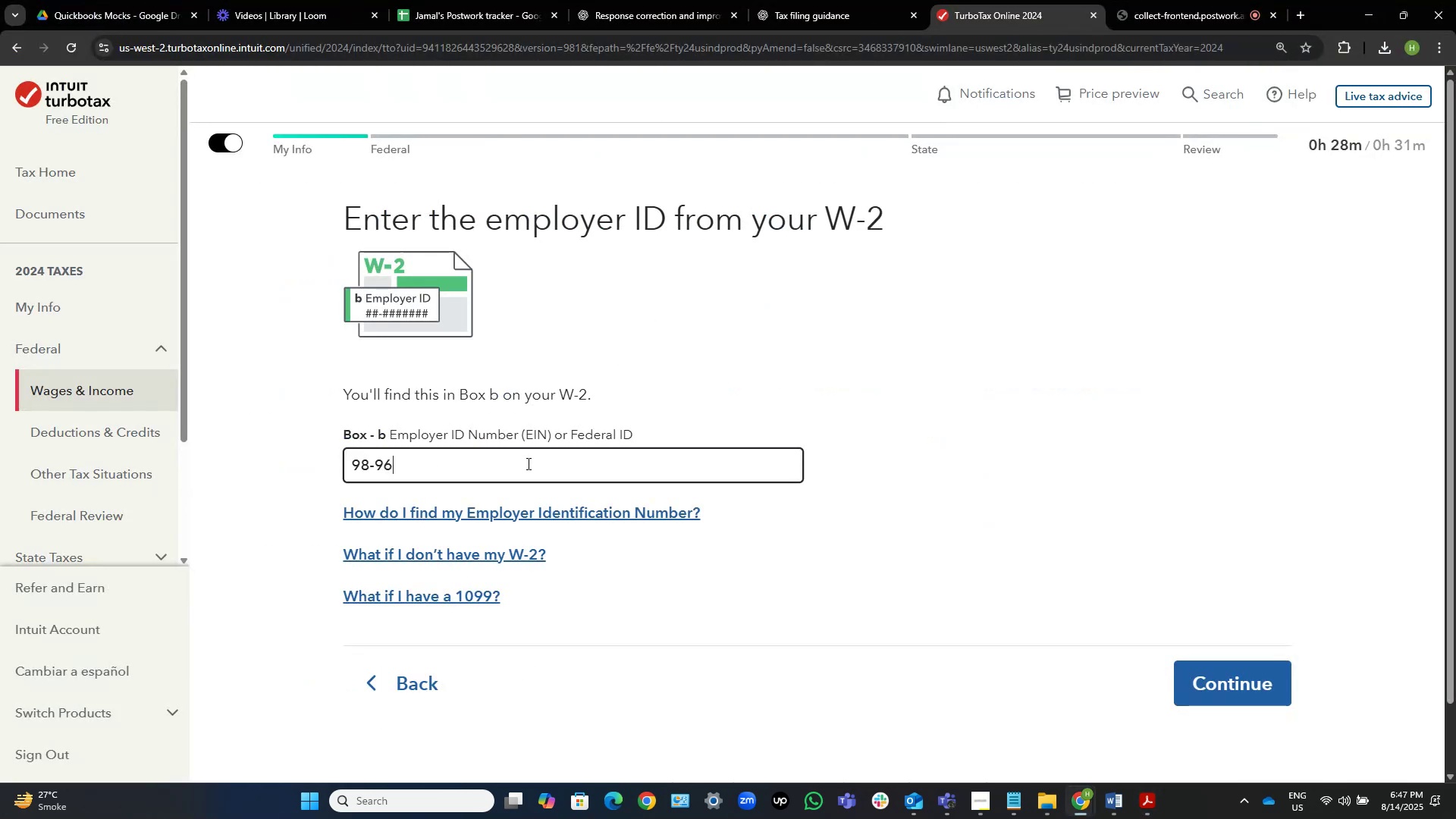 
key(Numpad7)
 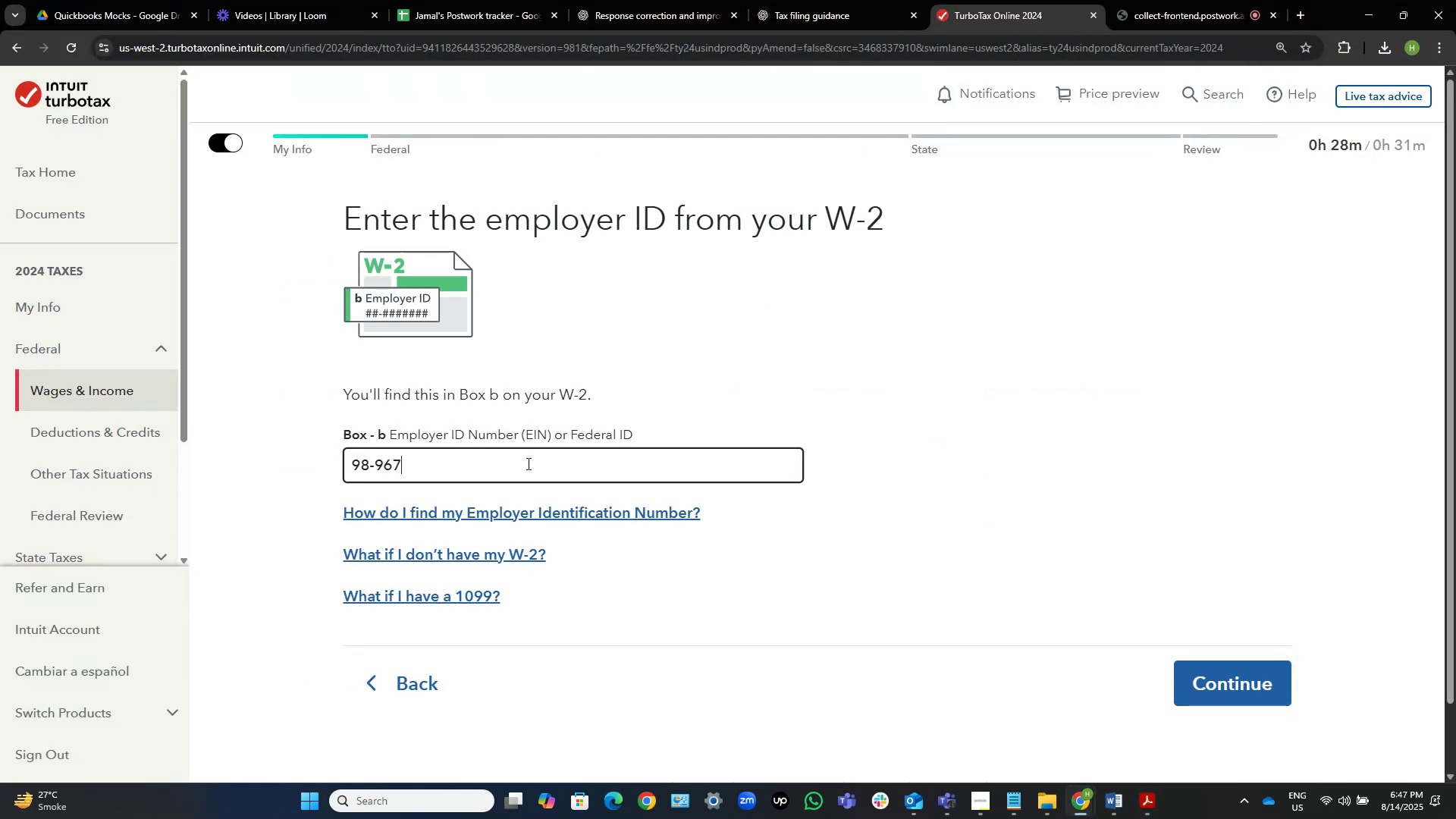 
key(Numpad5)
 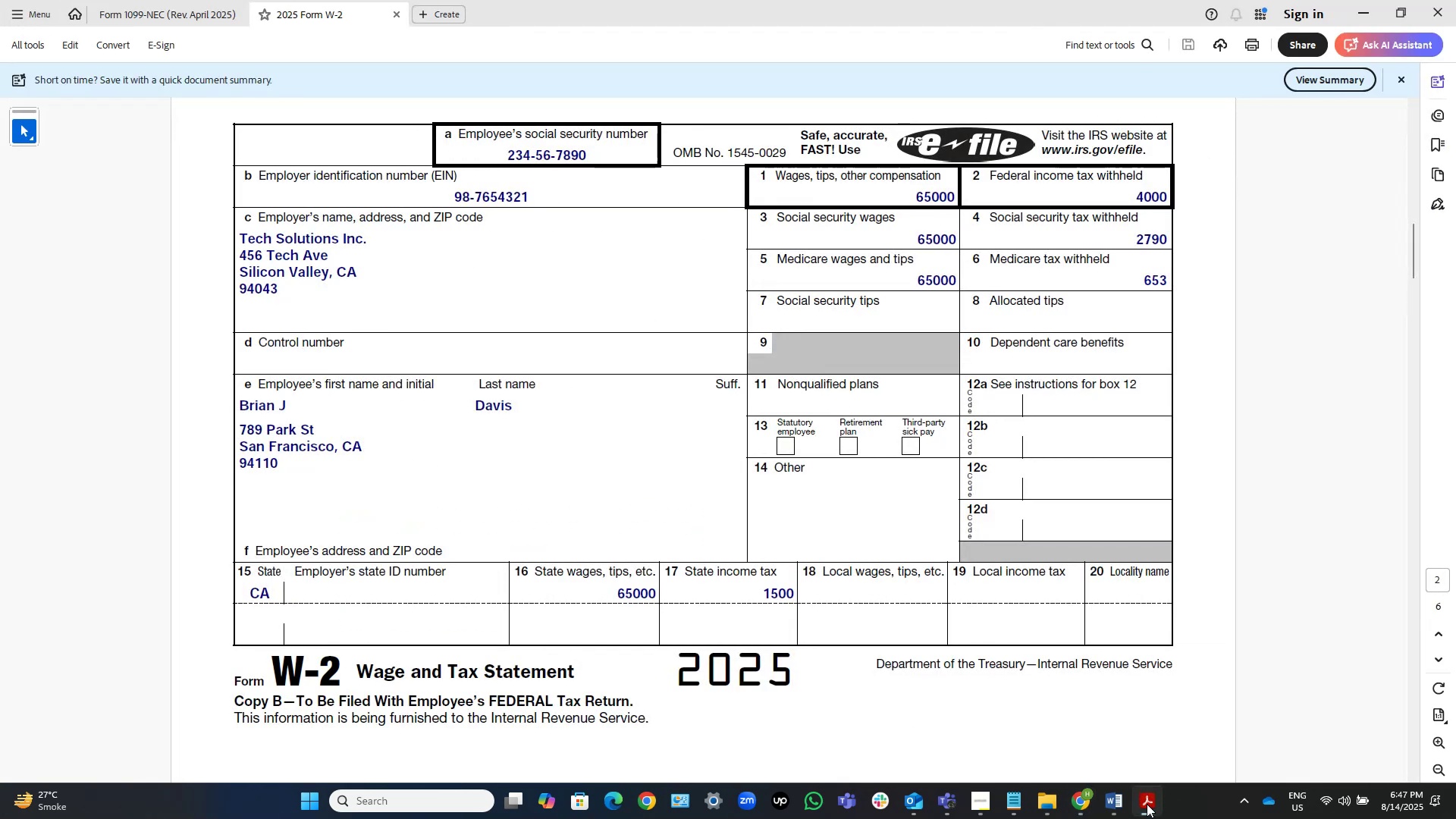 
left_click([1147, 804])
 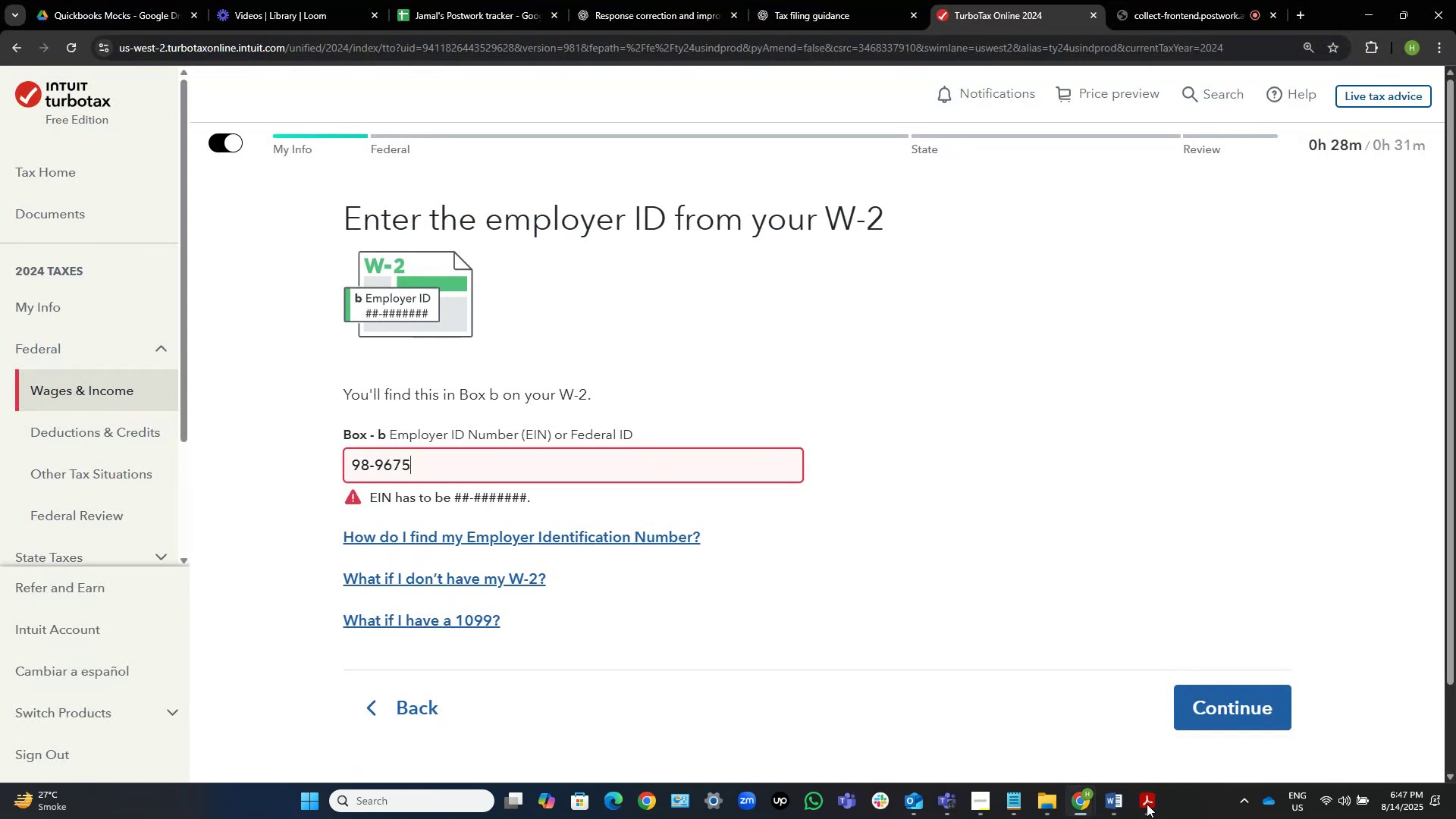 
left_click([1147, 804])
 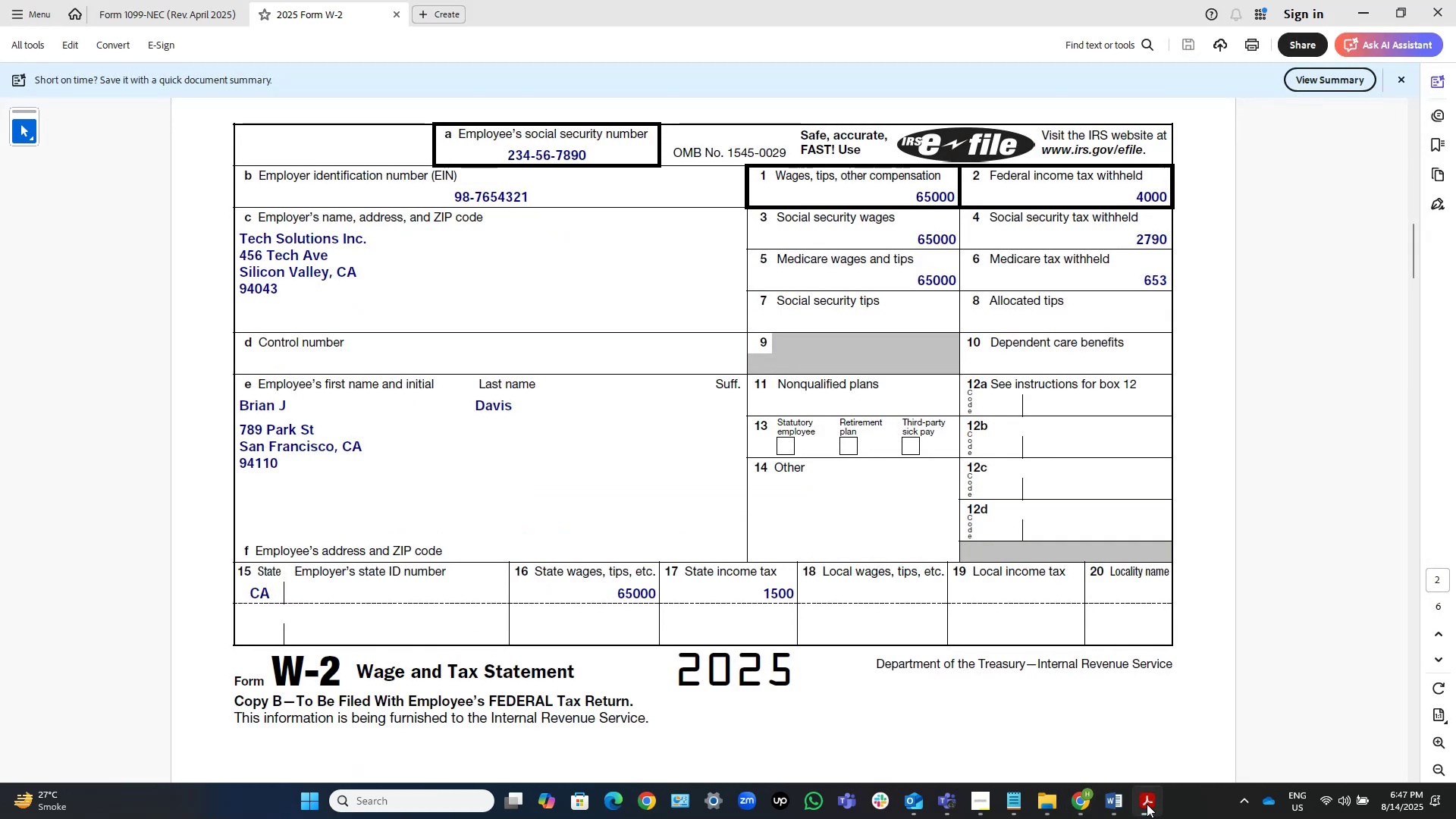 
left_click([1147, 804])
 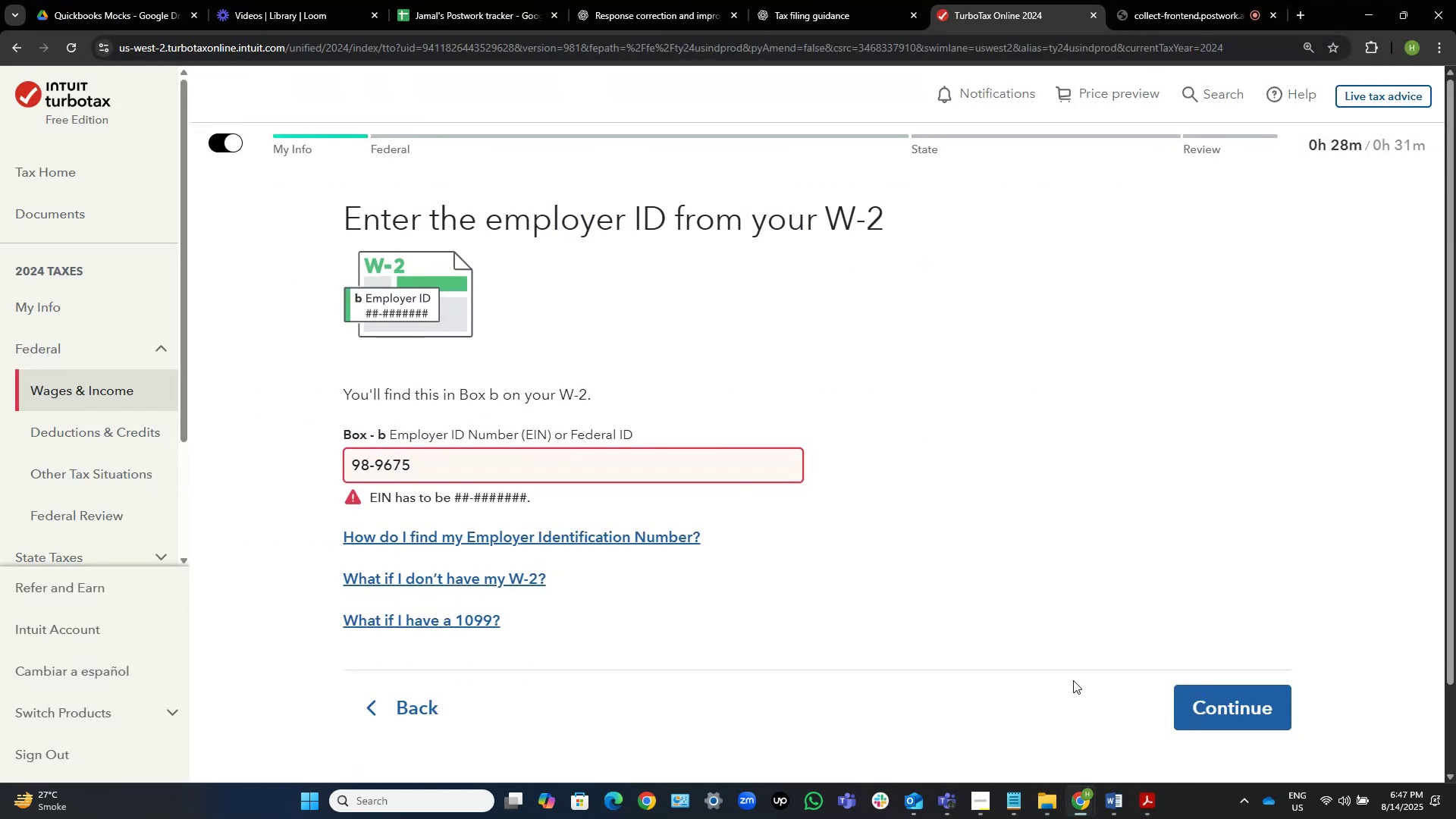 
key(Backspace)
 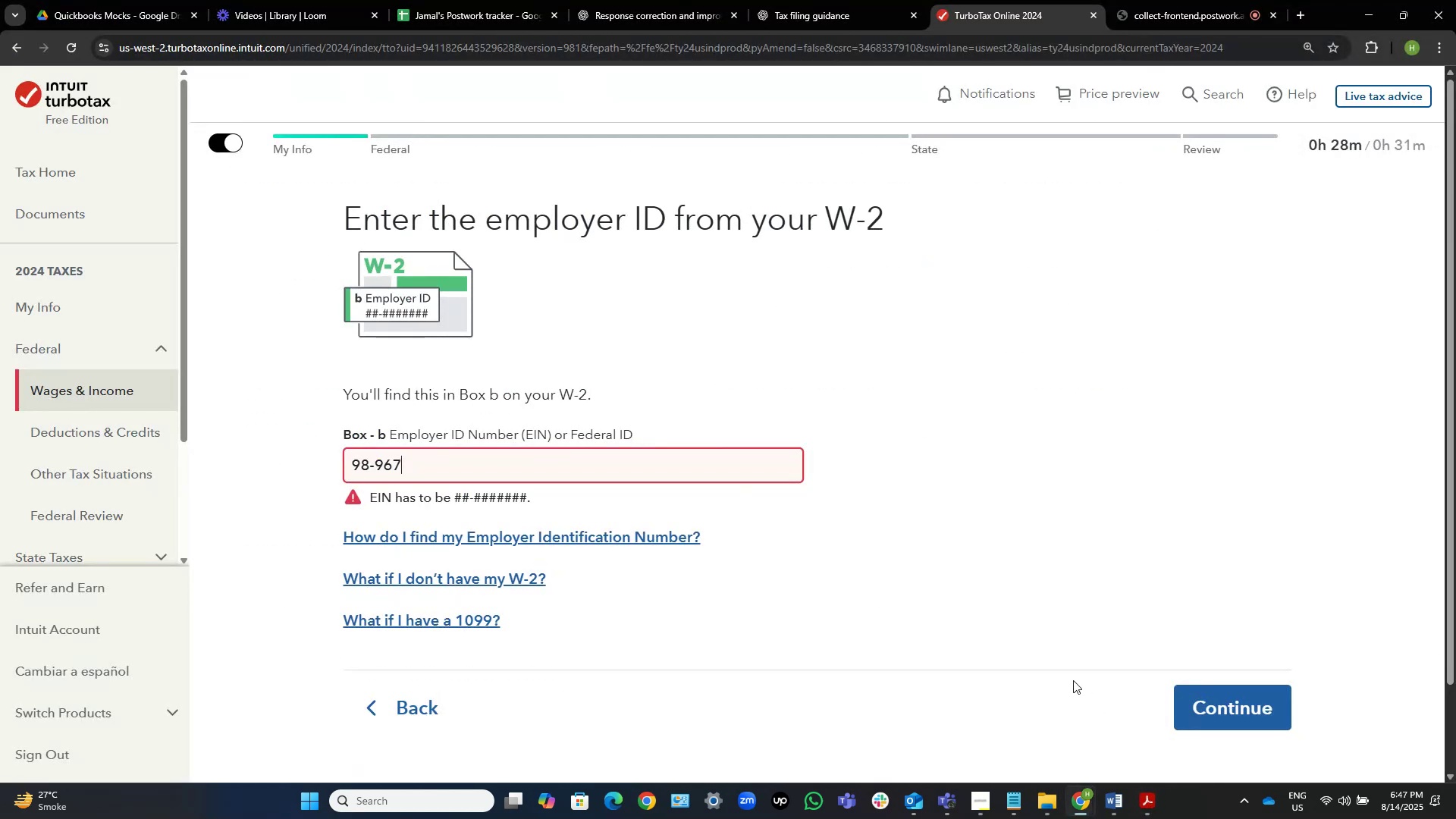 
key(Backspace)
 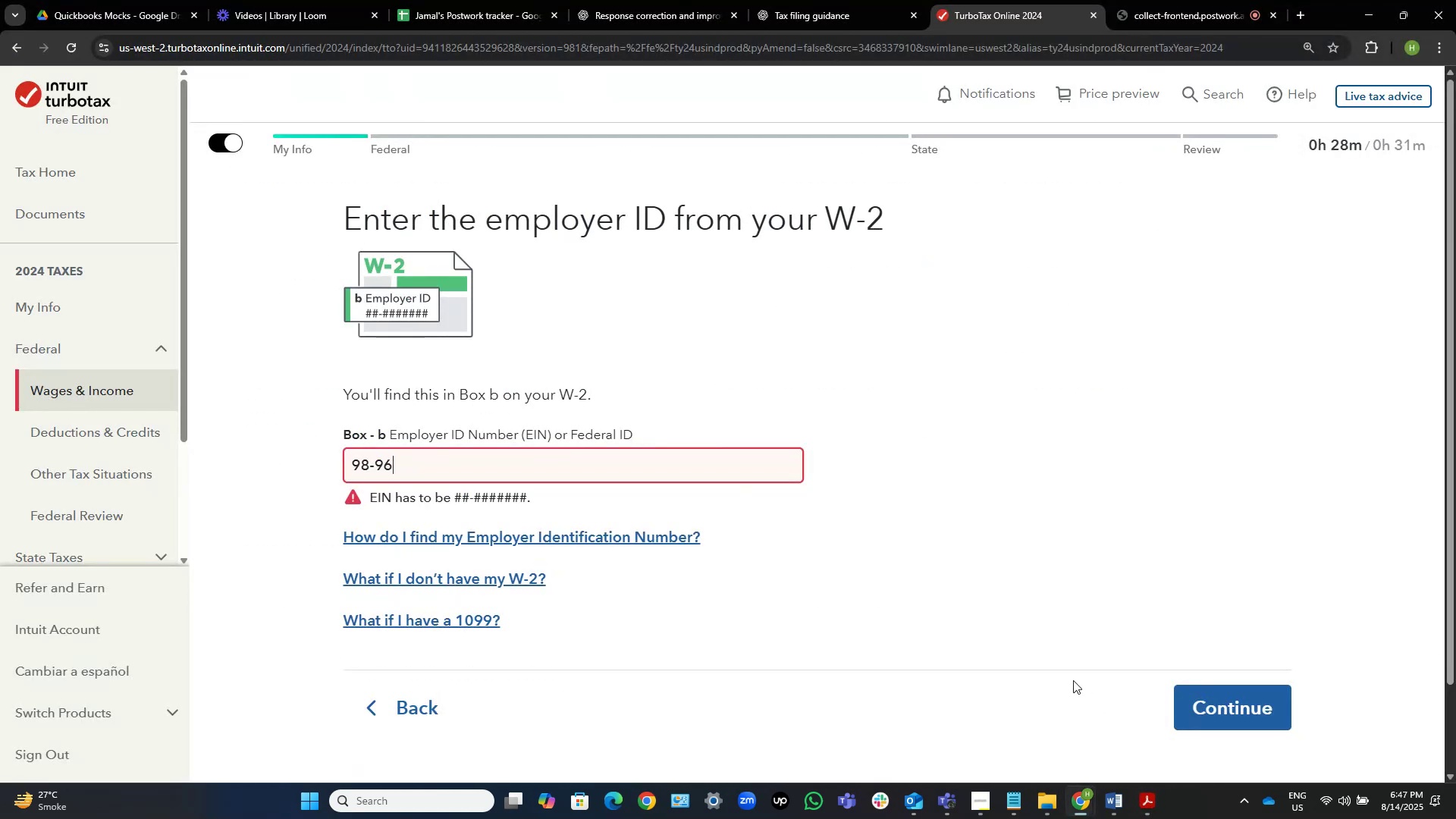 
key(Backspace)
 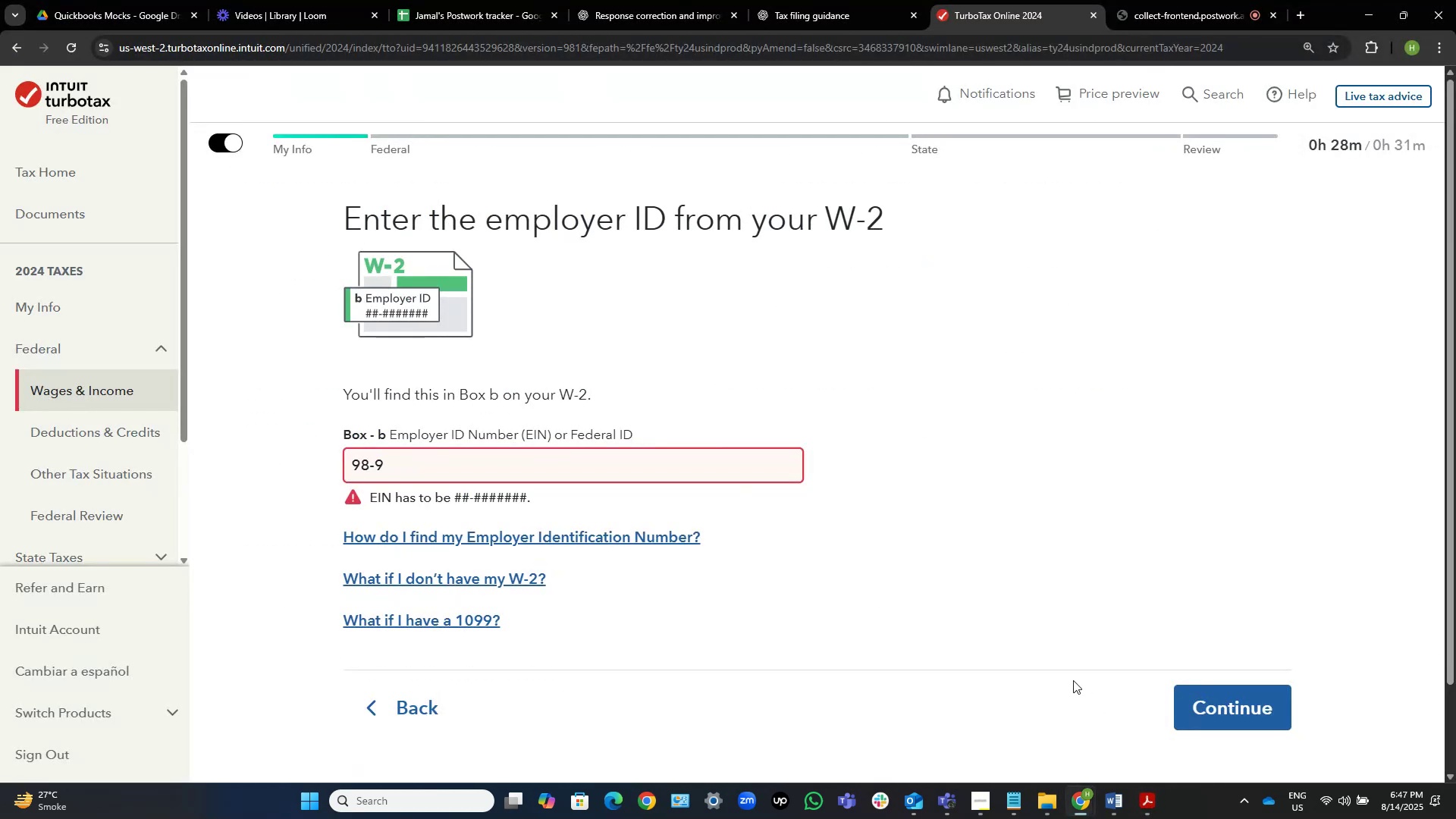 
key(Backspace)
 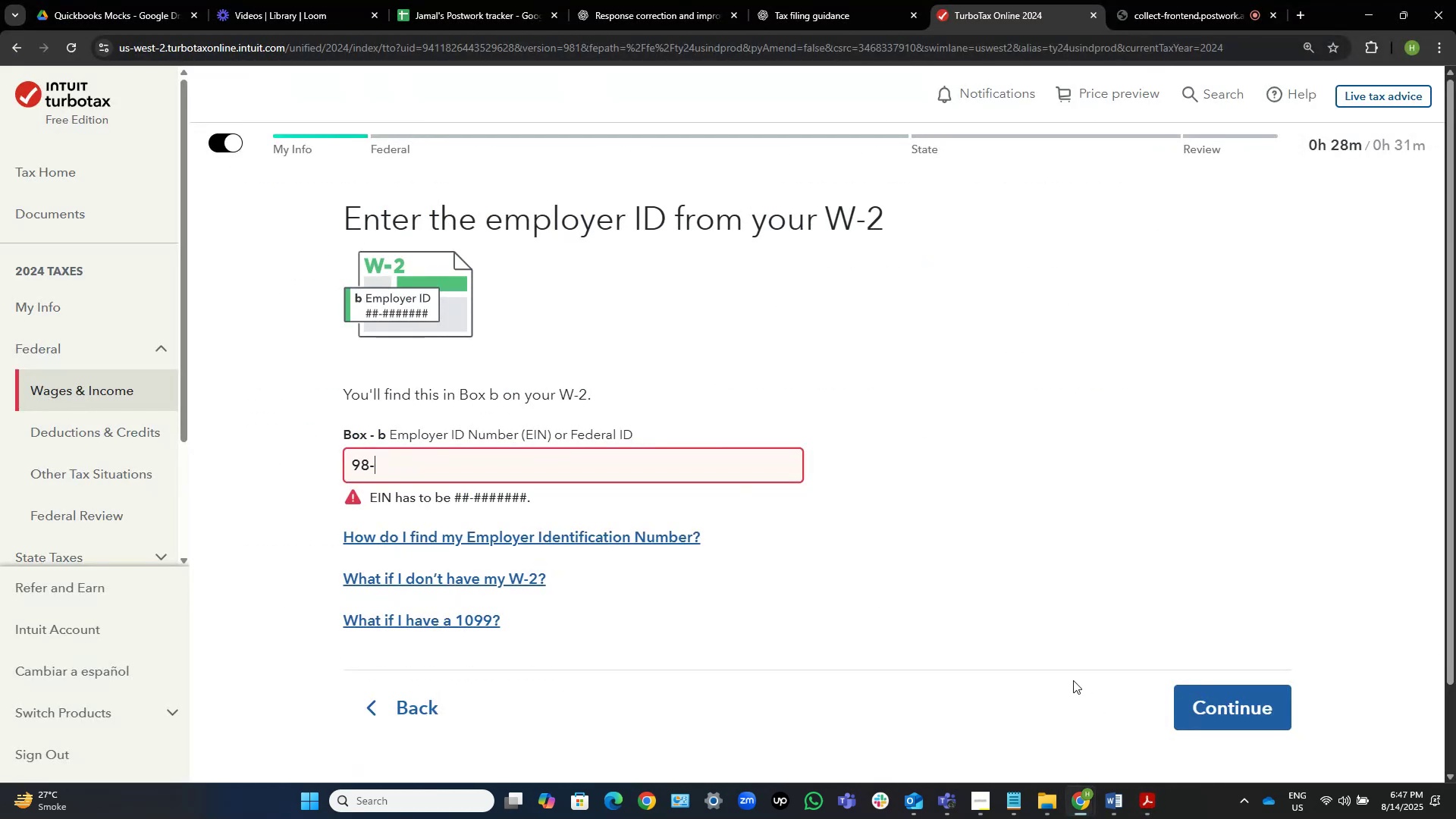 
key(Numpad7)
 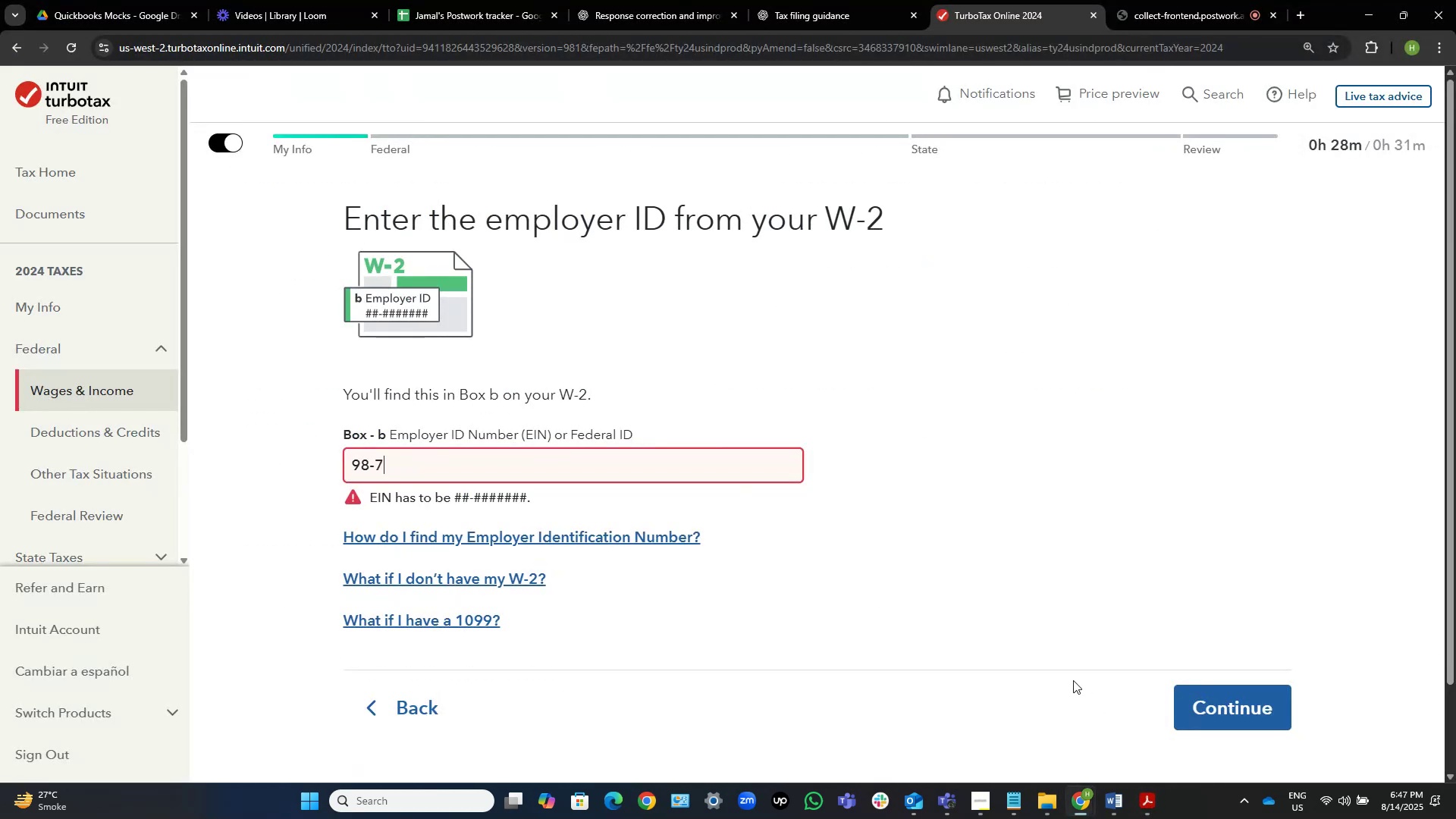 
key(Numpad6)
 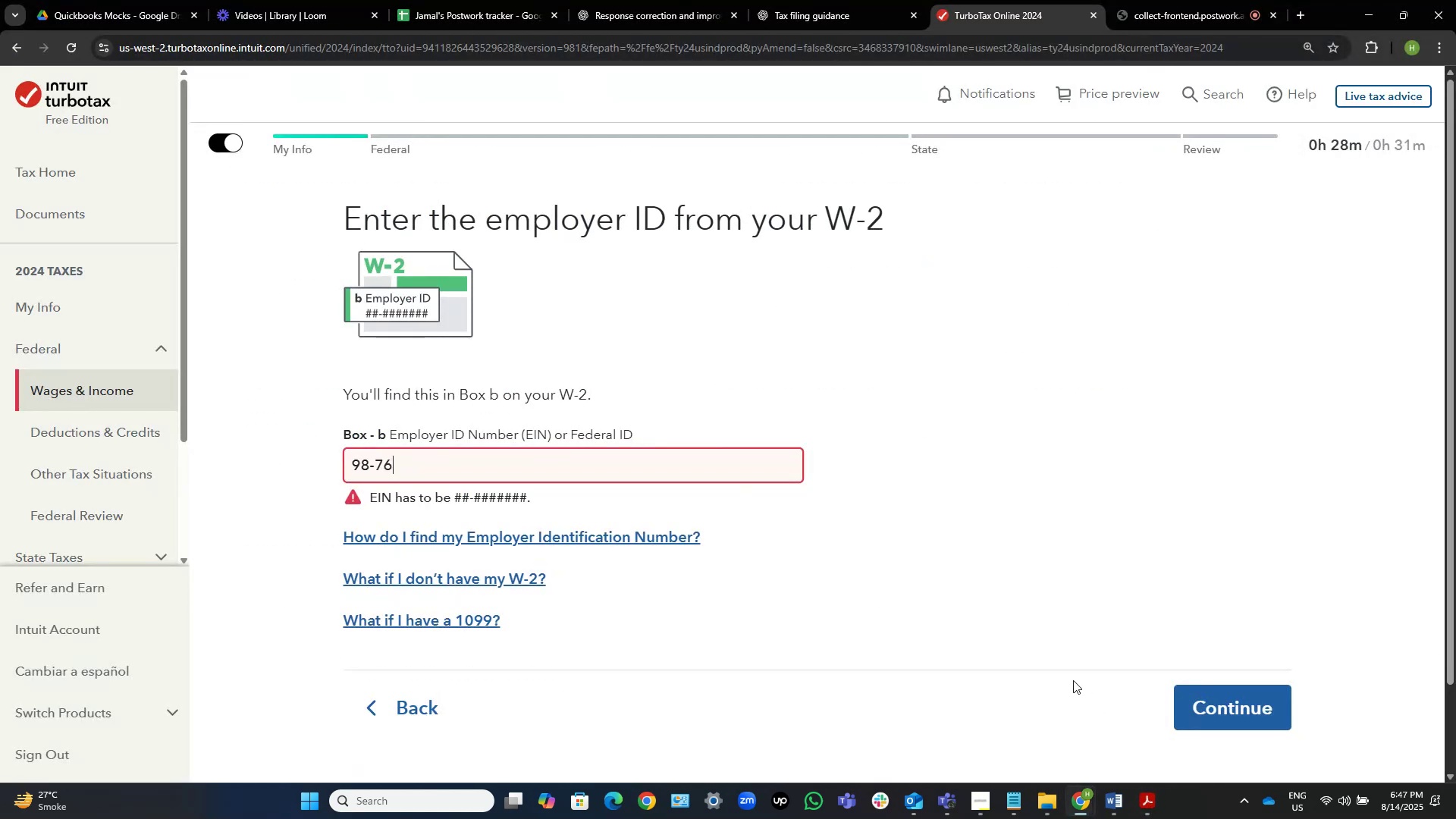 
key(Numpad5)
 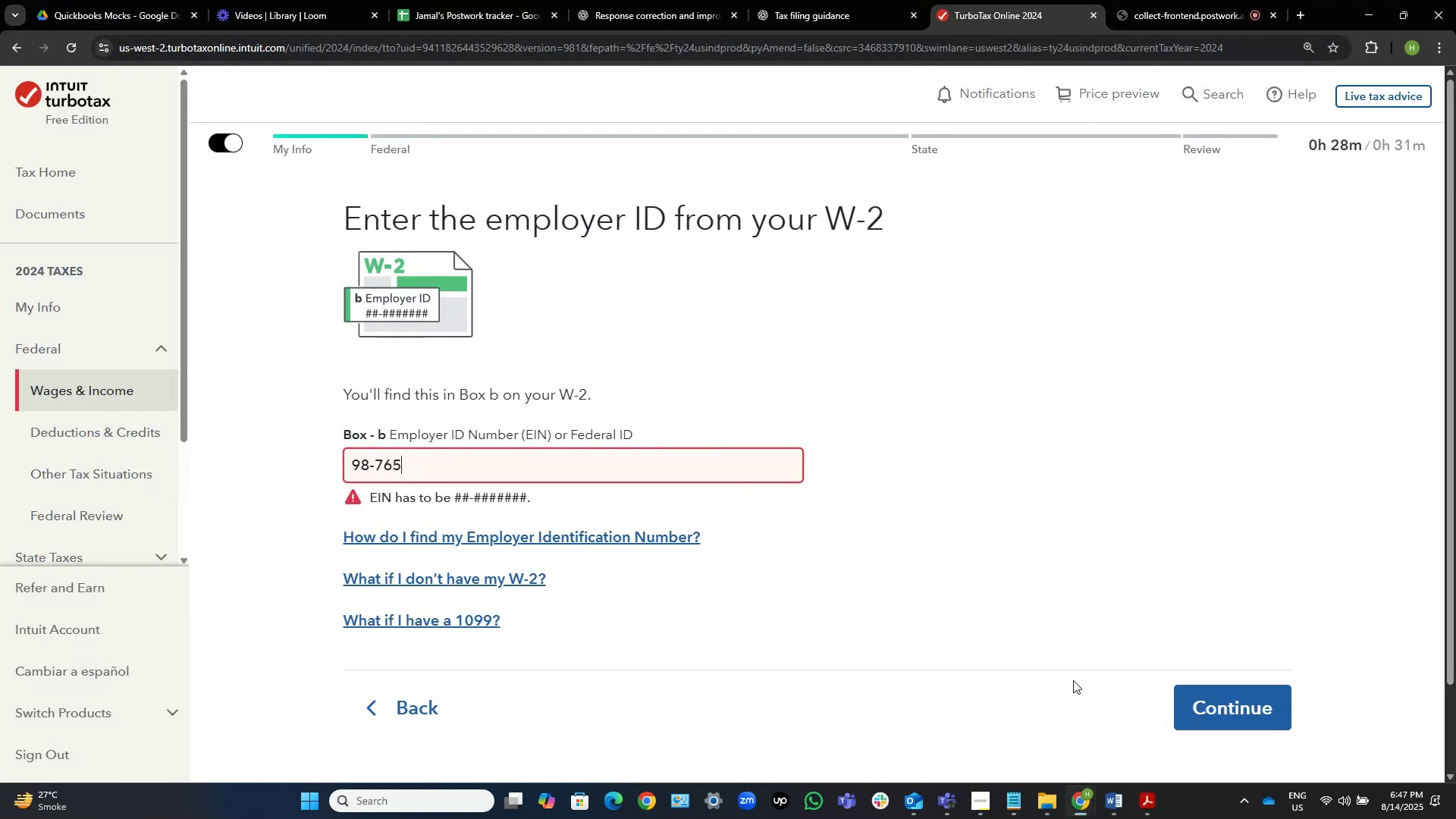 
key(Numpad4)
 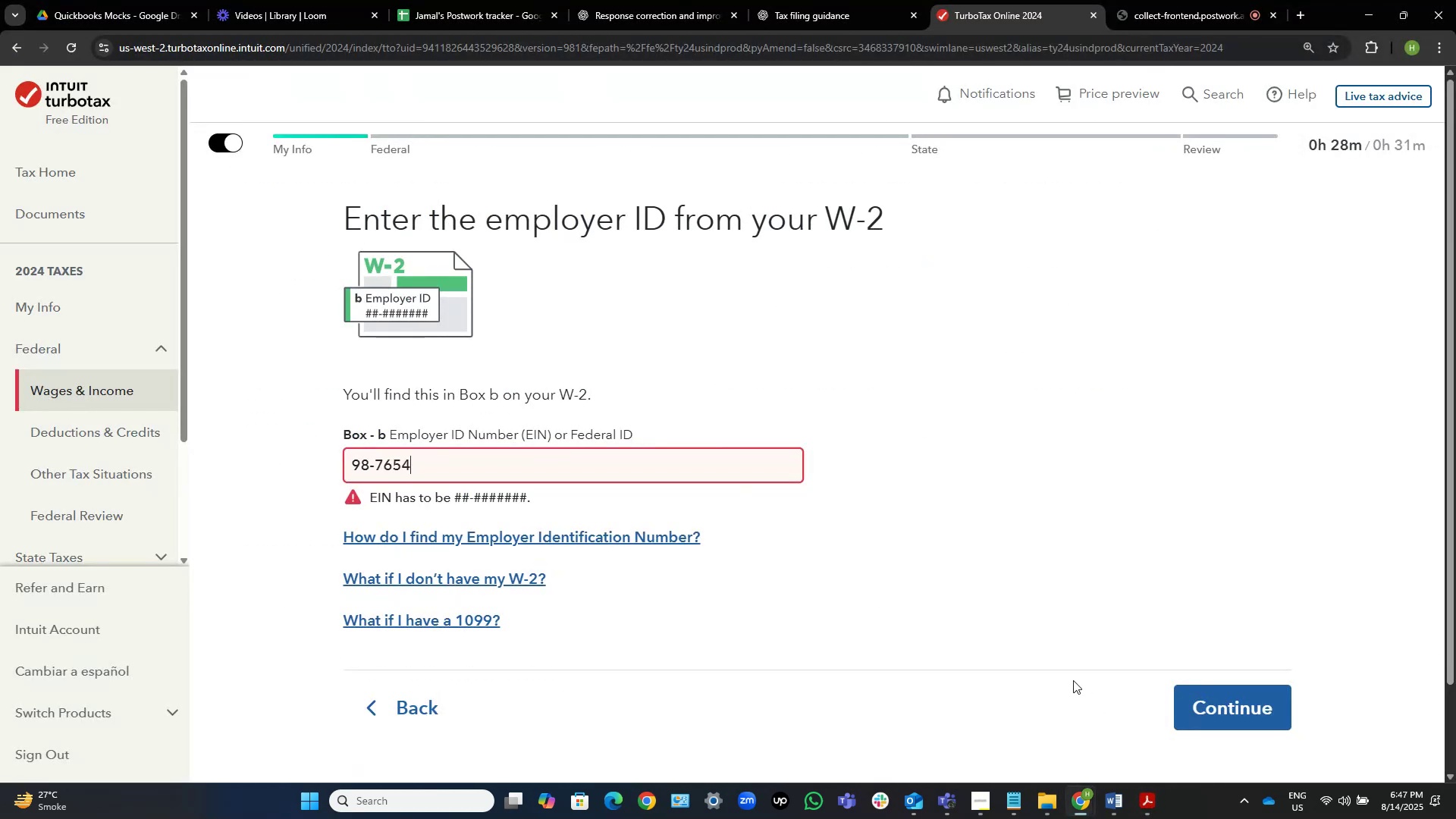 
key(Numpad3)
 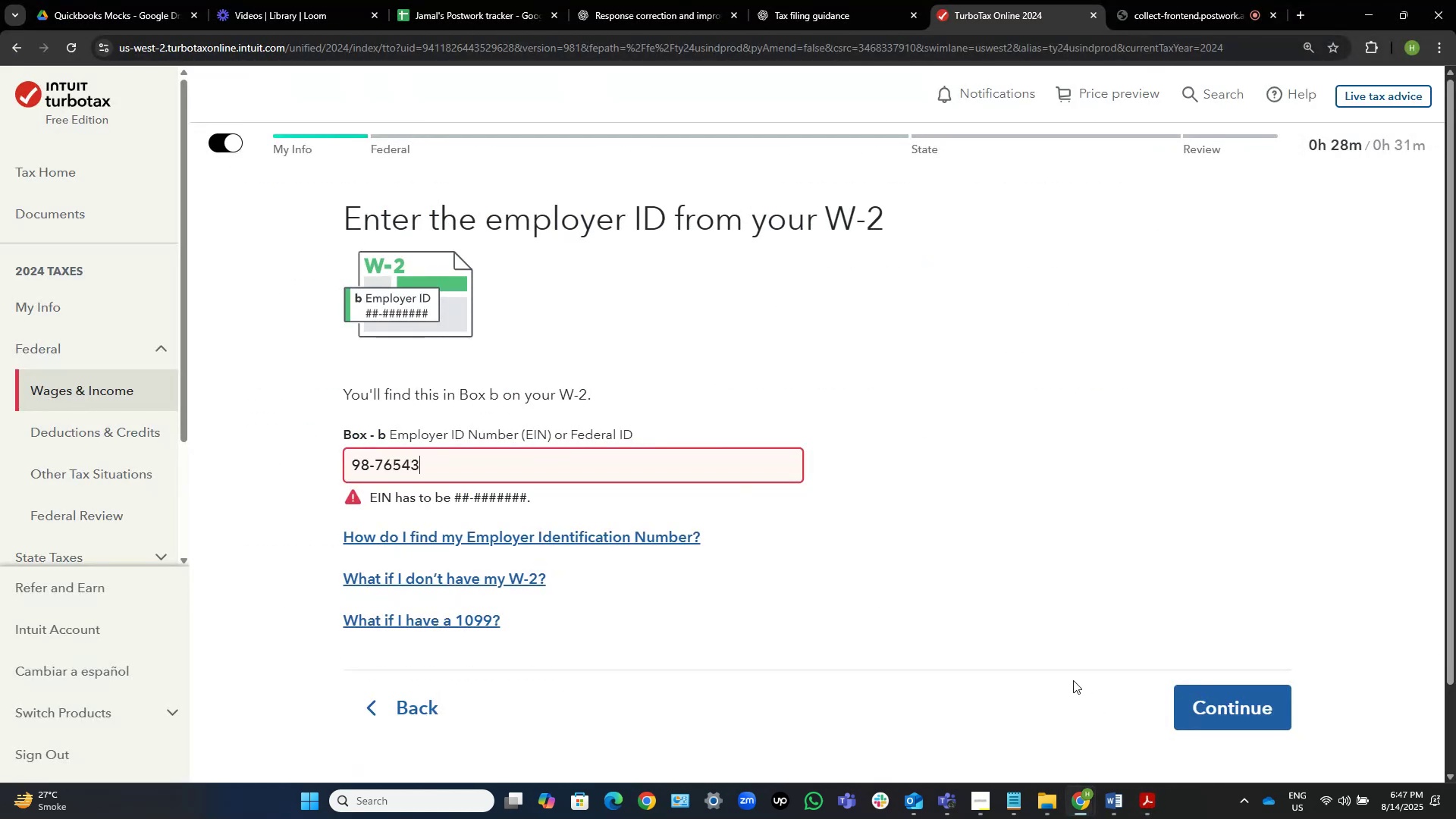 
key(Numpad2)
 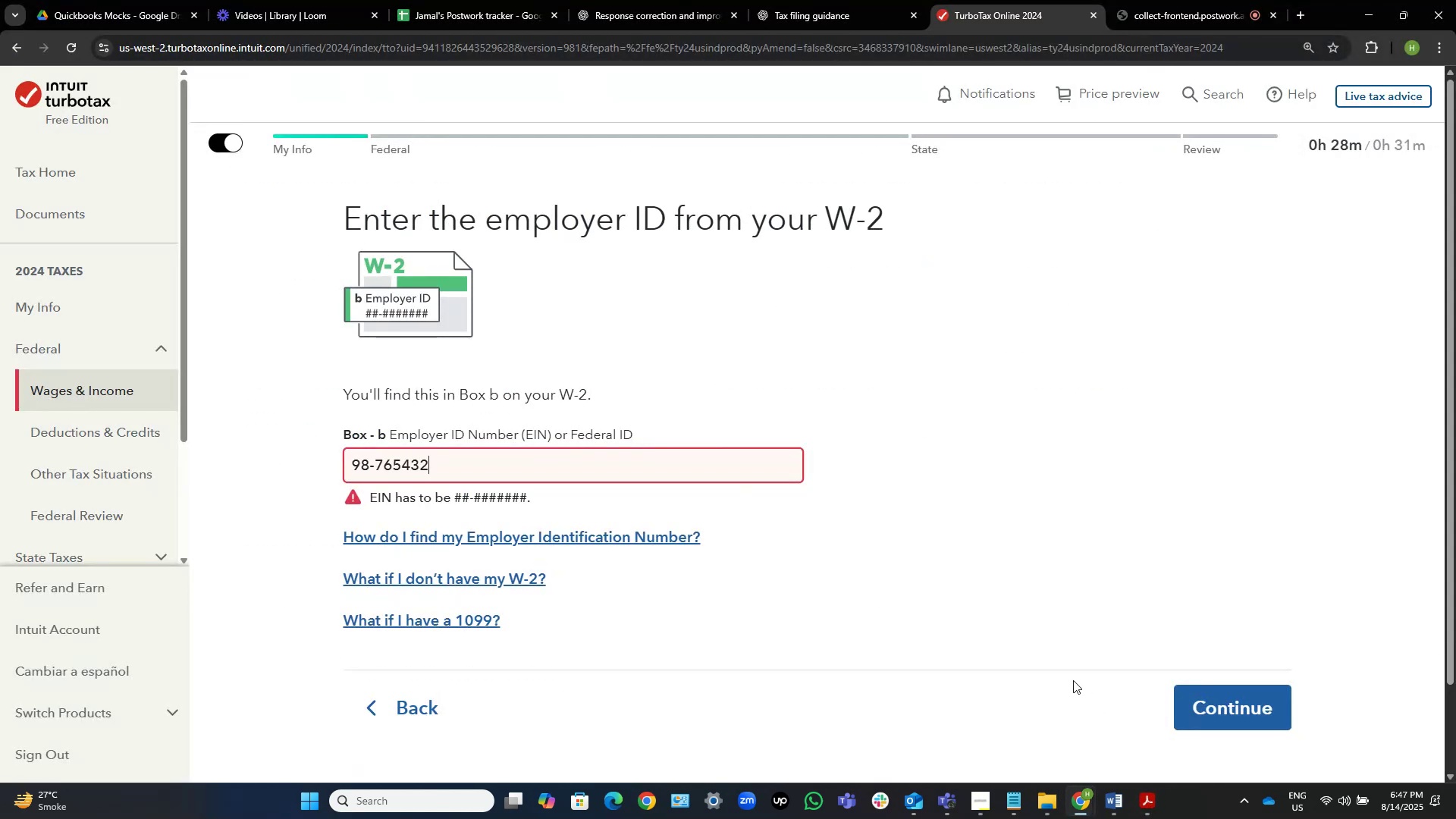 
key(Numpad1)
 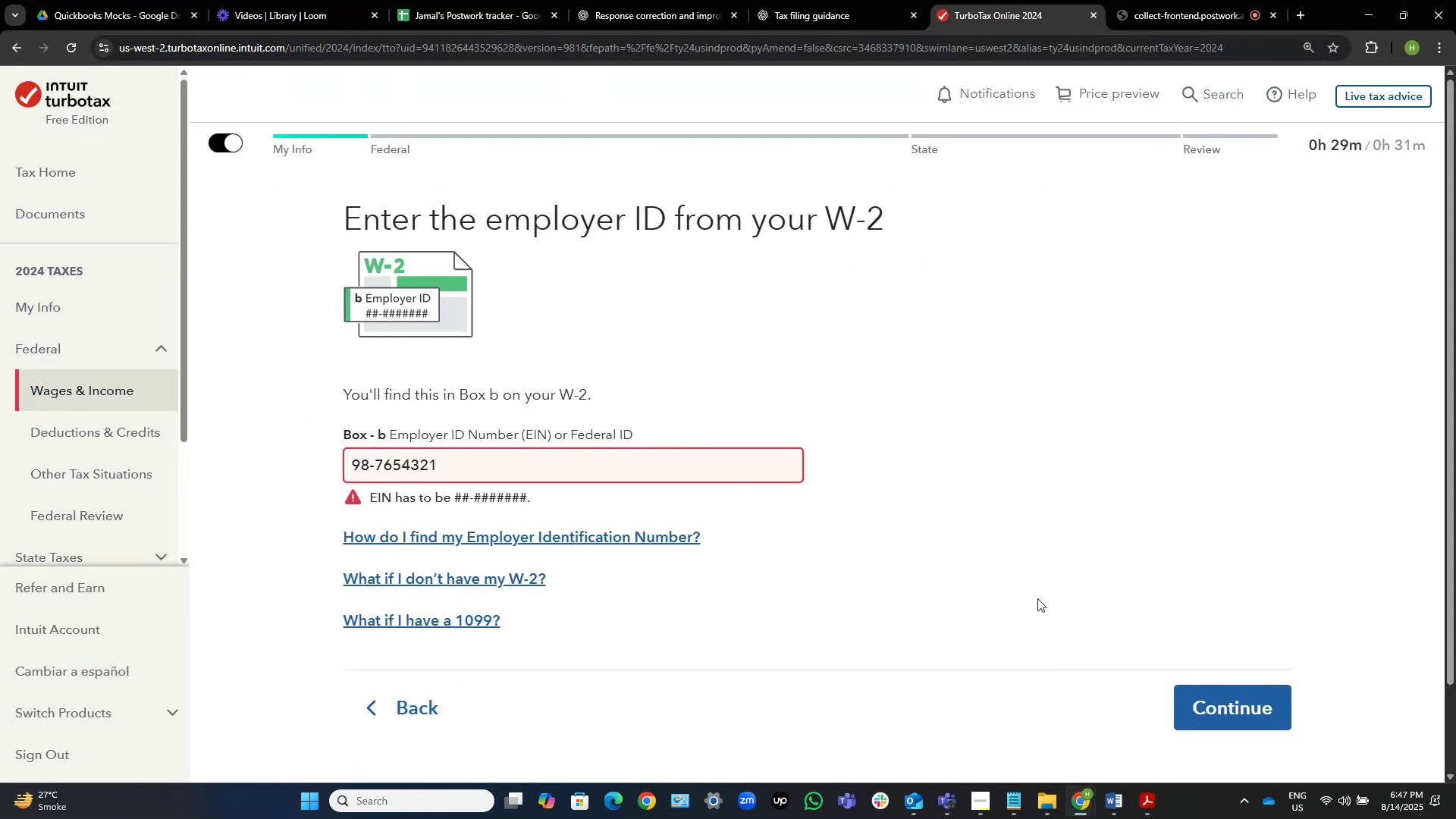 
left_click([1020, 574])
 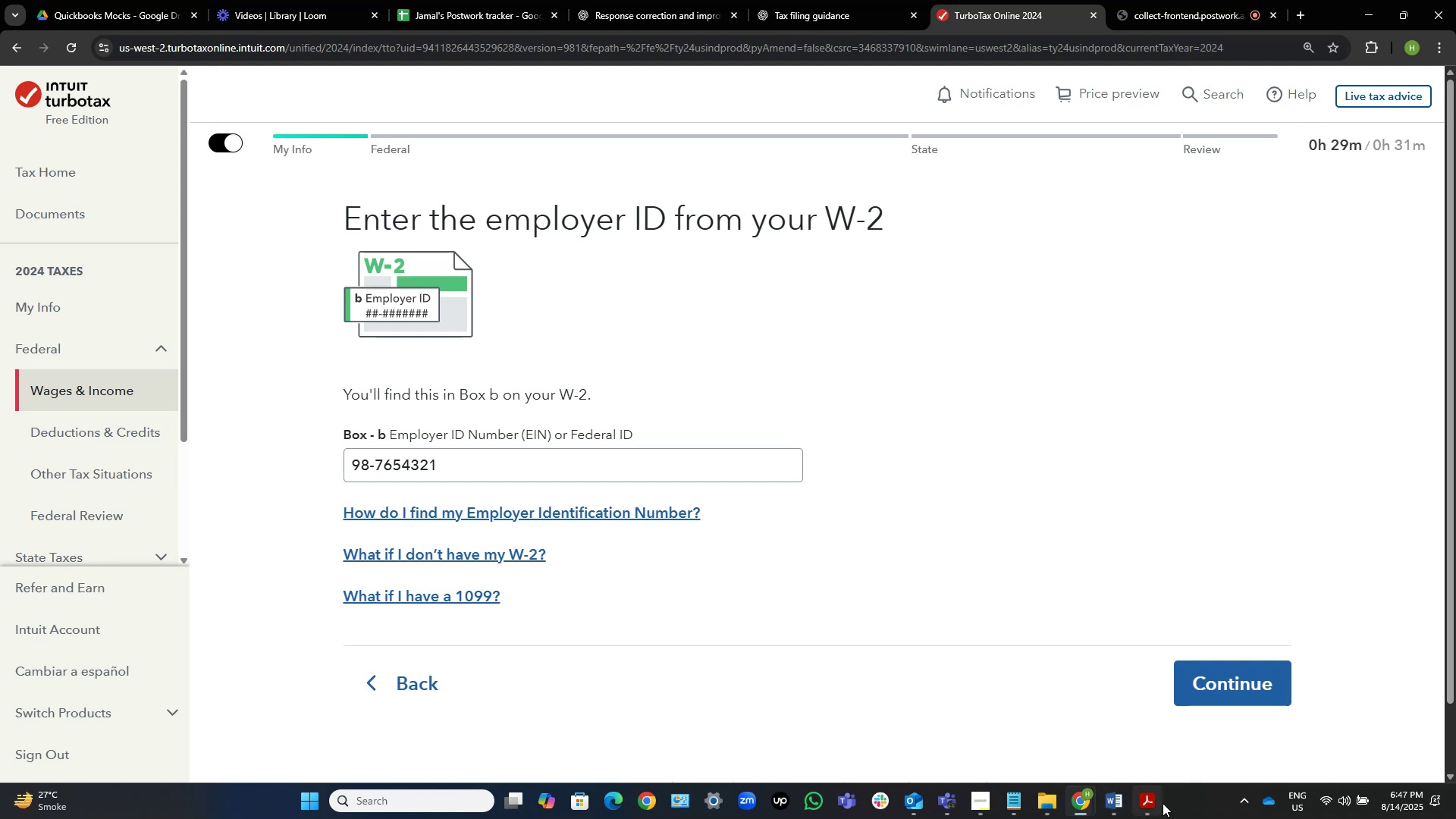 
left_click([1163, 803])
 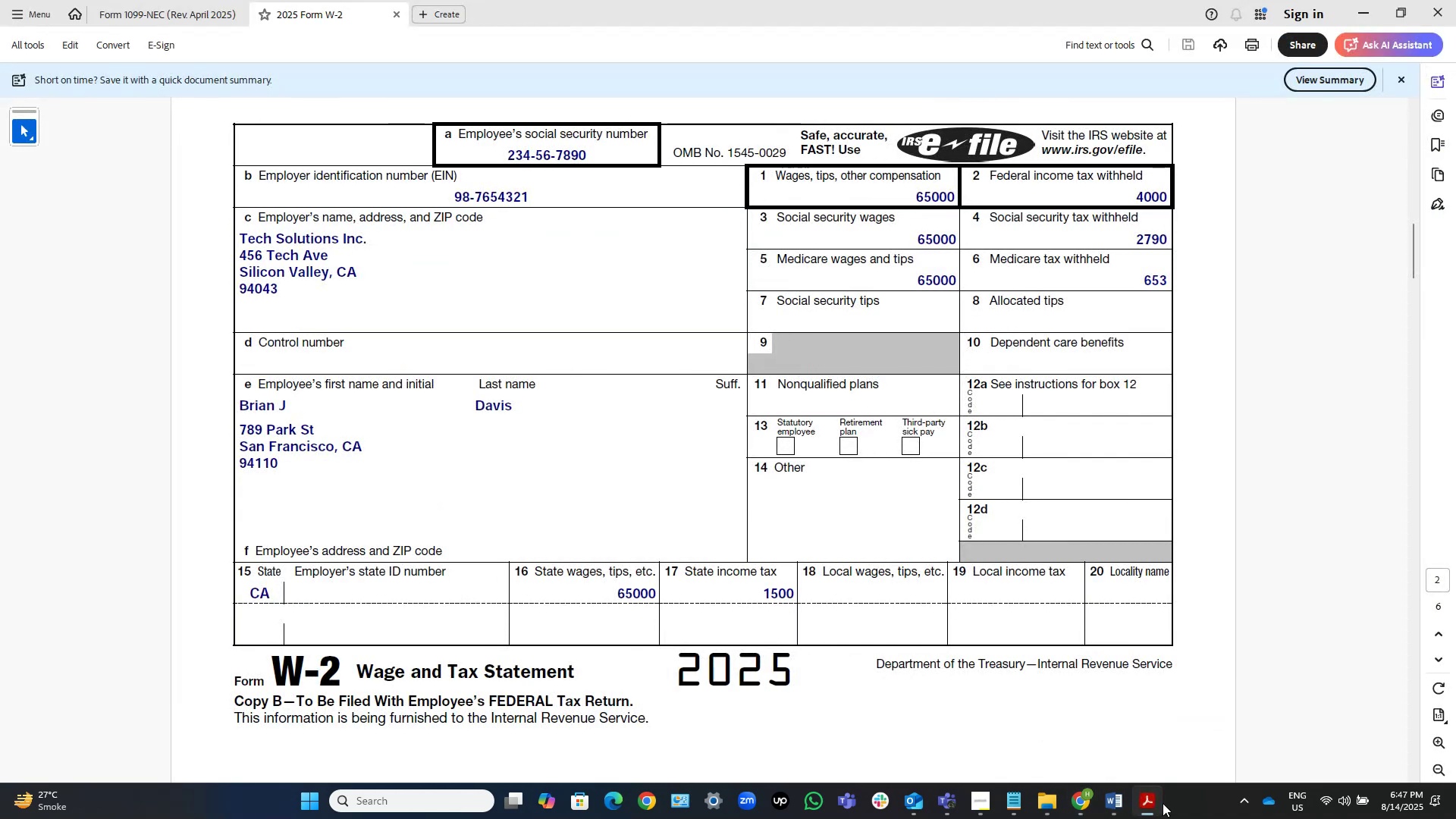 
left_click([1163, 803])
 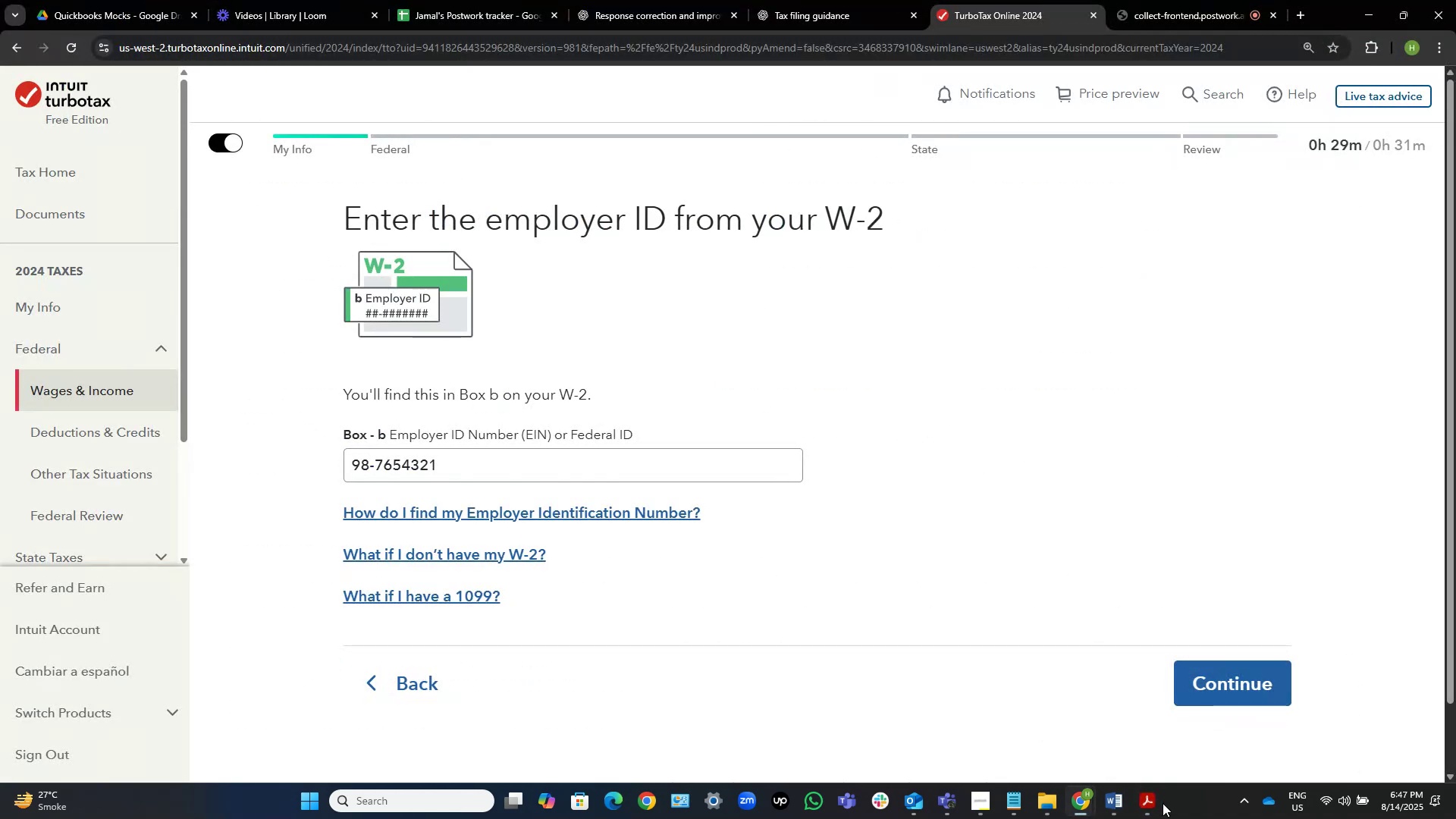 
left_click([1163, 803])
 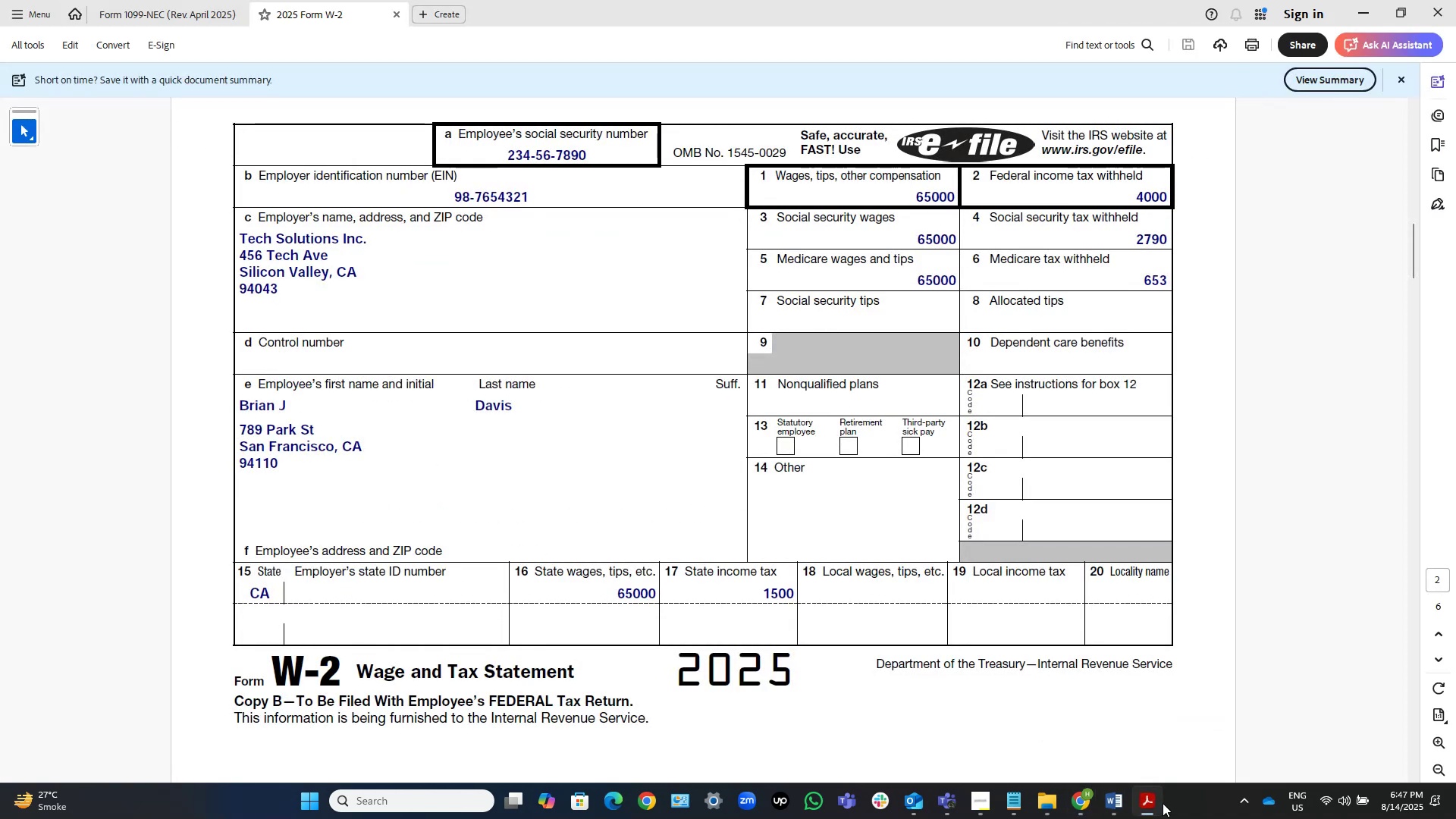 
left_click([1163, 803])
 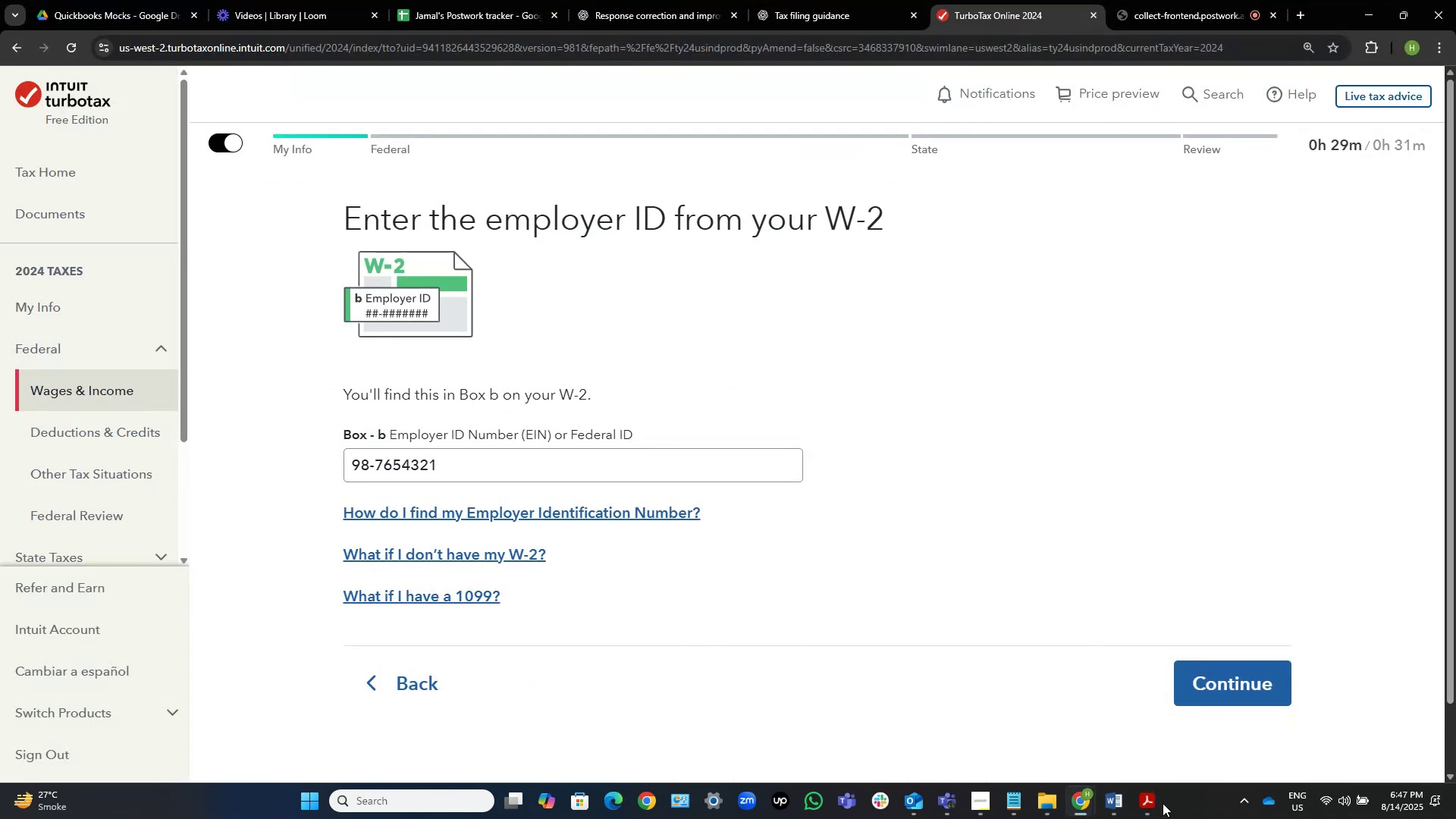 
left_click([1163, 803])
 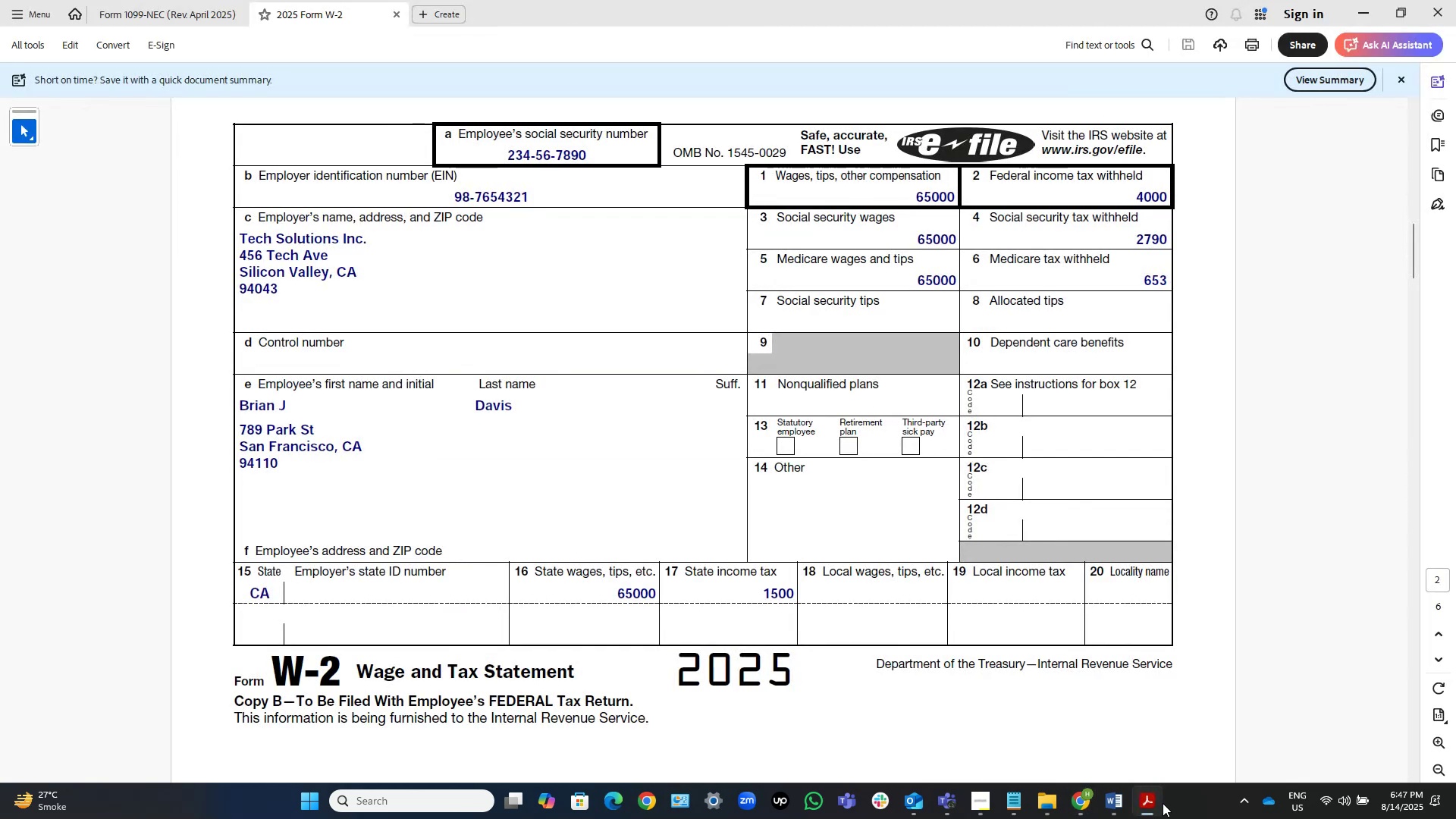 
left_click([1163, 803])
 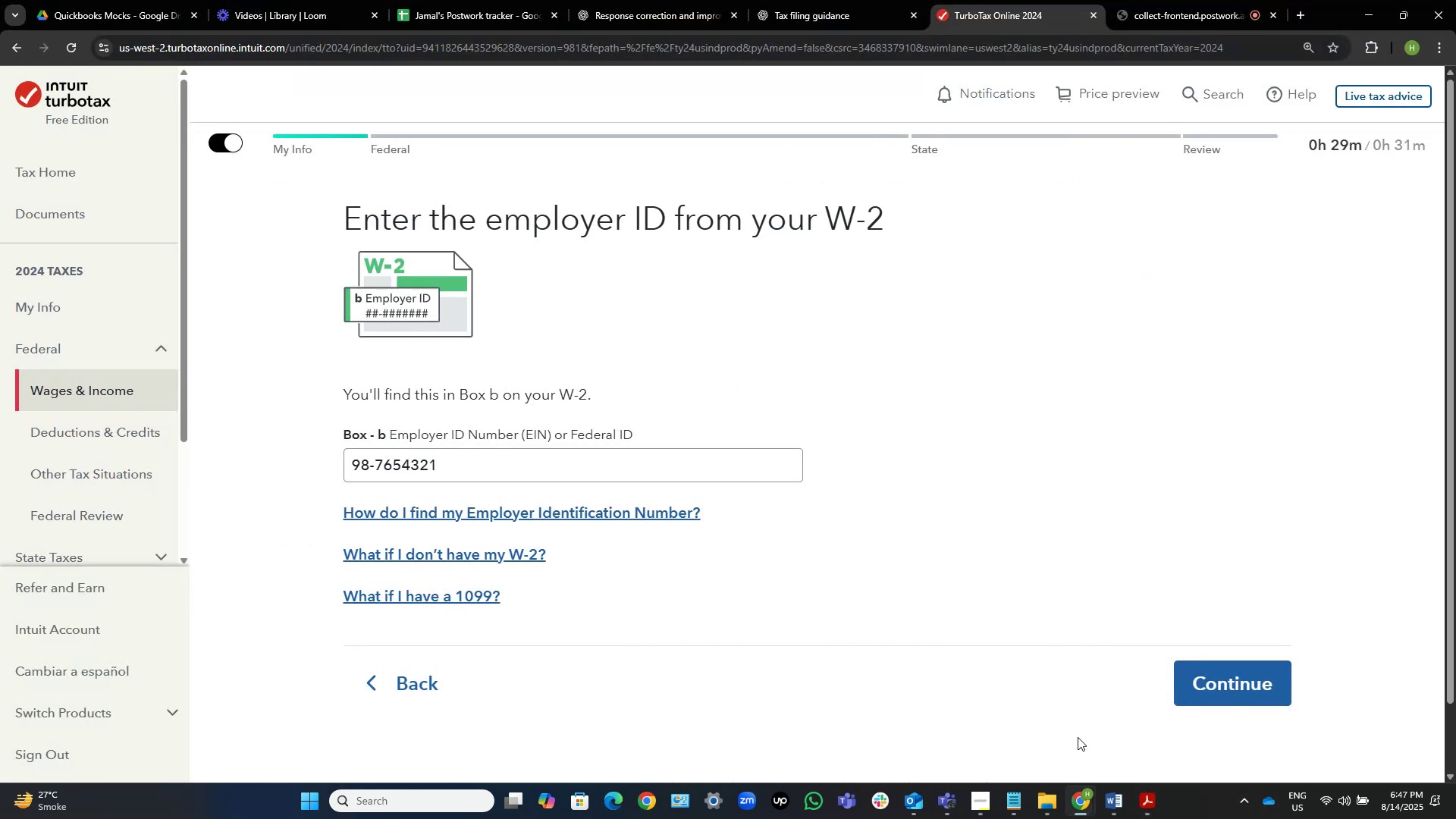 
wait(5.42)
 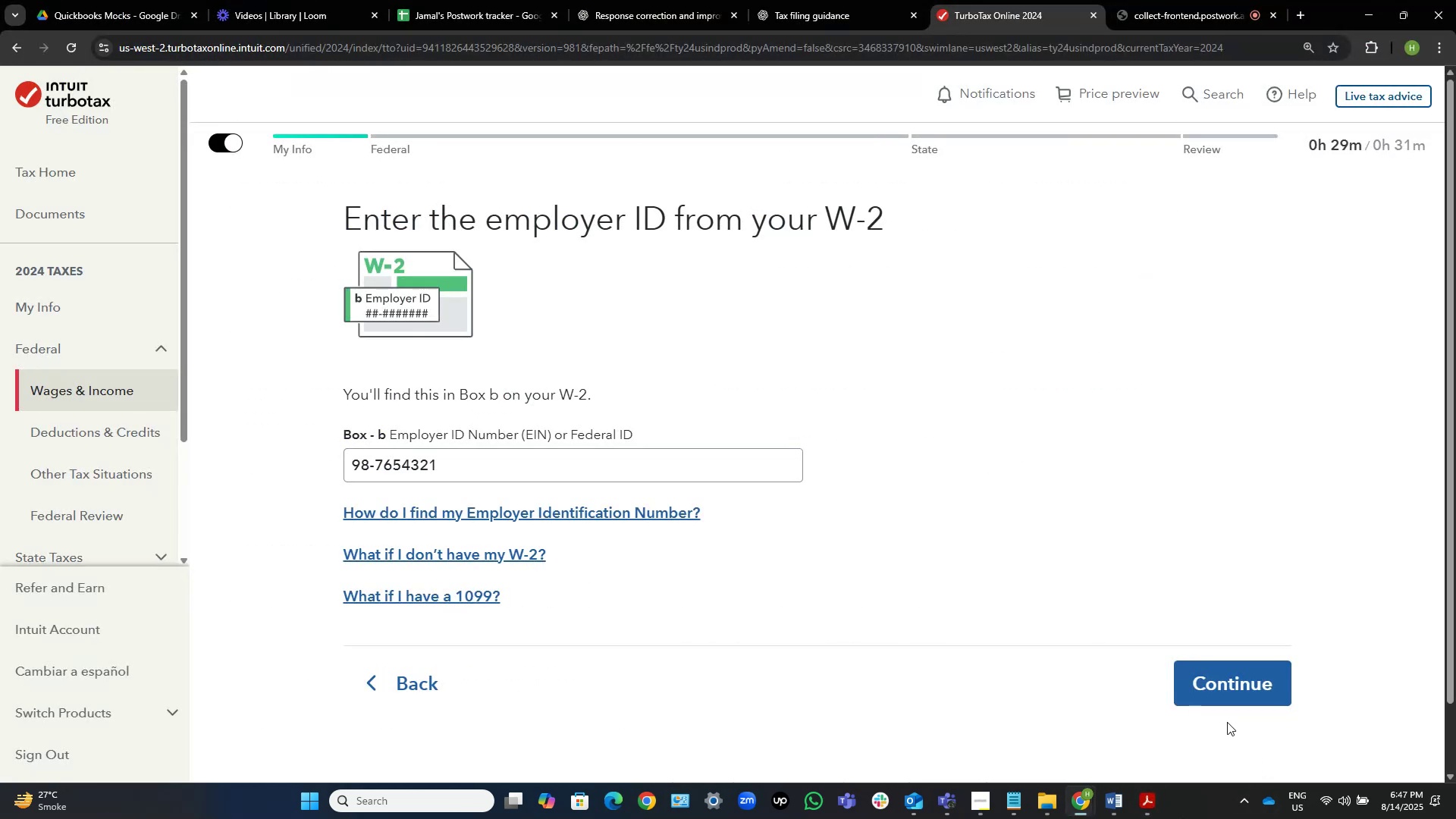 
left_click([1150, 805])
 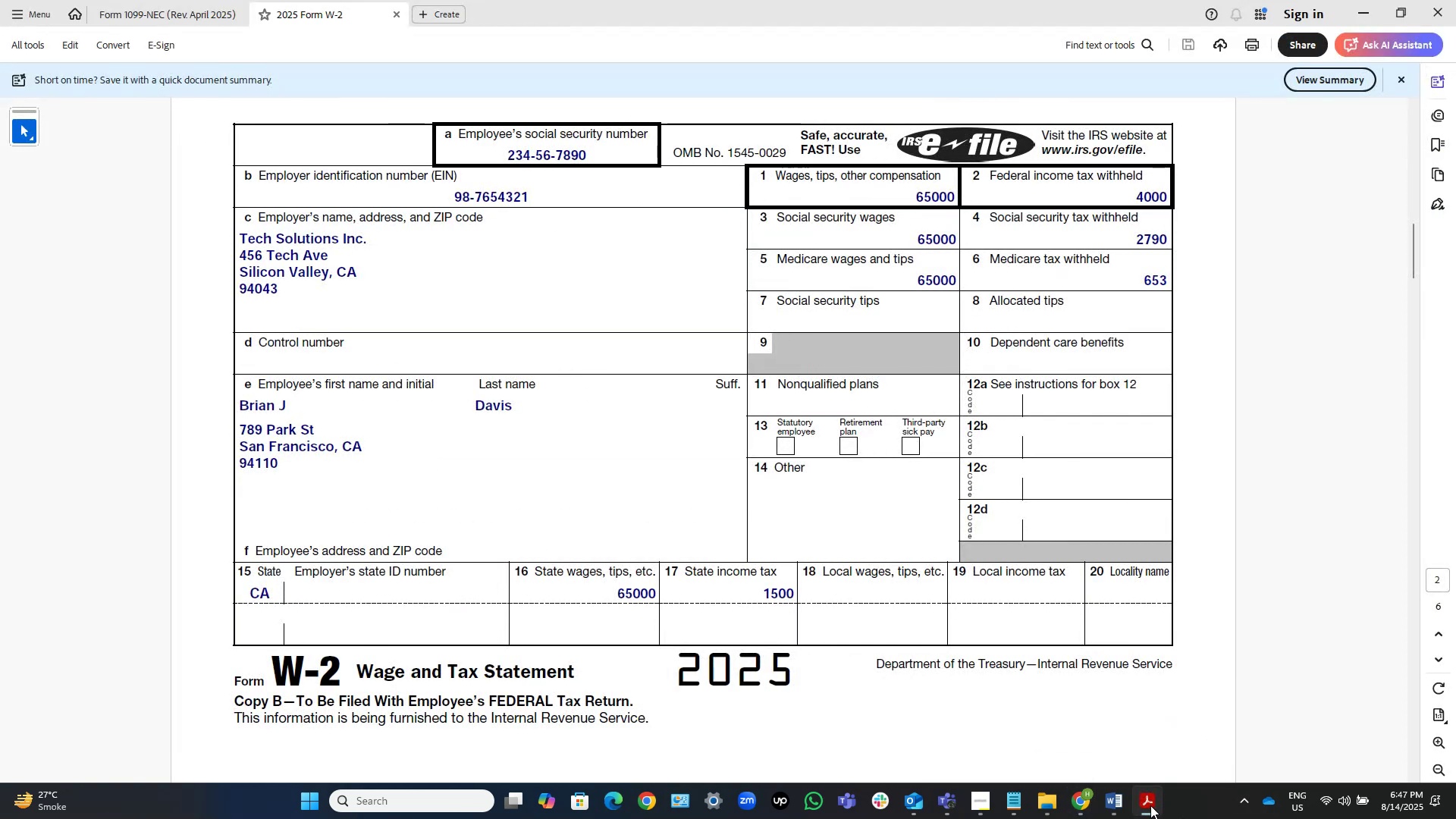 
left_click([1150, 805])
 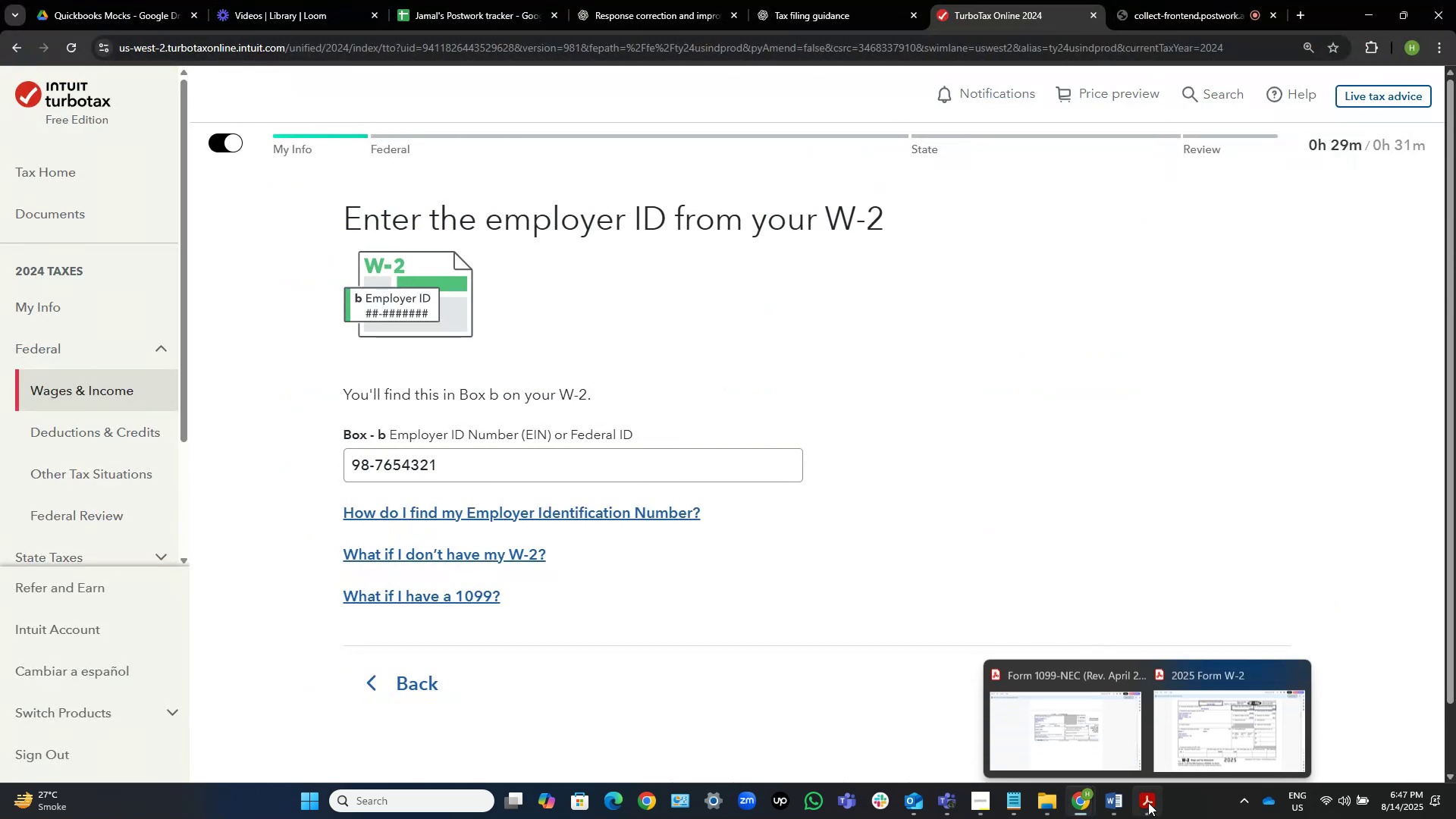 
left_click([1148, 802])
 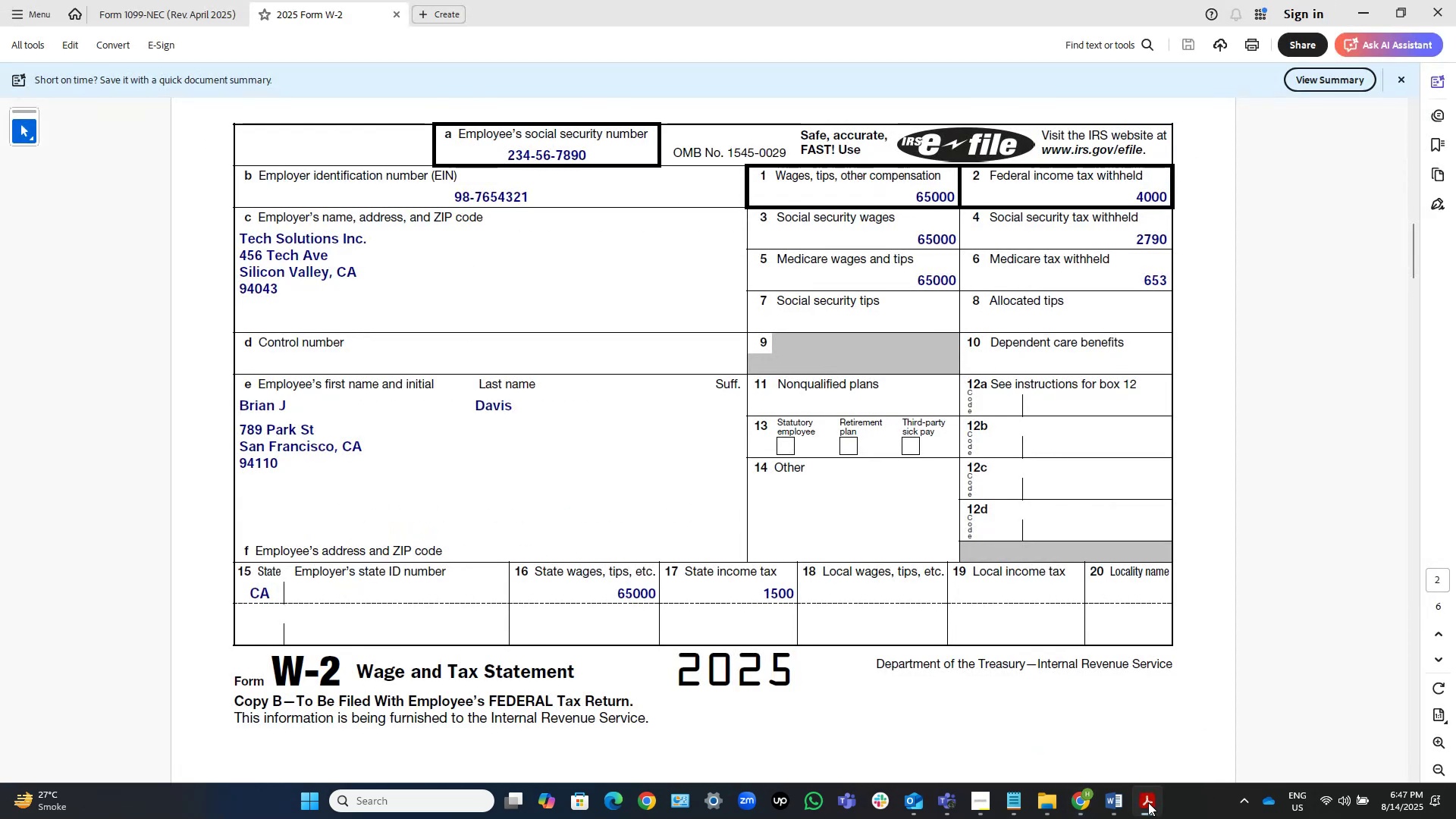 
left_click([1148, 802])
 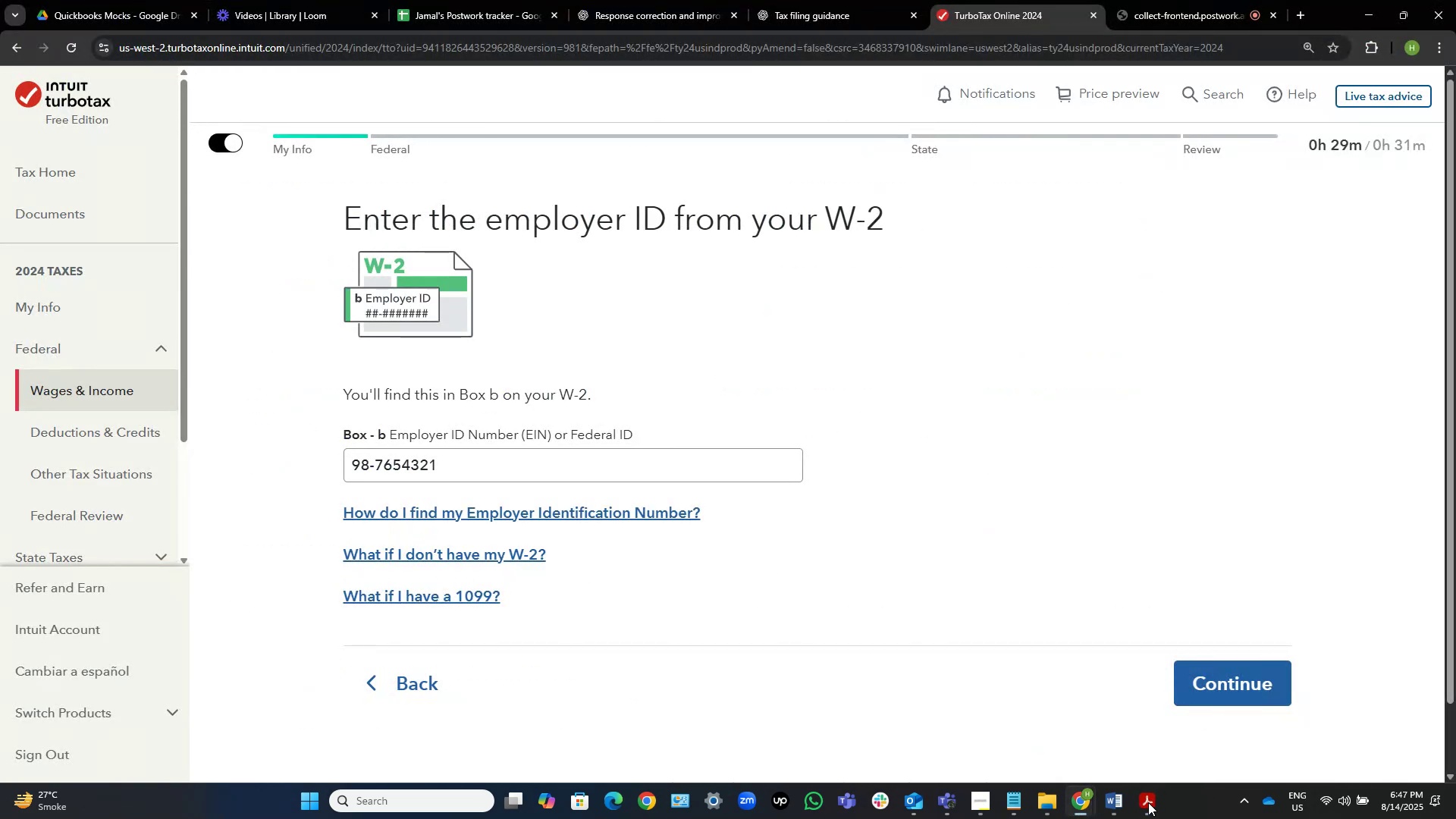 
left_click([1148, 802])
 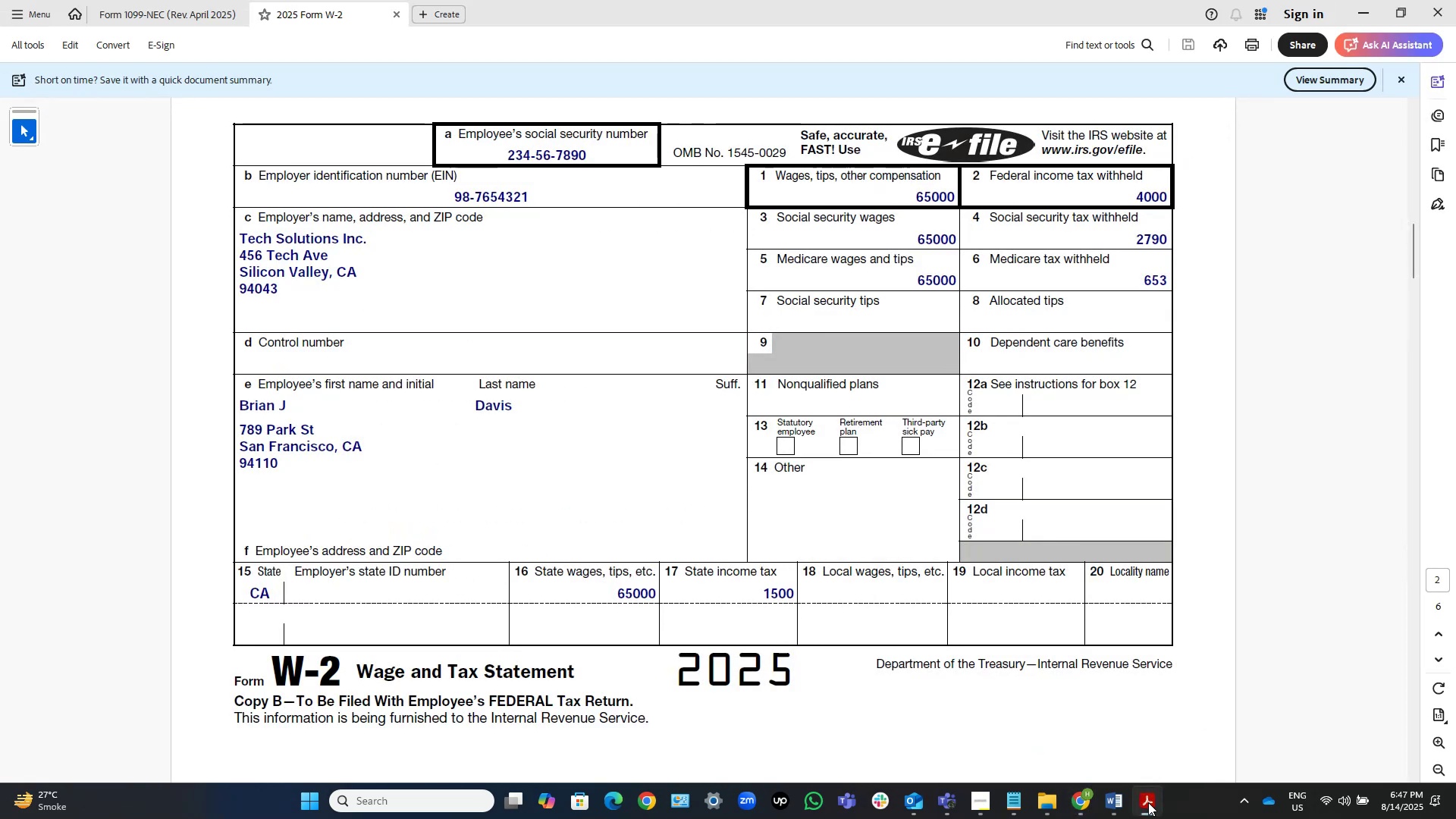 
left_click([1148, 802])
 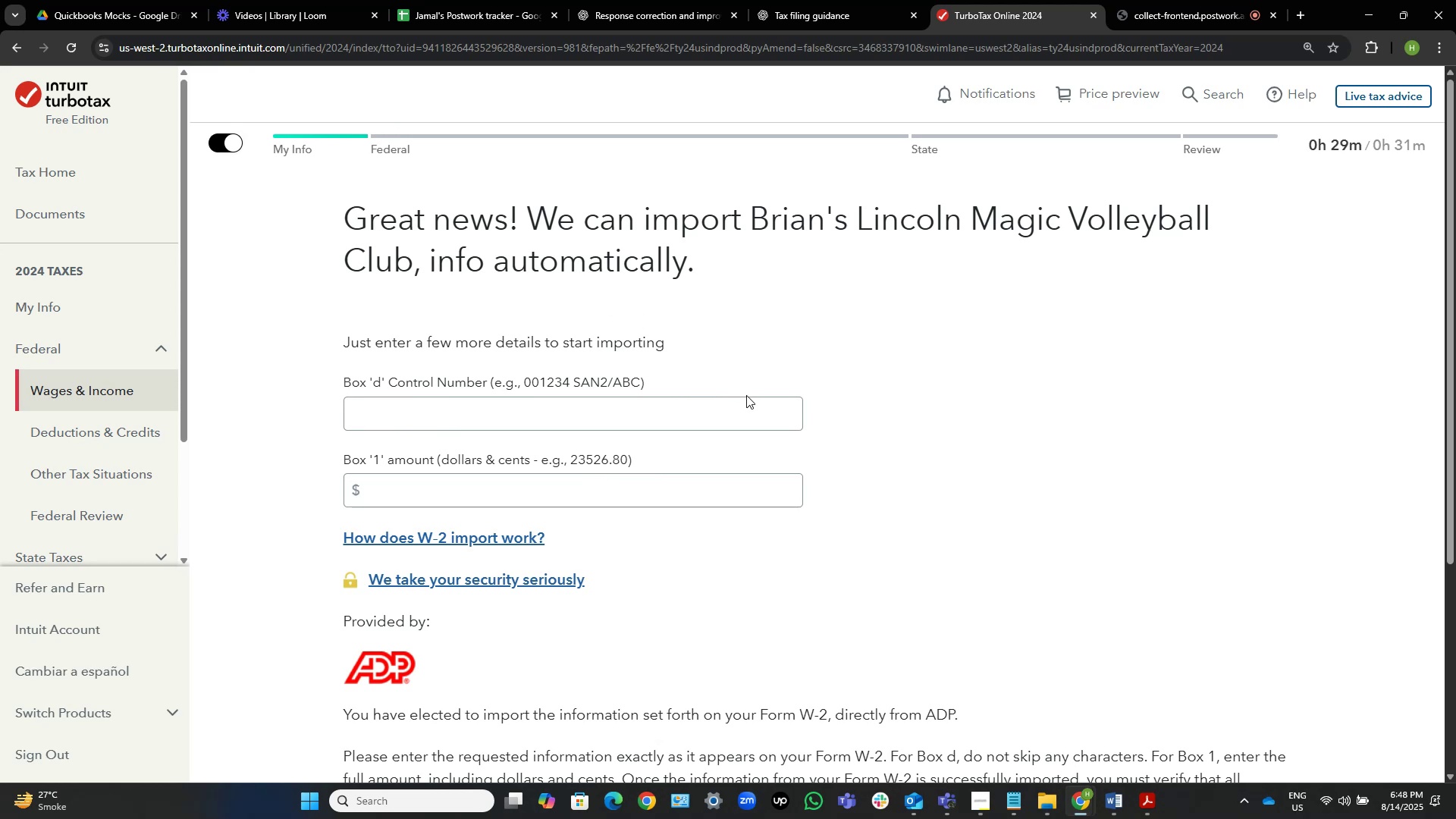 
wait(18.47)
 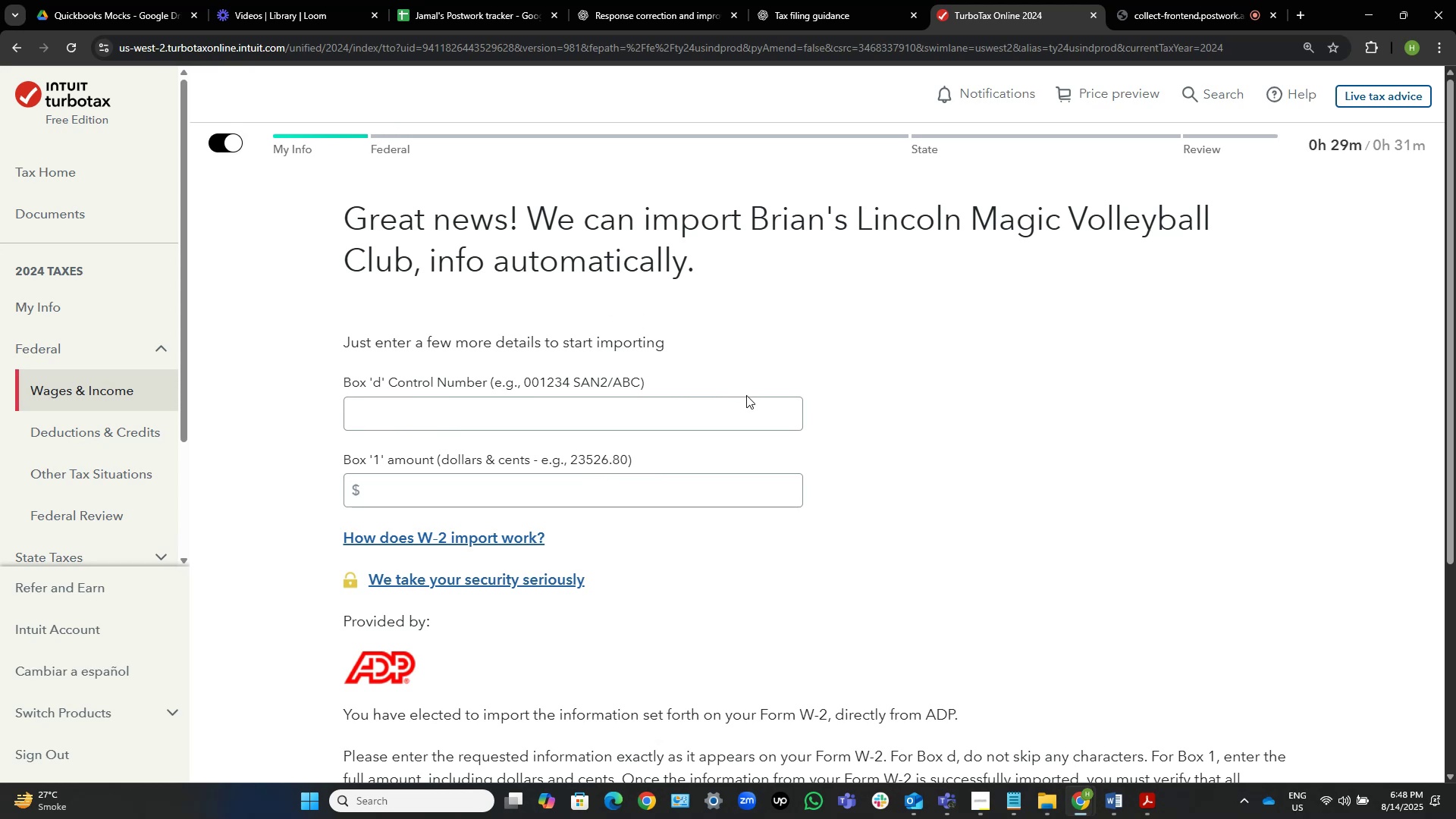 
scroll: coordinate [507, 404], scroll_direction: down, amount: 4.0
 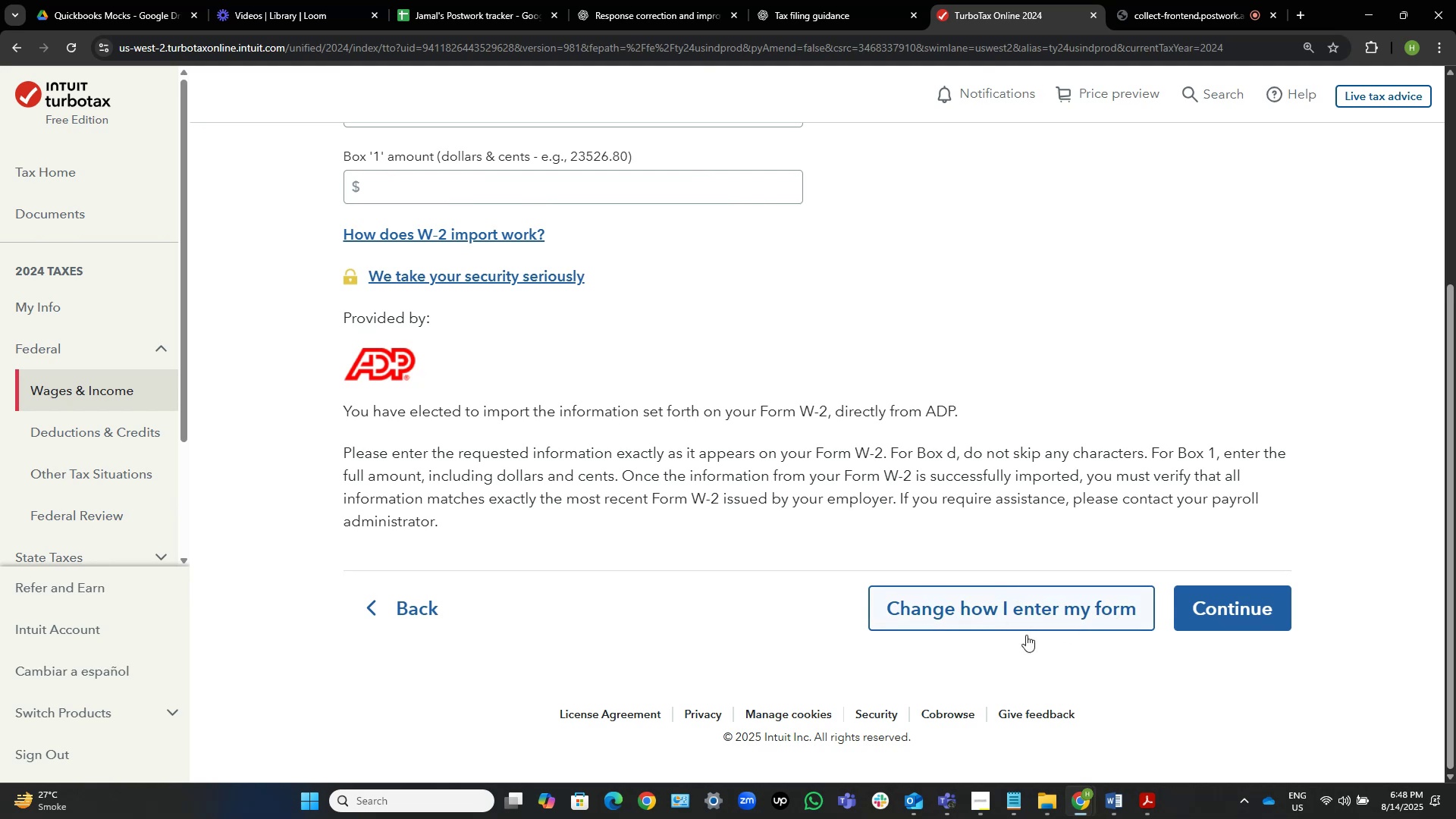 
wait(5.66)
 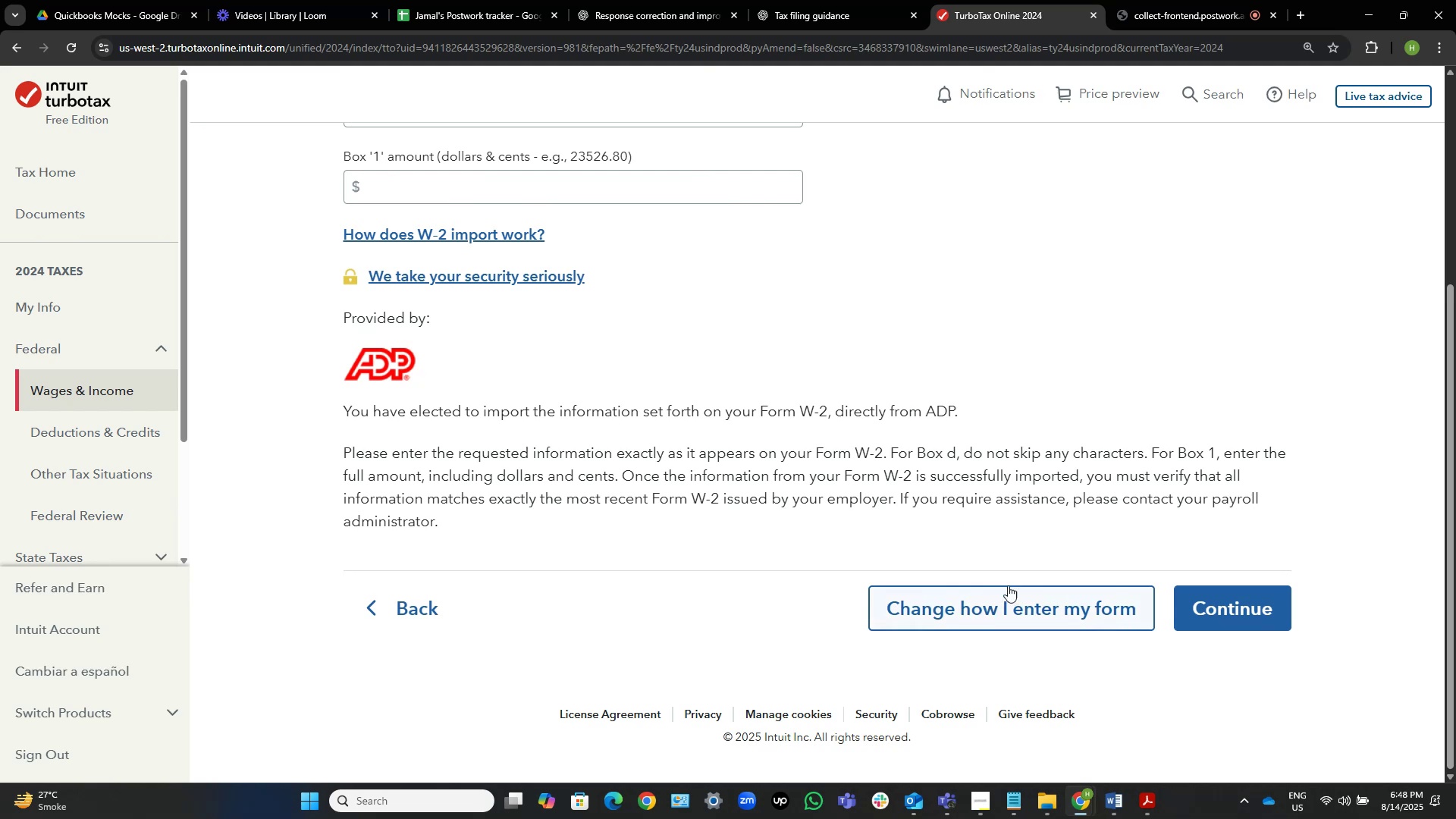 
scroll: coordinate [893, 455], scroll_direction: up, amount: 3.0
 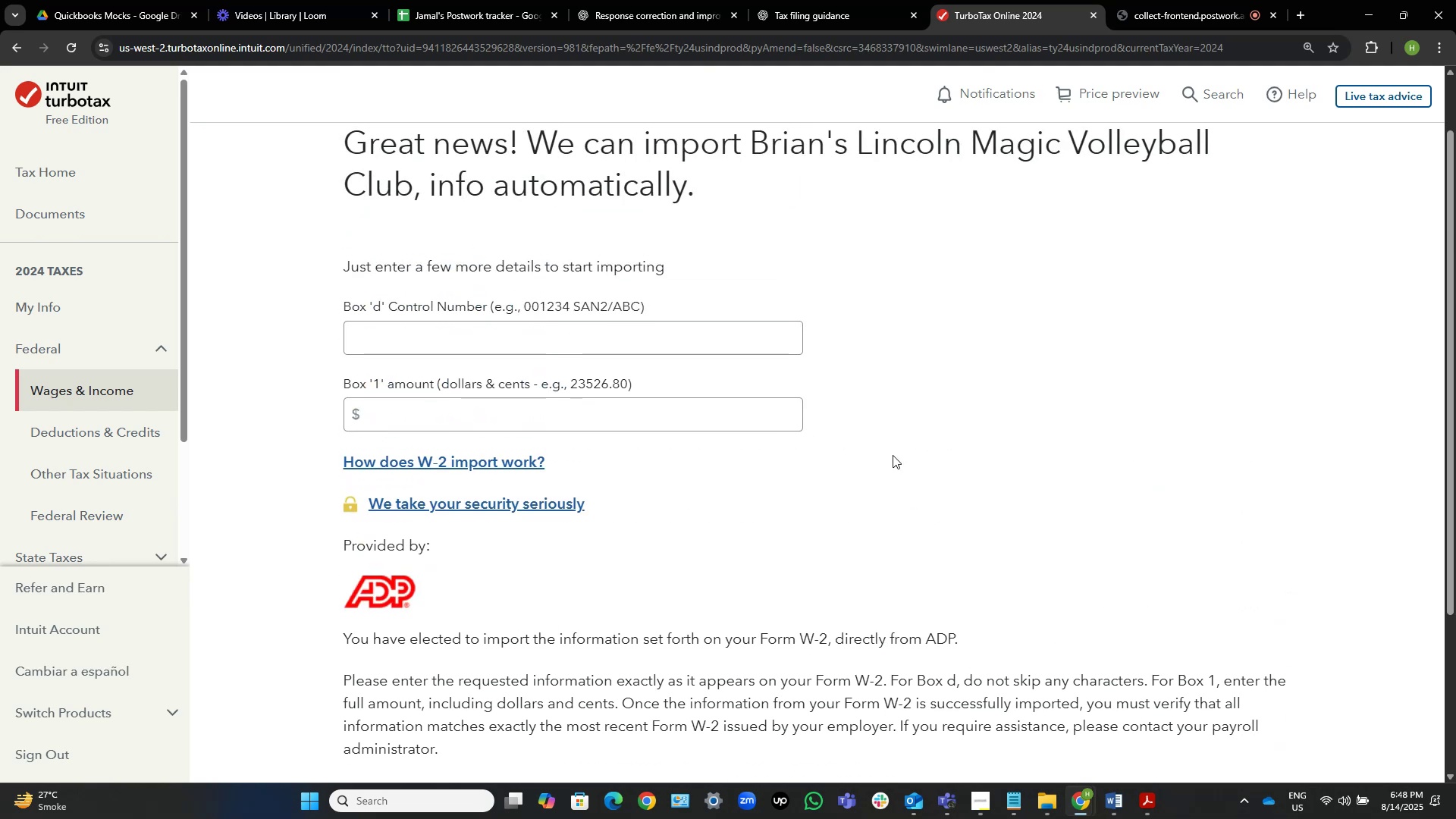 
wait(6.45)
 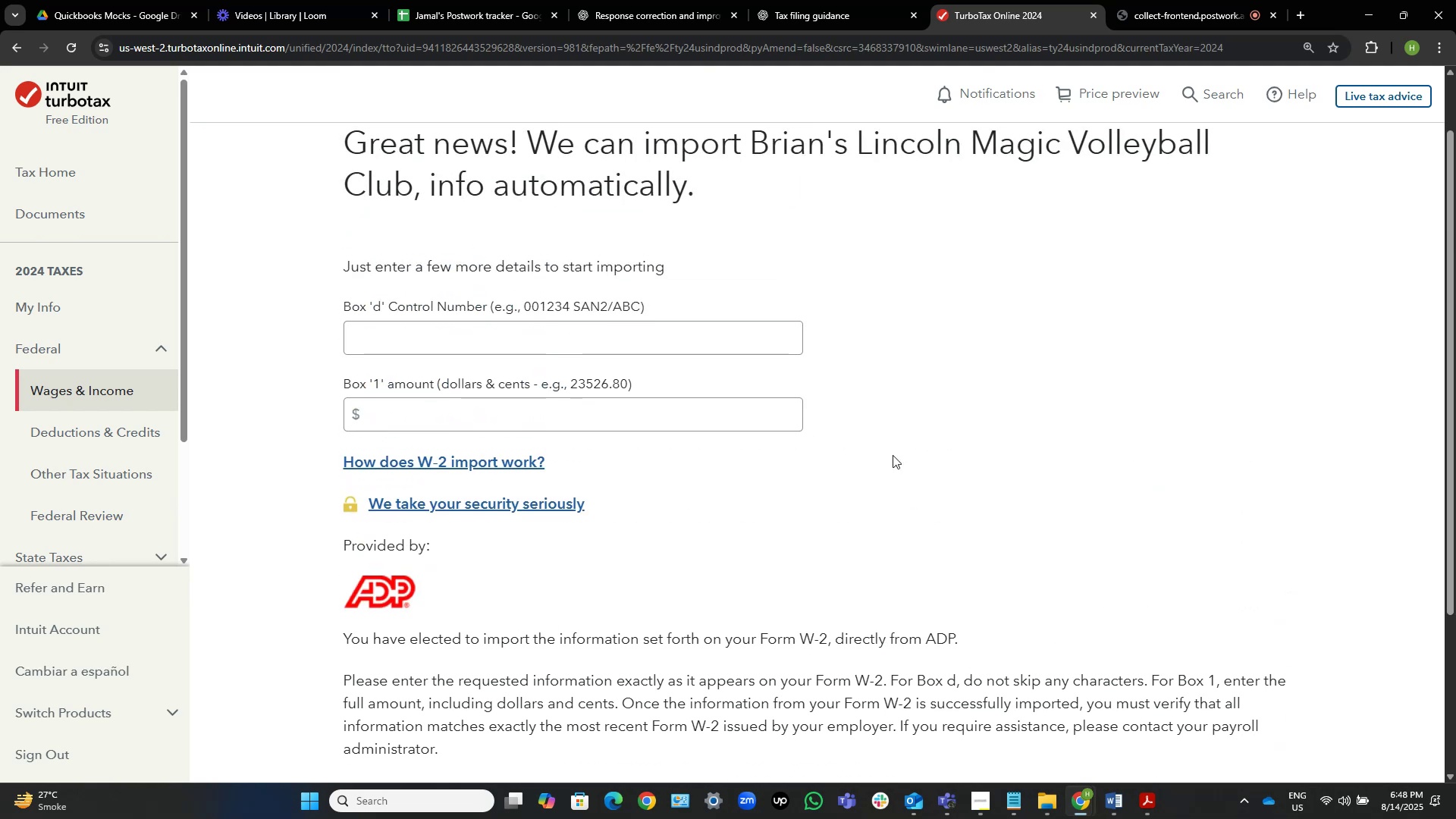 
scroll: coordinate [893, 455], scroll_direction: down, amount: 3.0
 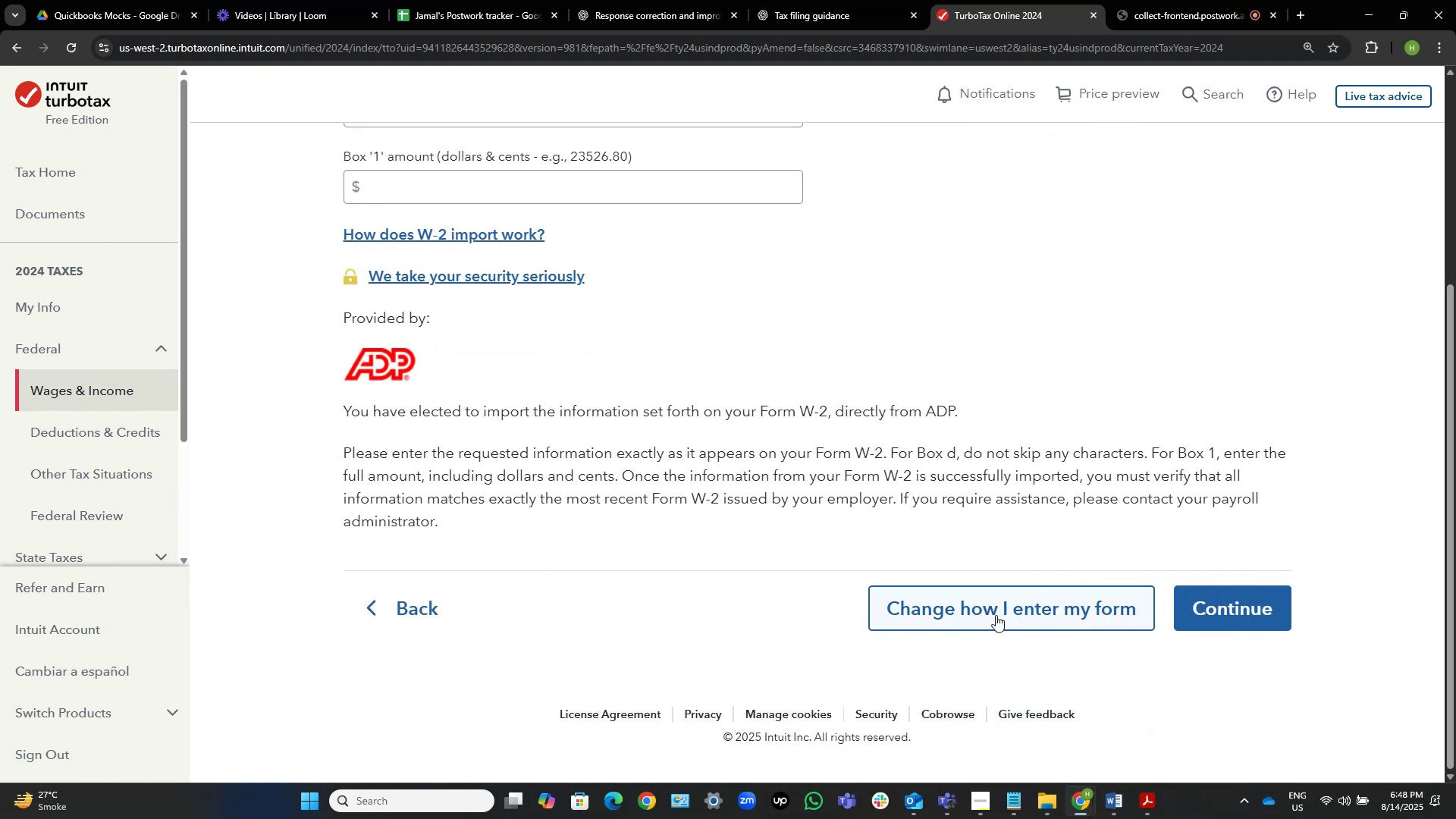 
wait(5.15)
 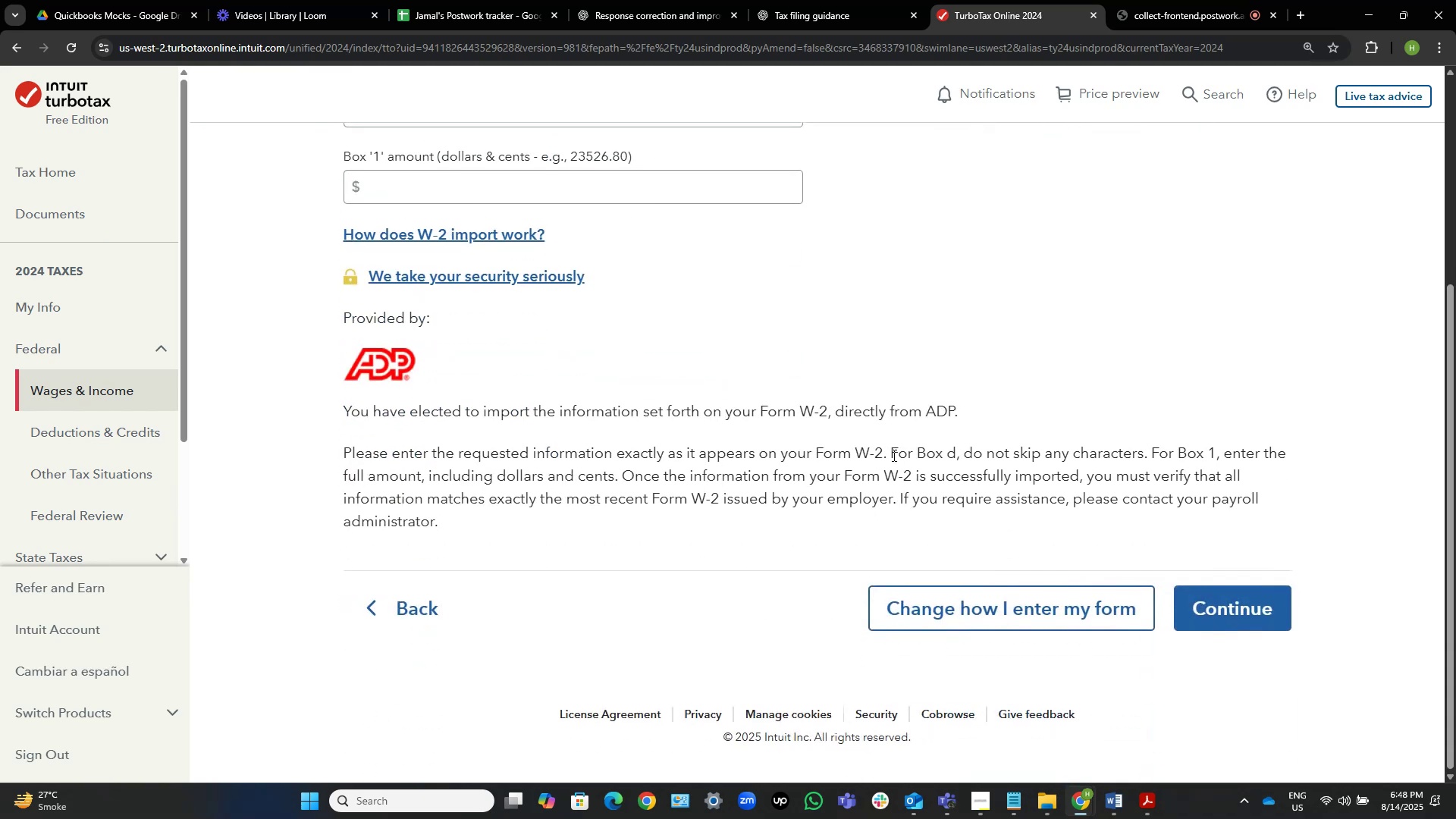 
left_click([996, 615])
 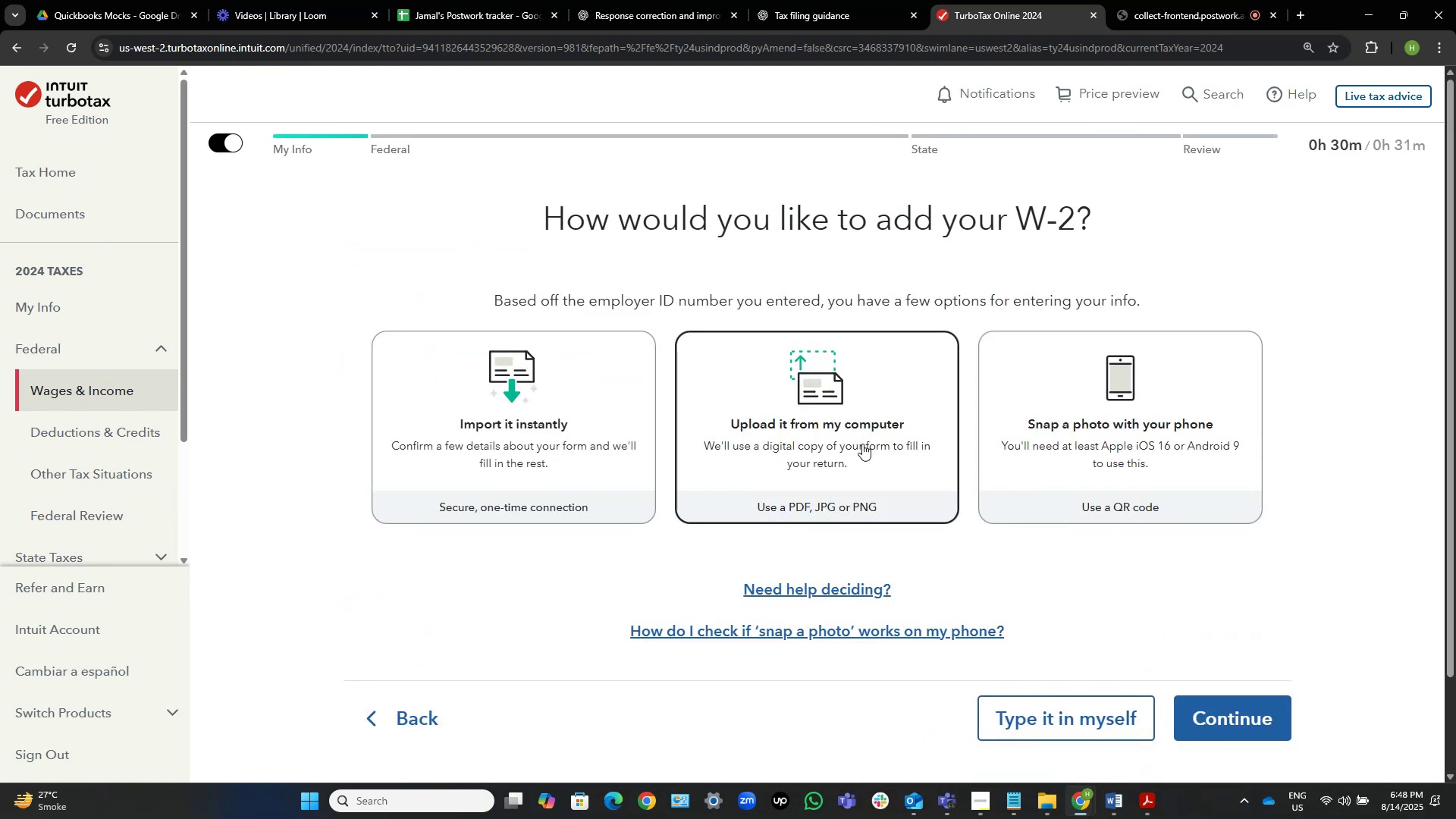 
wait(8.03)
 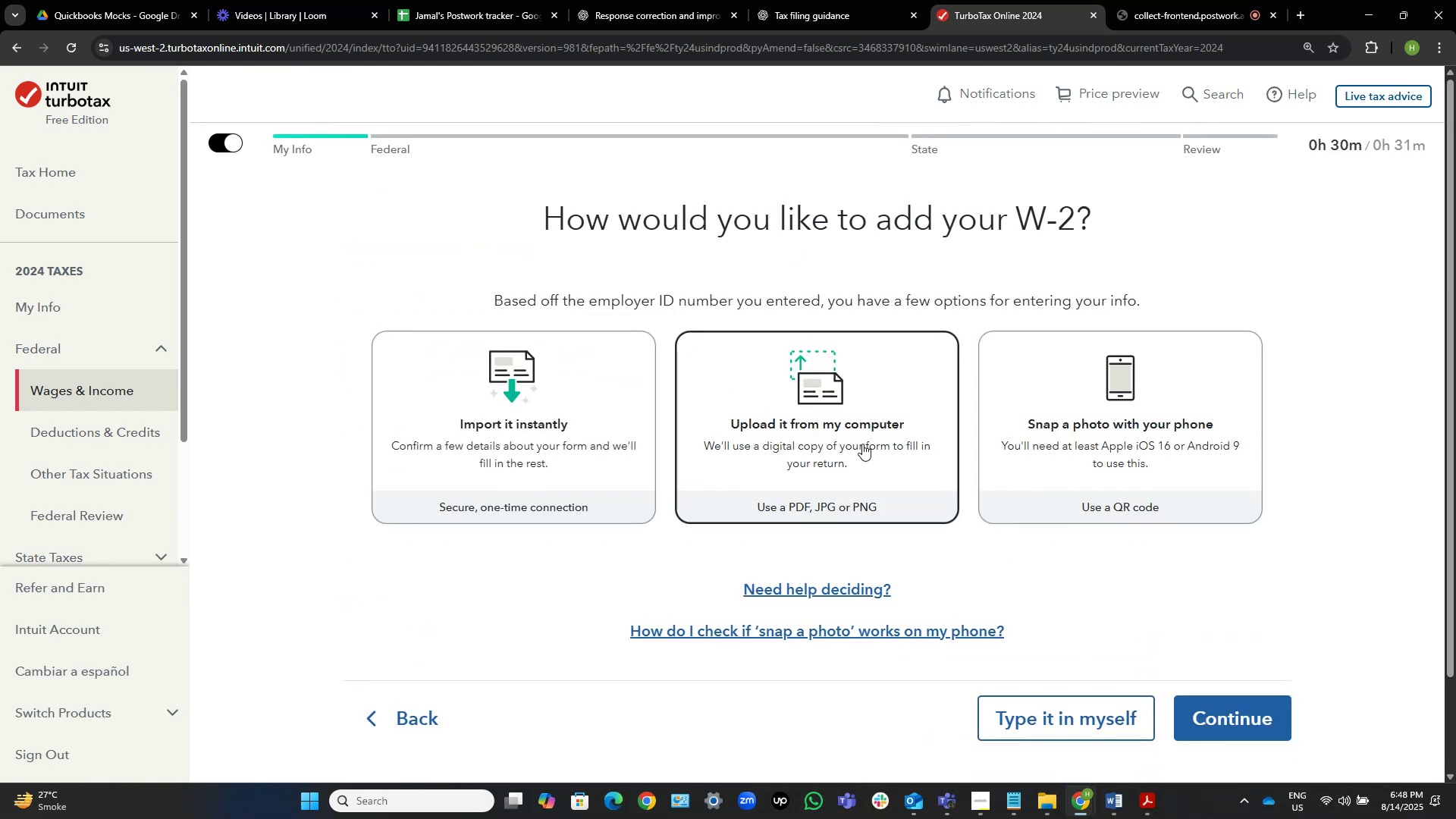 
left_click([1106, 719])
 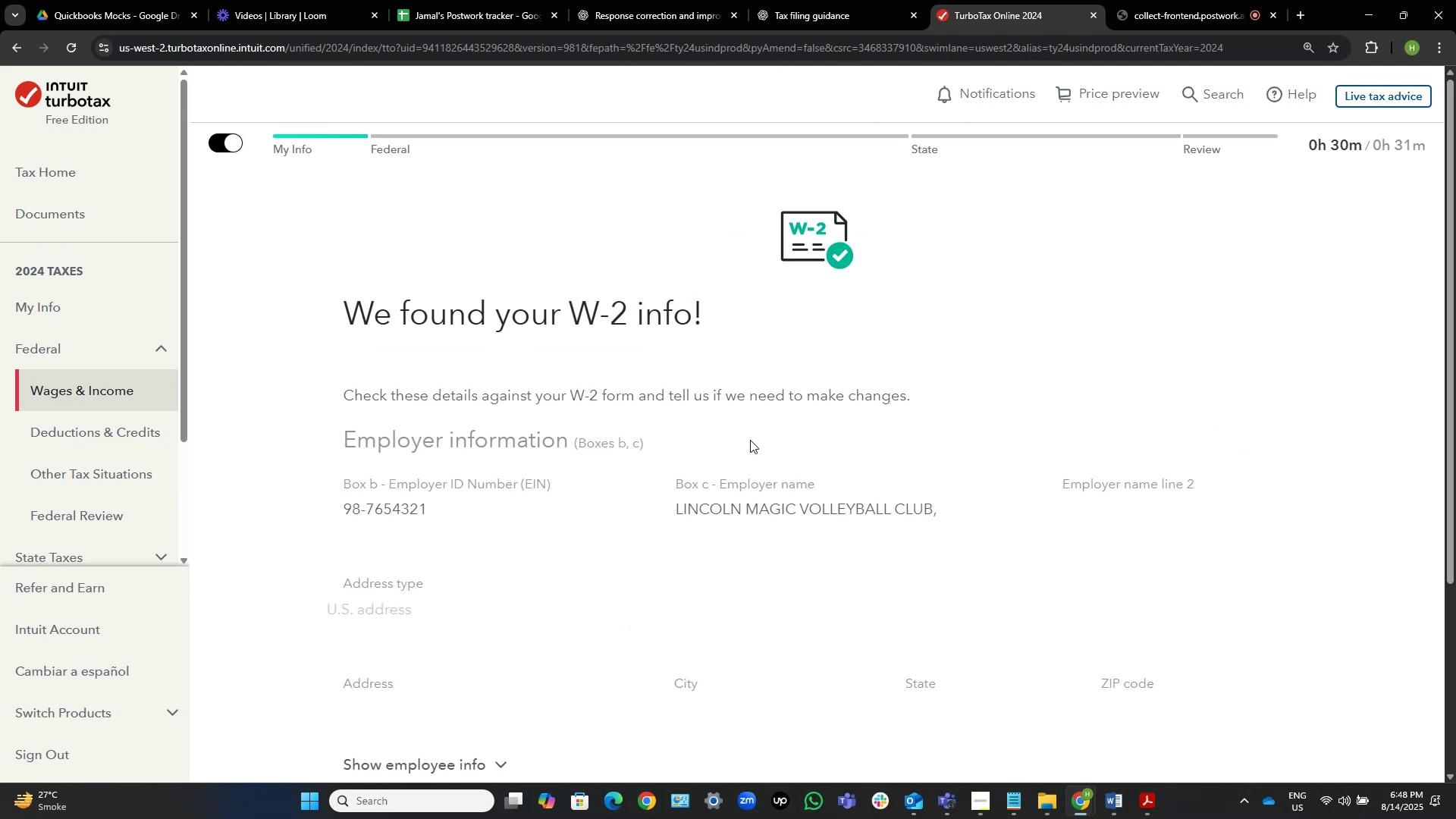 
scroll: coordinate [981, 345], scroll_direction: down, amount: 2.0
 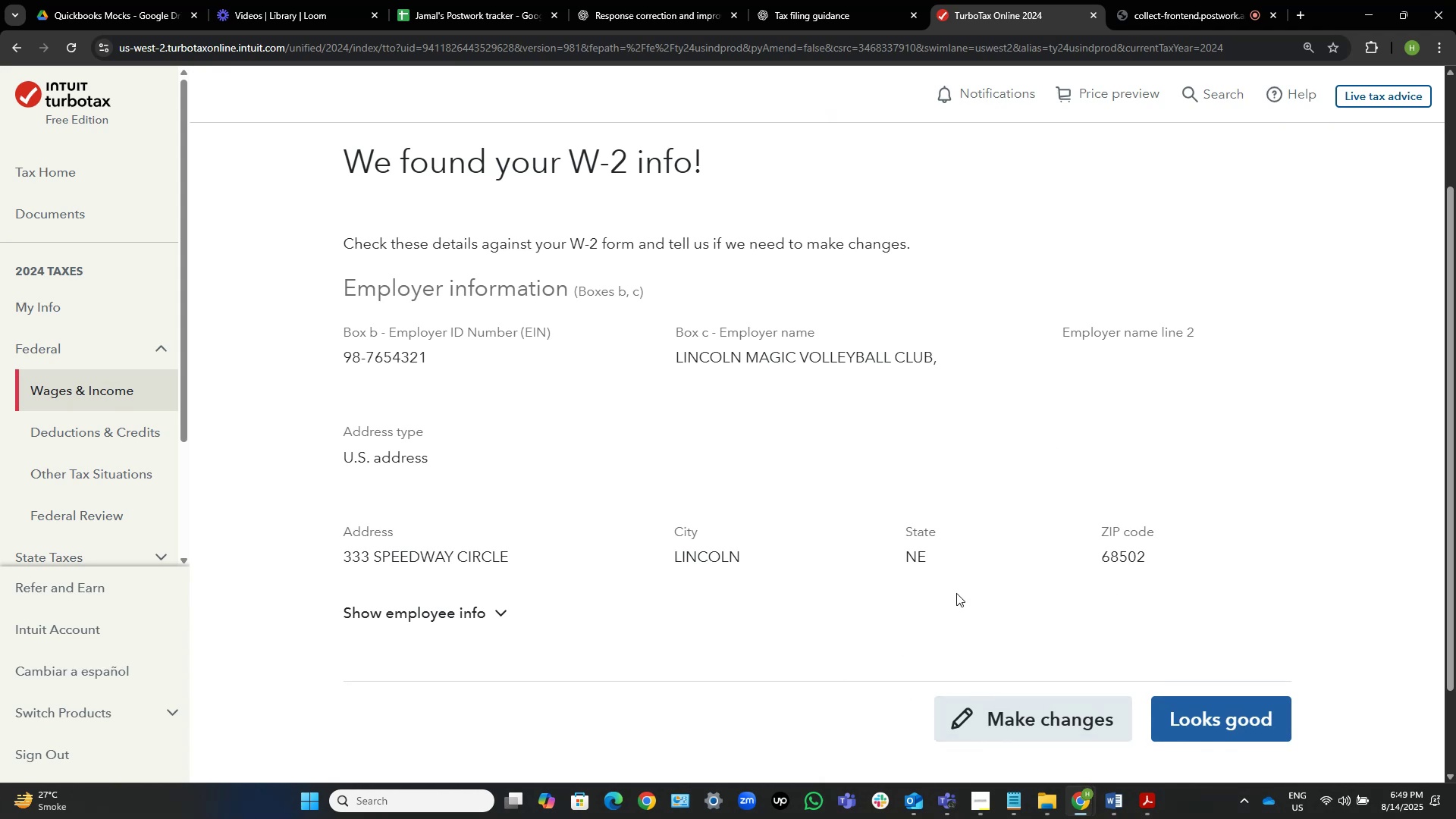 
wait(16.75)
 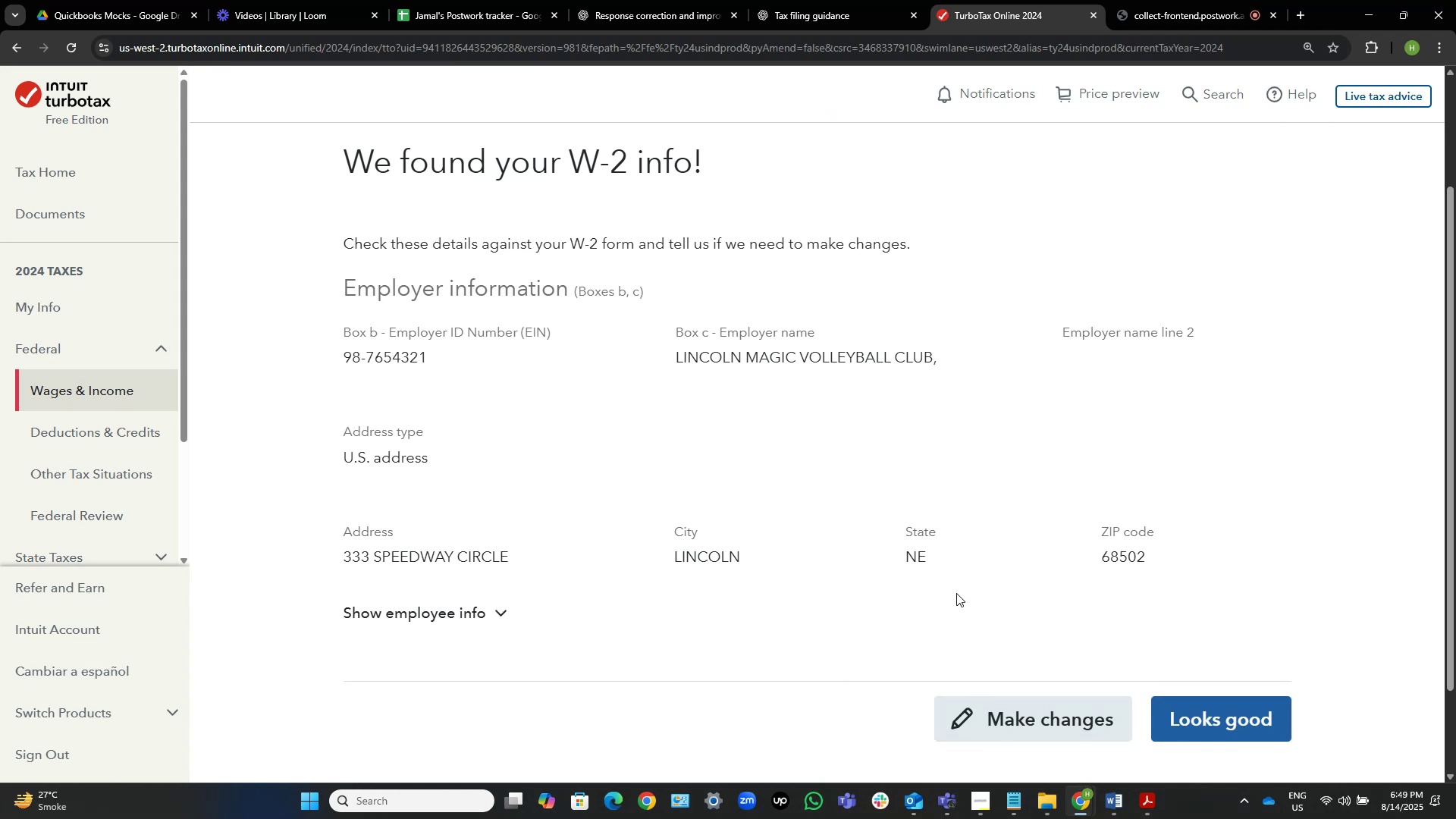 
left_click([1144, 807])
 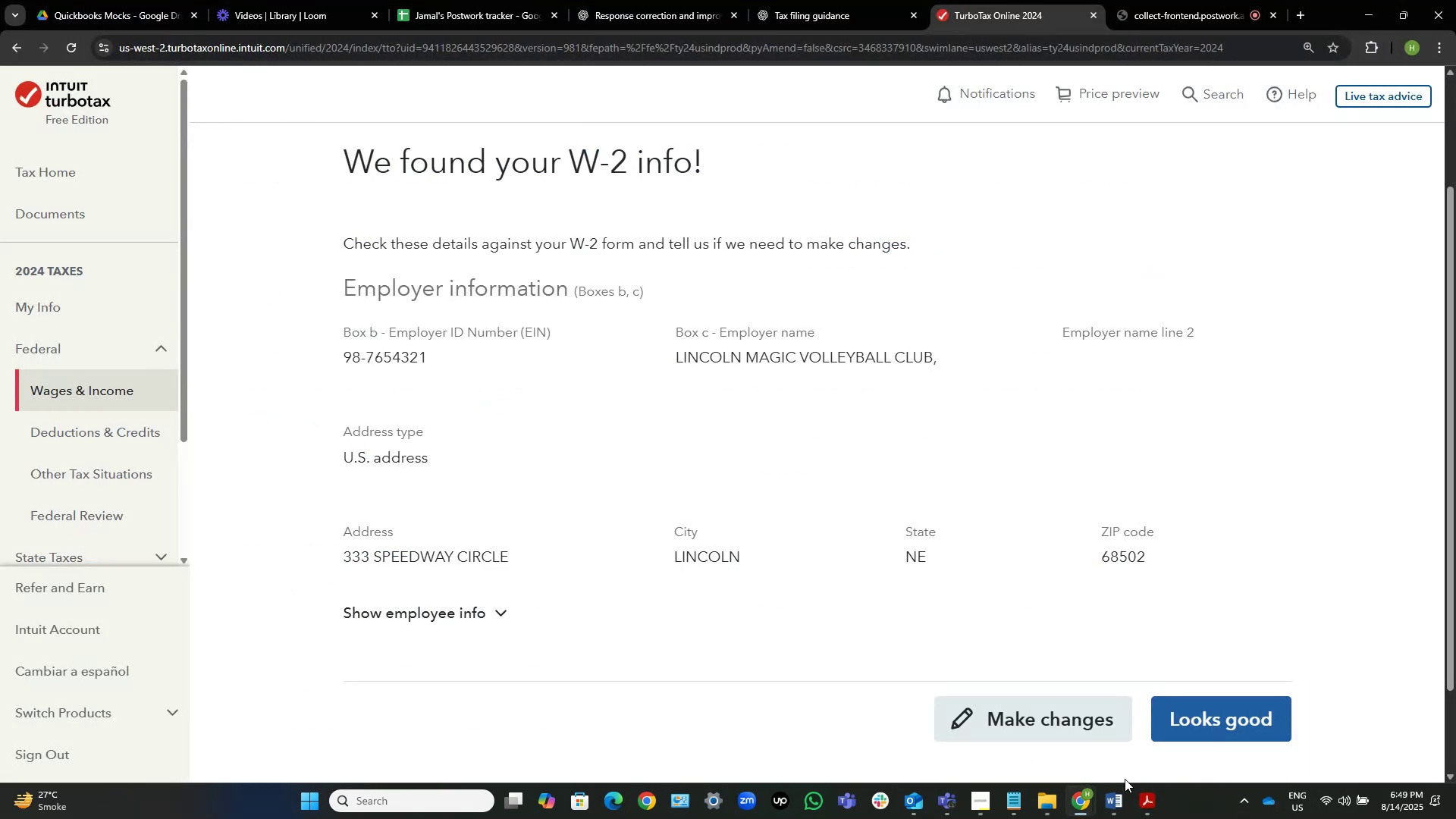 
left_click([1034, 724])
 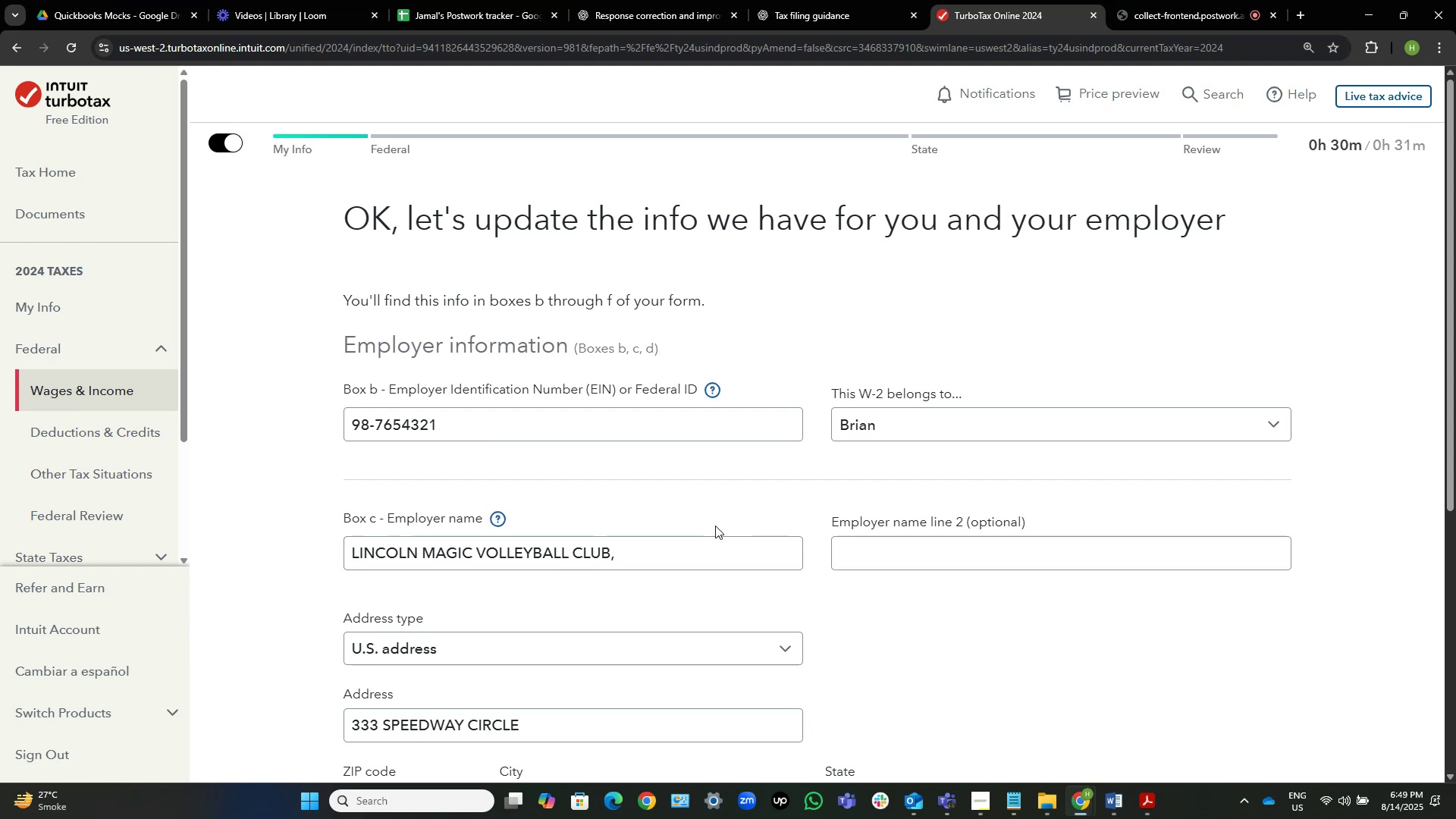 
wait(7.25)
 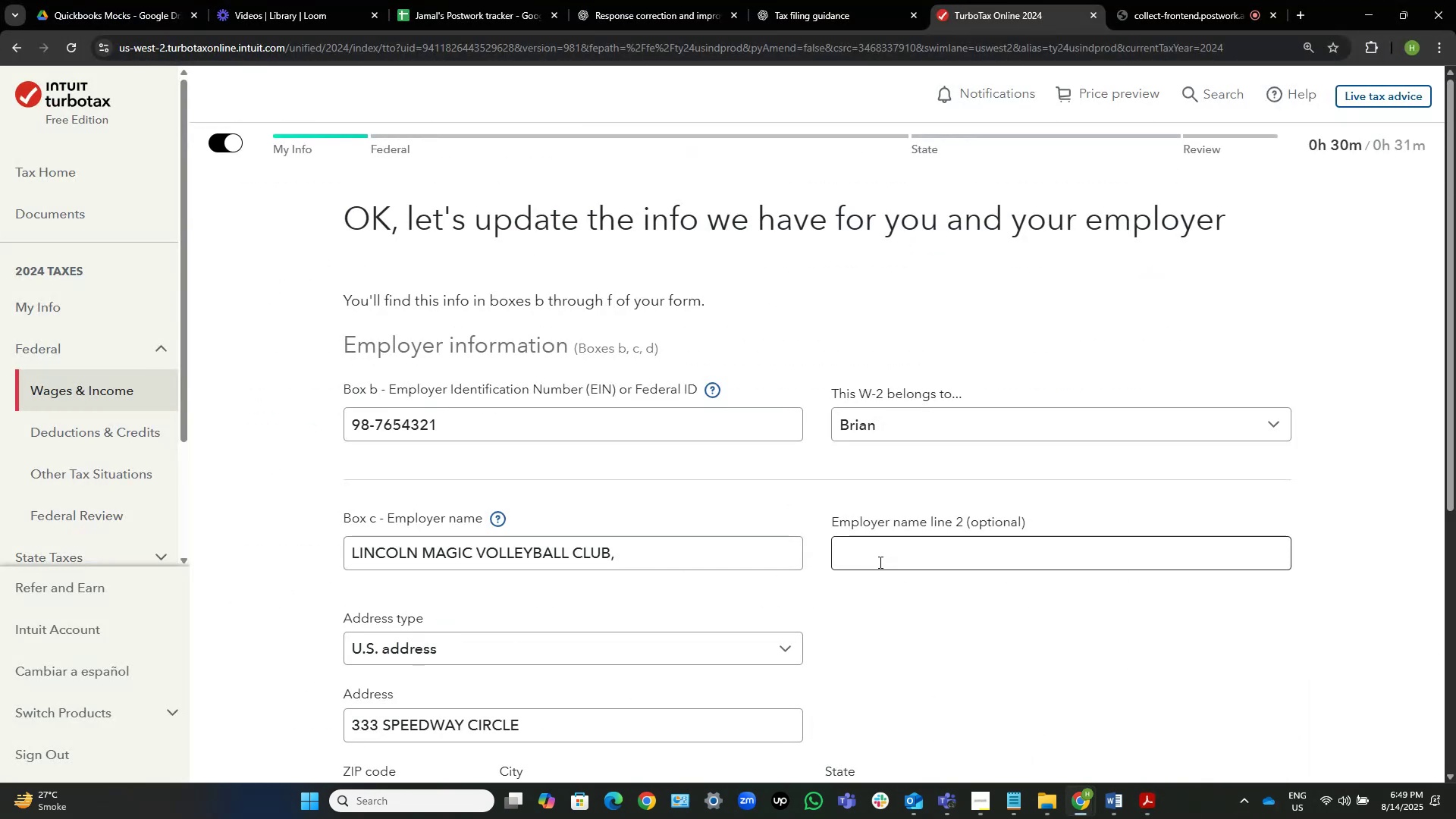 
left_click([1147, 805])
 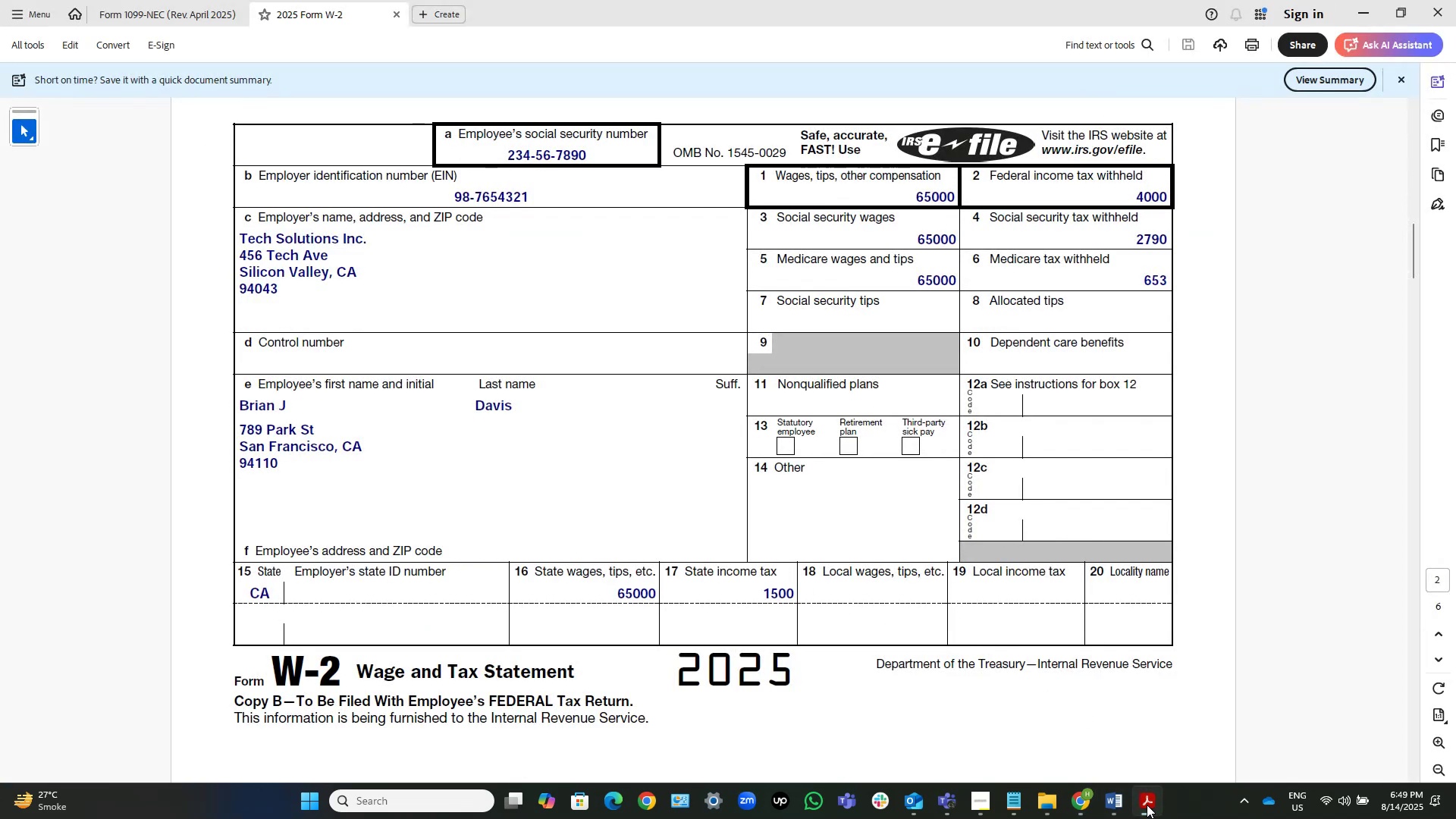 
left_click([1147, 805])
 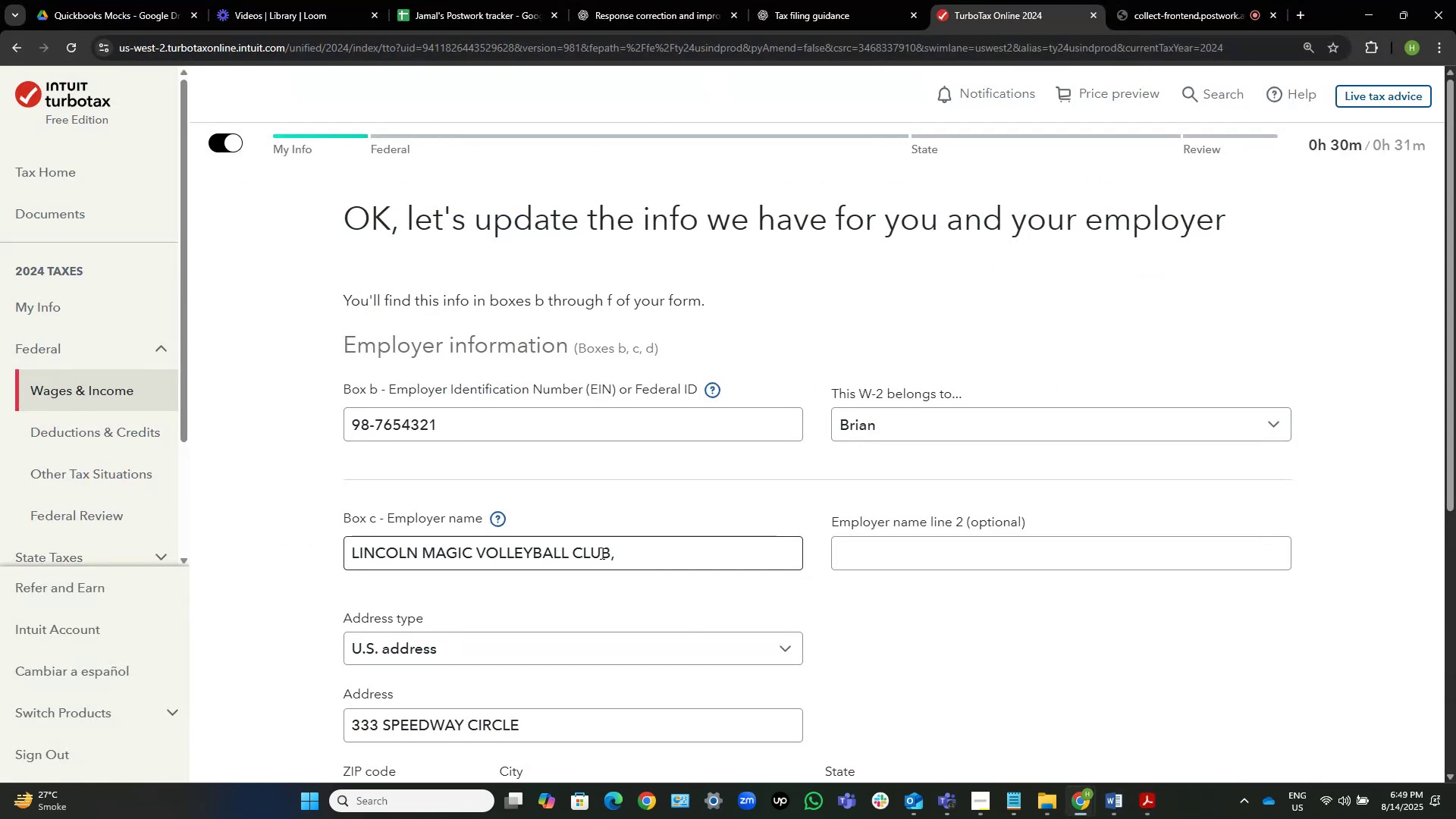 
left_click_drag(start_coordinate=[647, 558], to_coordinate=[238, 547])
 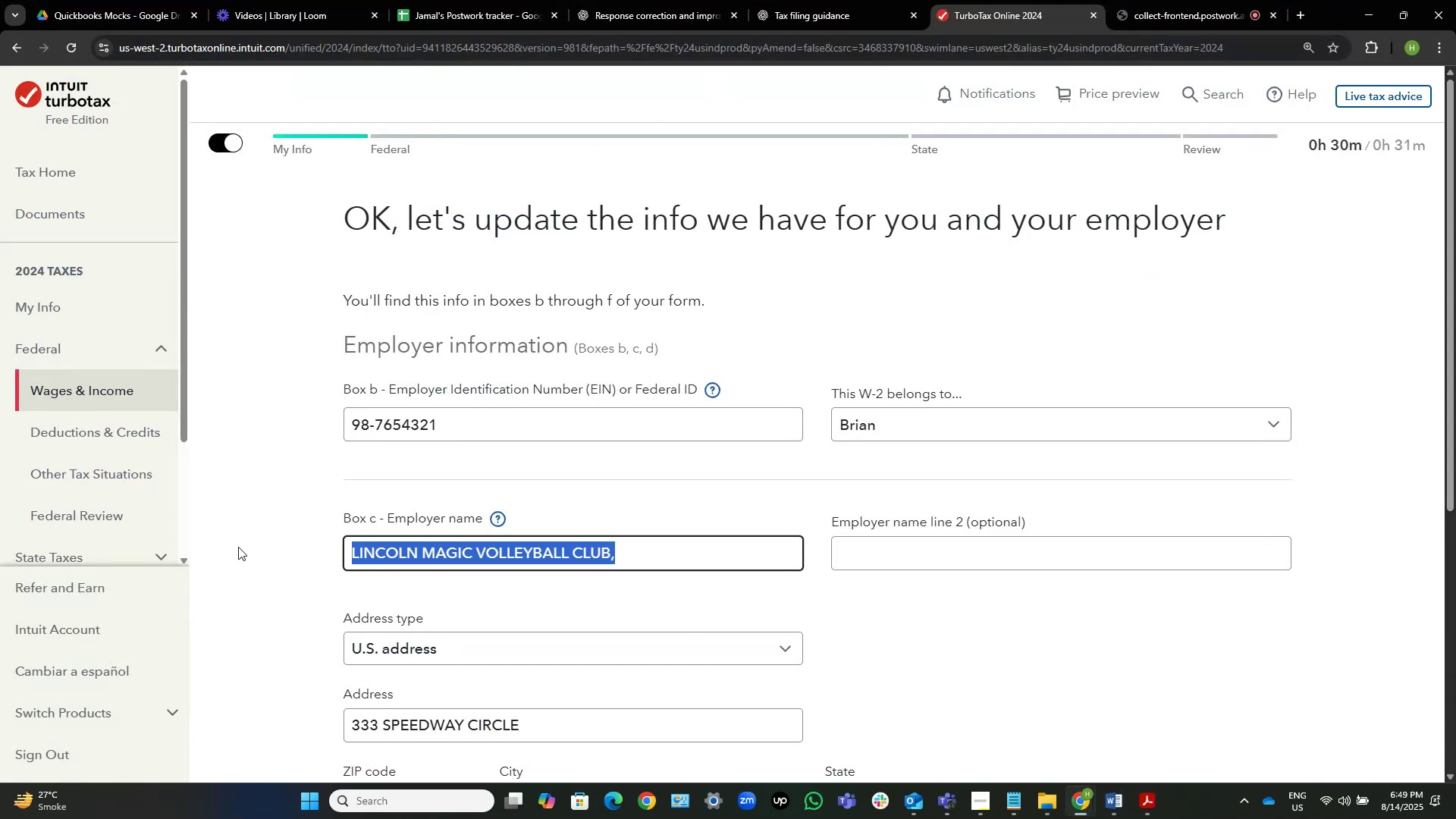 
key(Backspace)
type(Tech)
 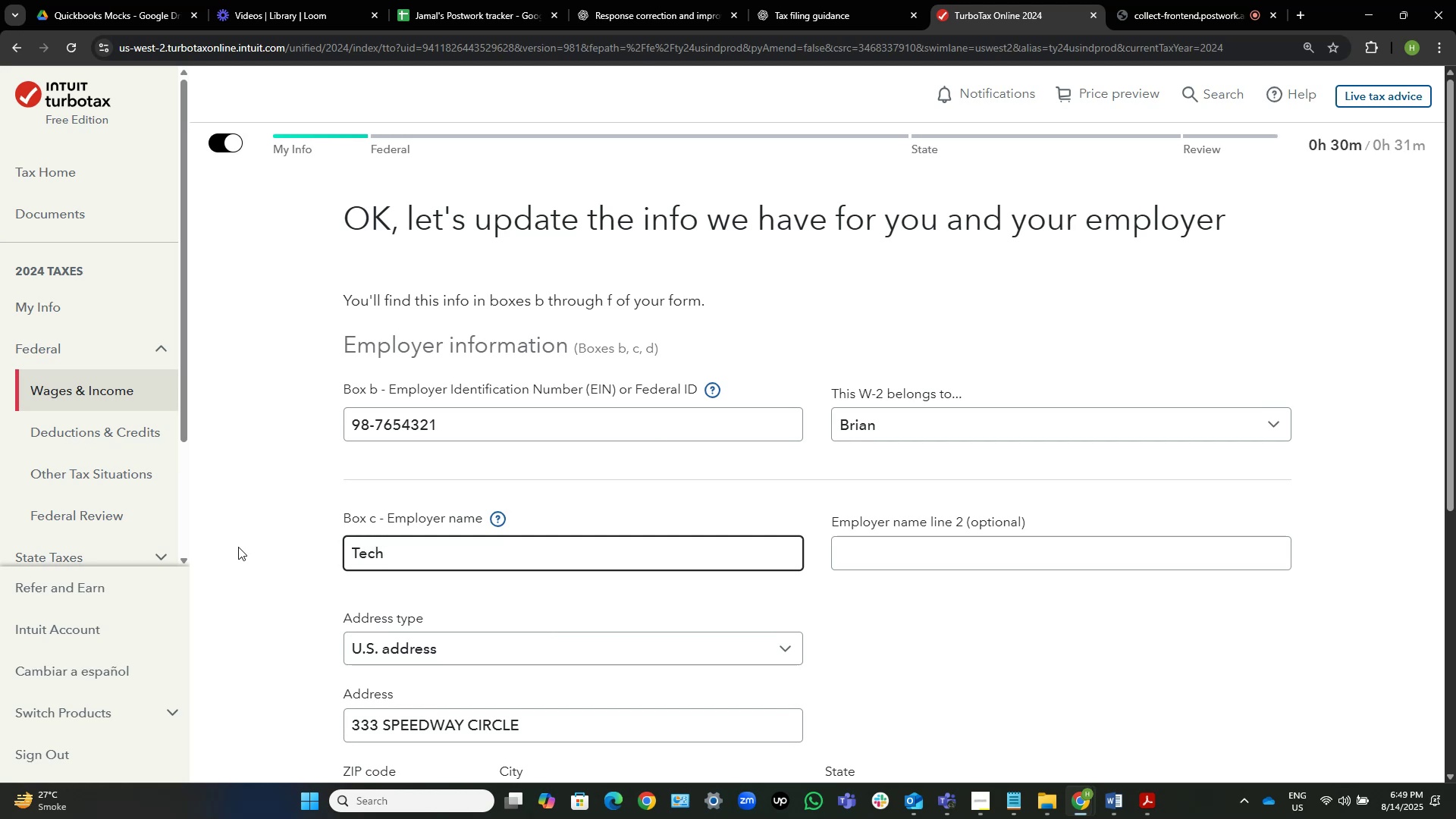 
left_click([1144, 795])
 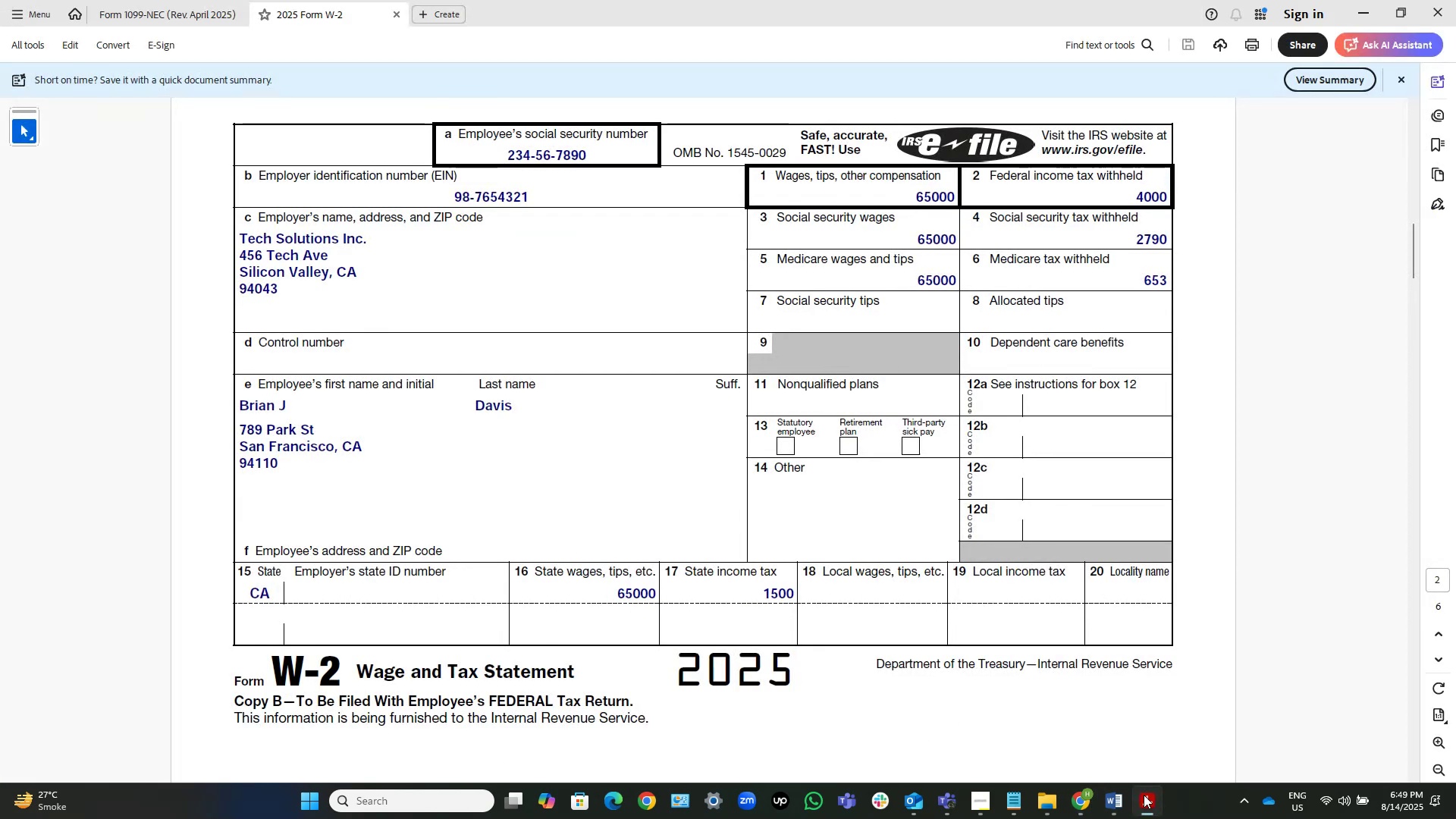 
left_click([1144, 795])
 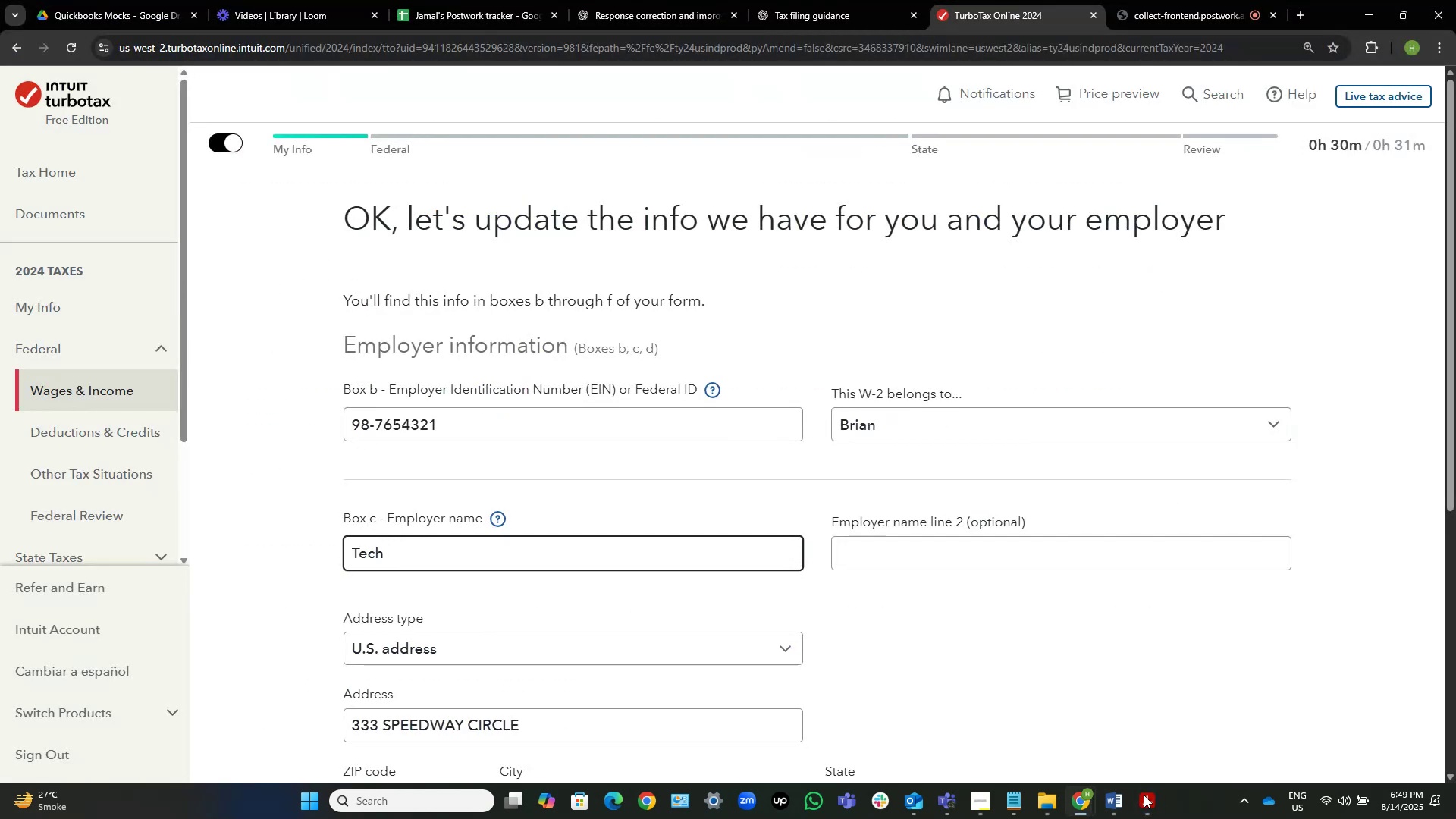 
type( Solutions)
 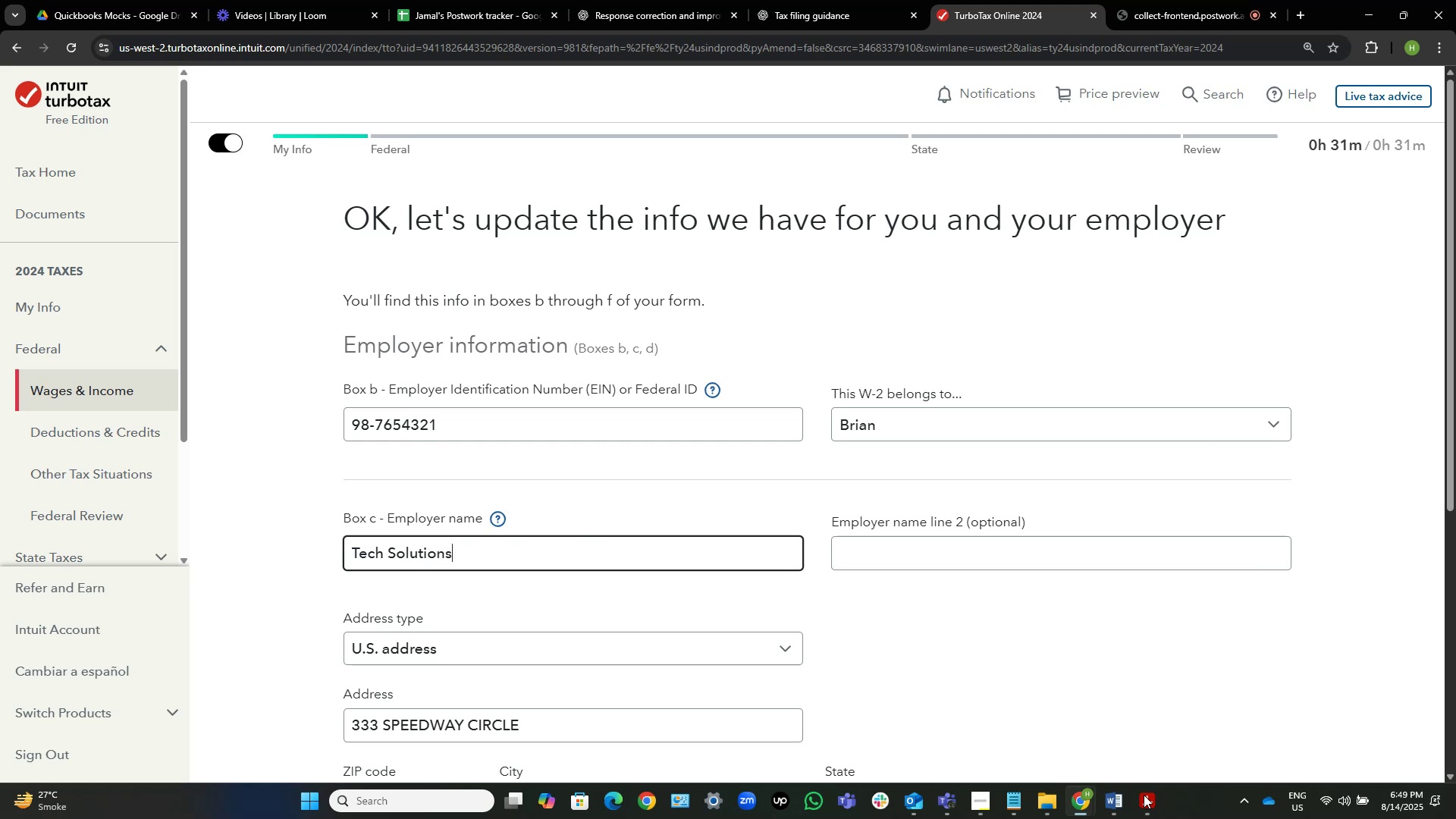 
left_click([1143, 803])
 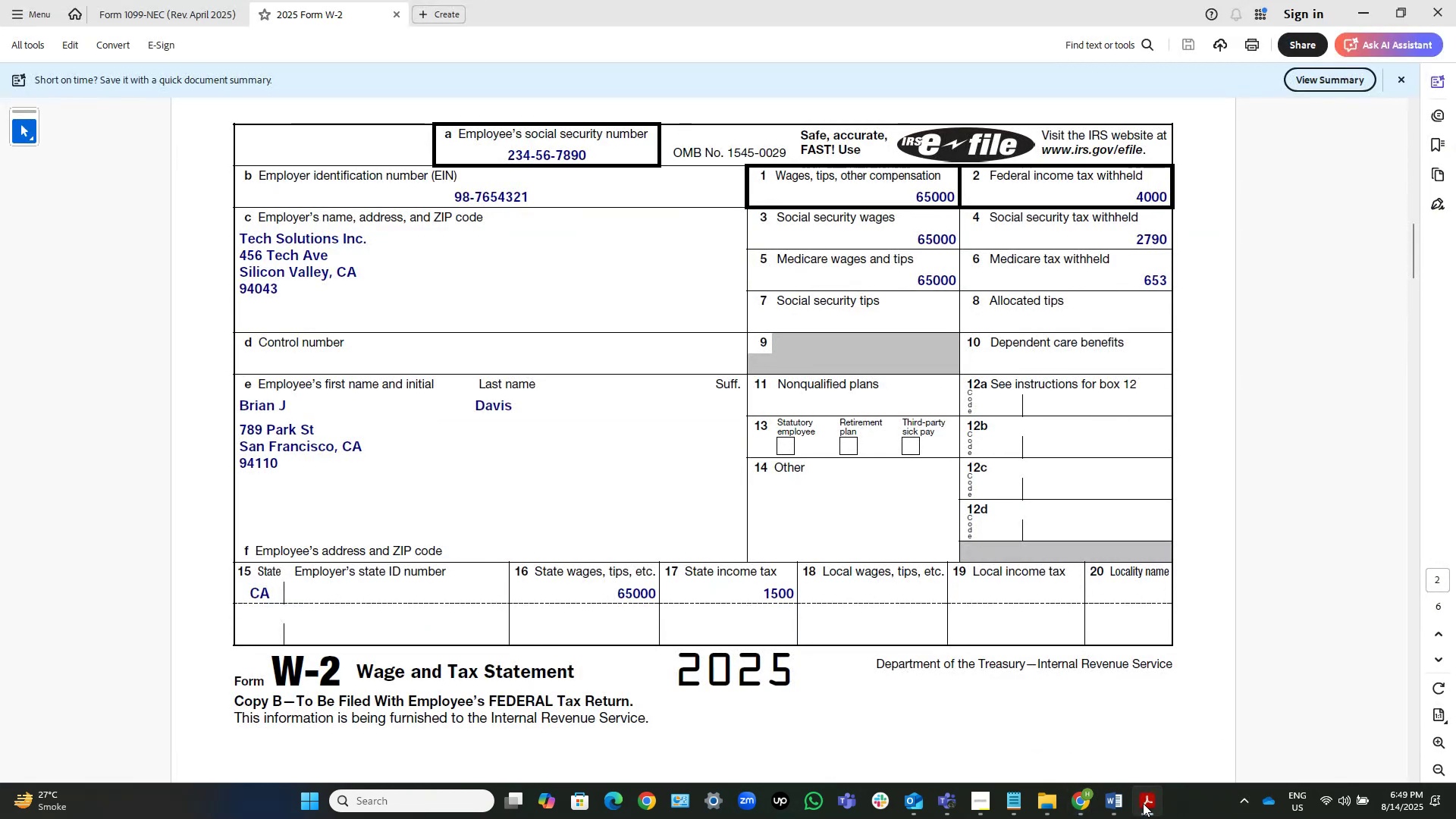 
left_click([1143, 803])
 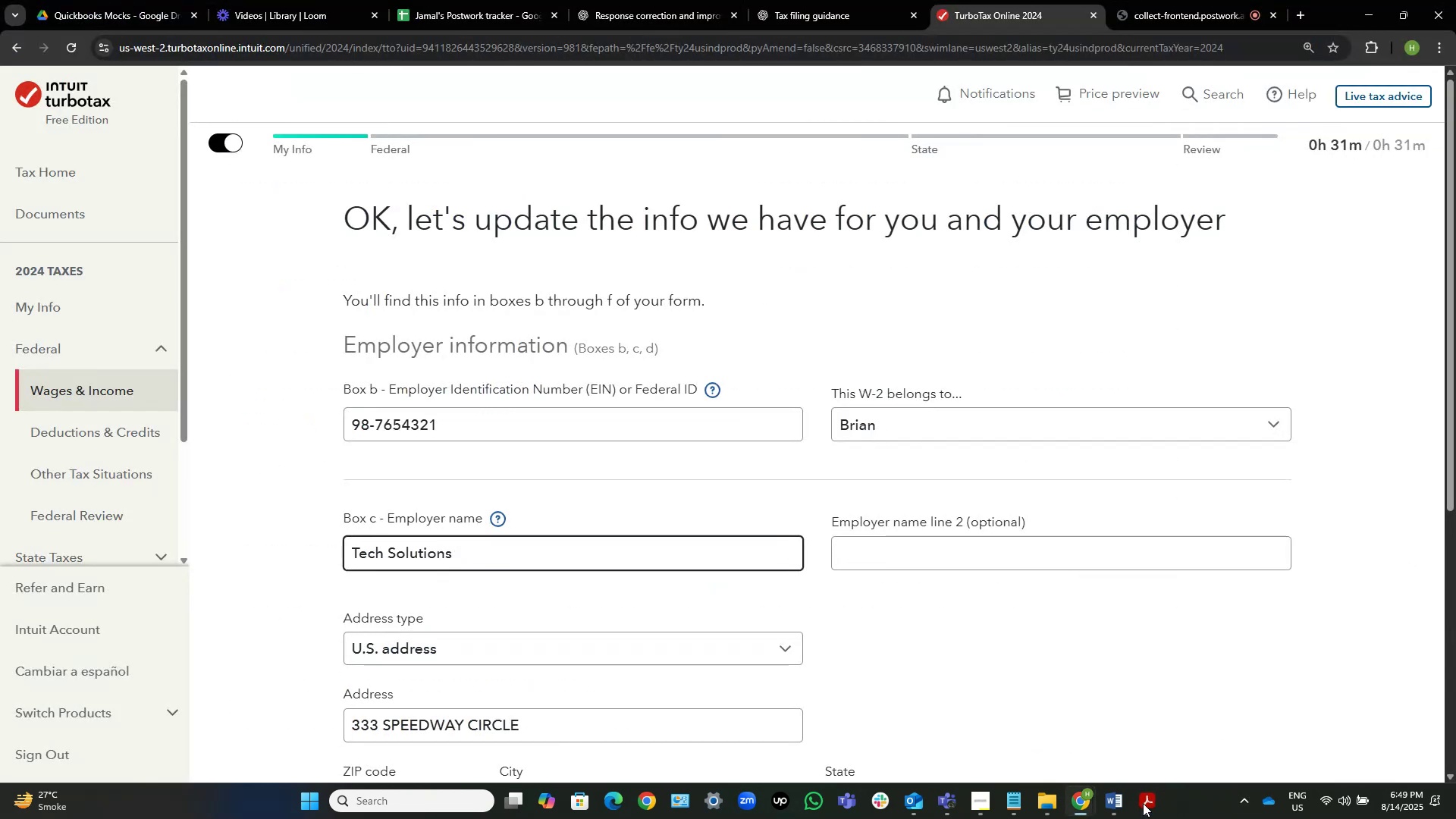 
type( Inc.)
 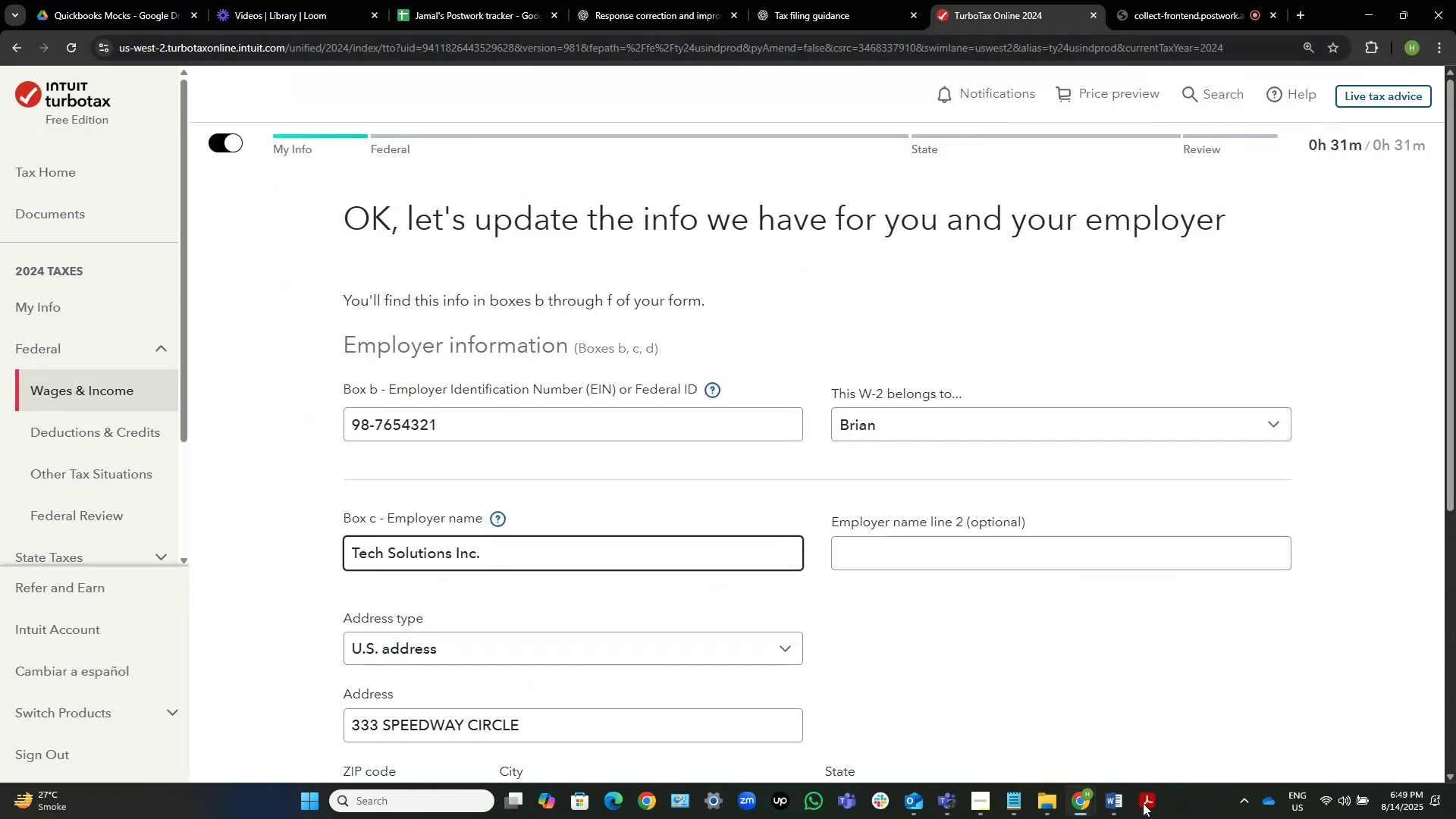 
left_click([1143, 803])
 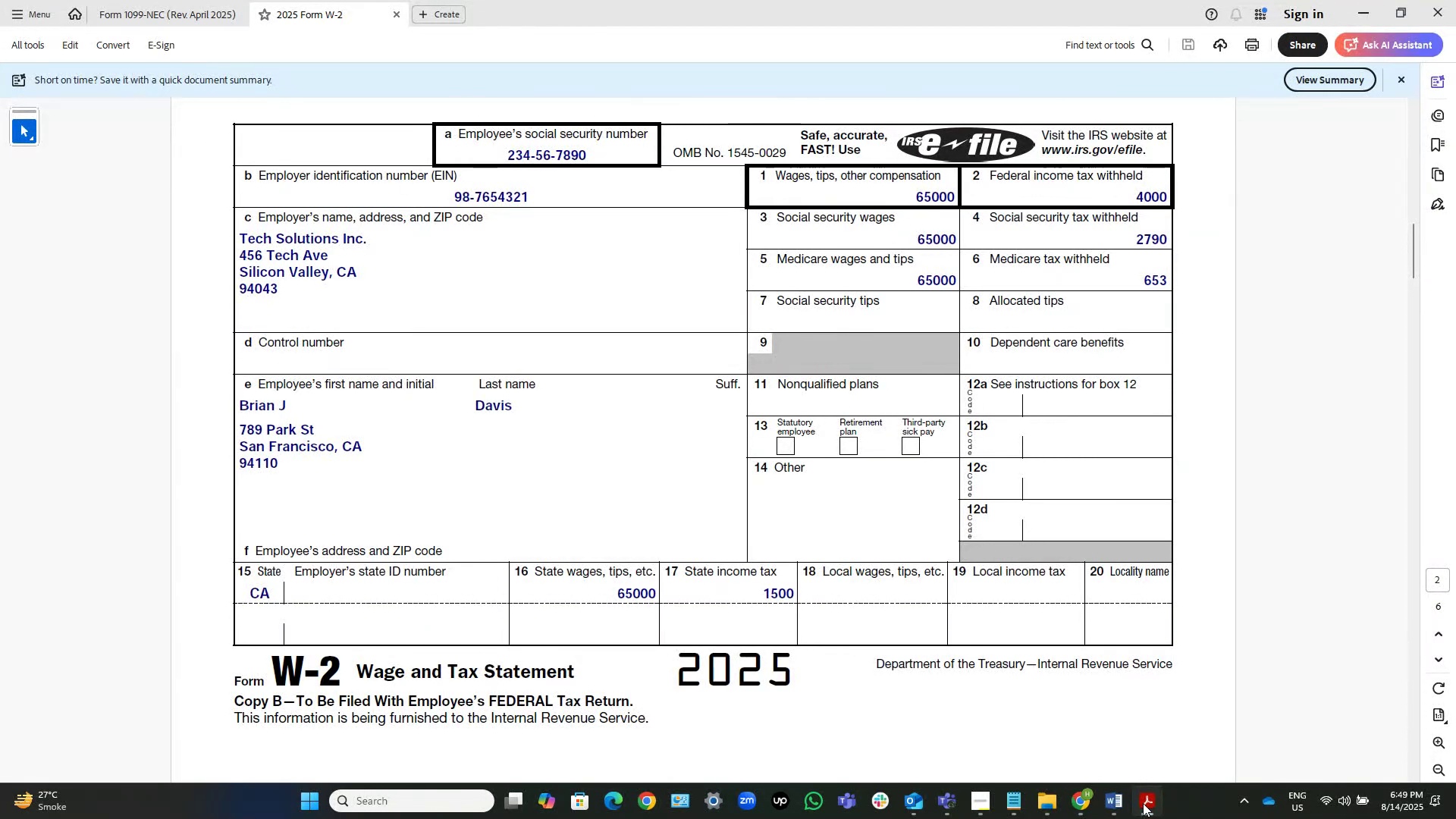 
left_click([1143, 803])
 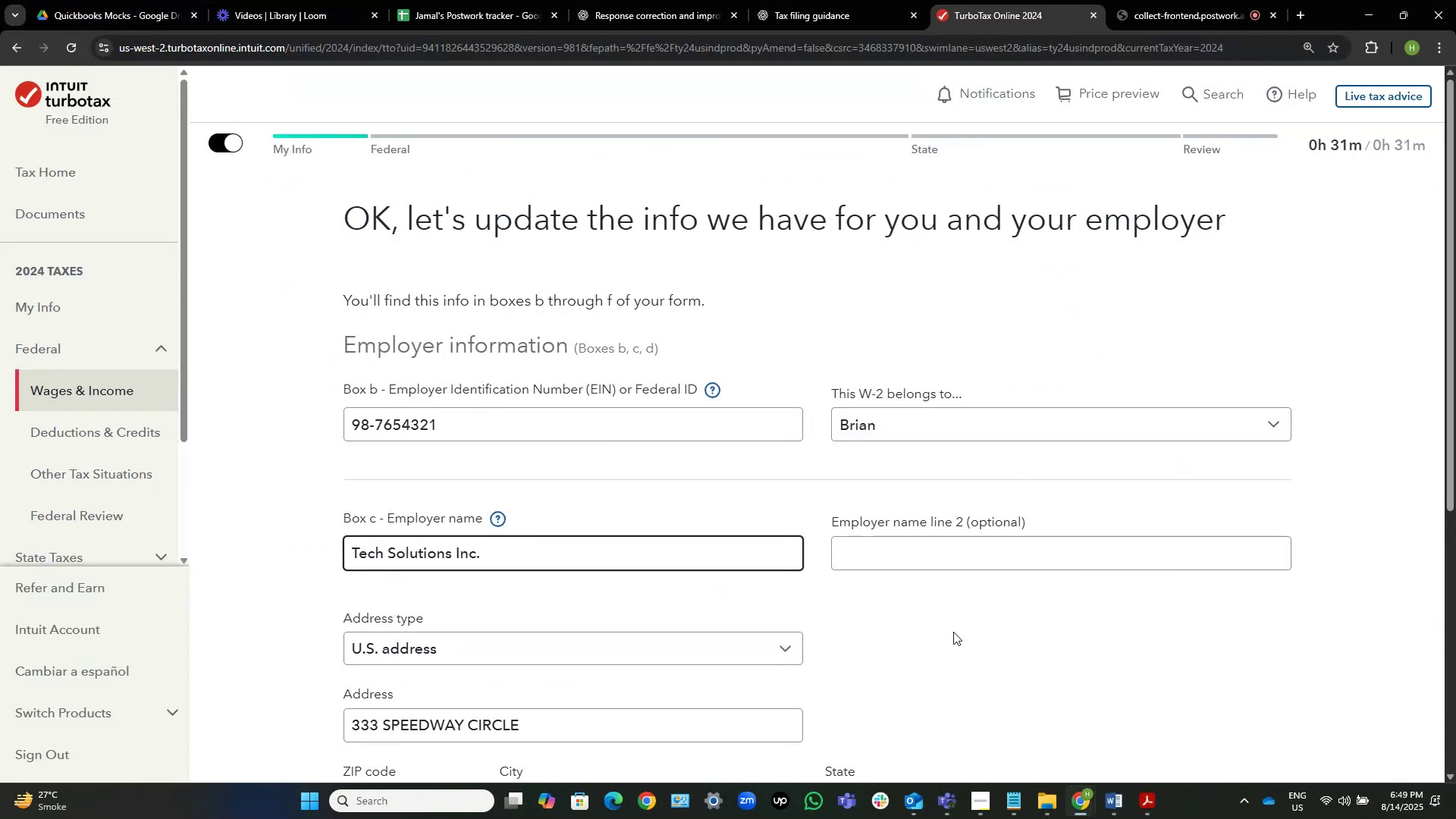 
scroll: coordinate [953, 632], scroll_direction: down, amount: 1.0
 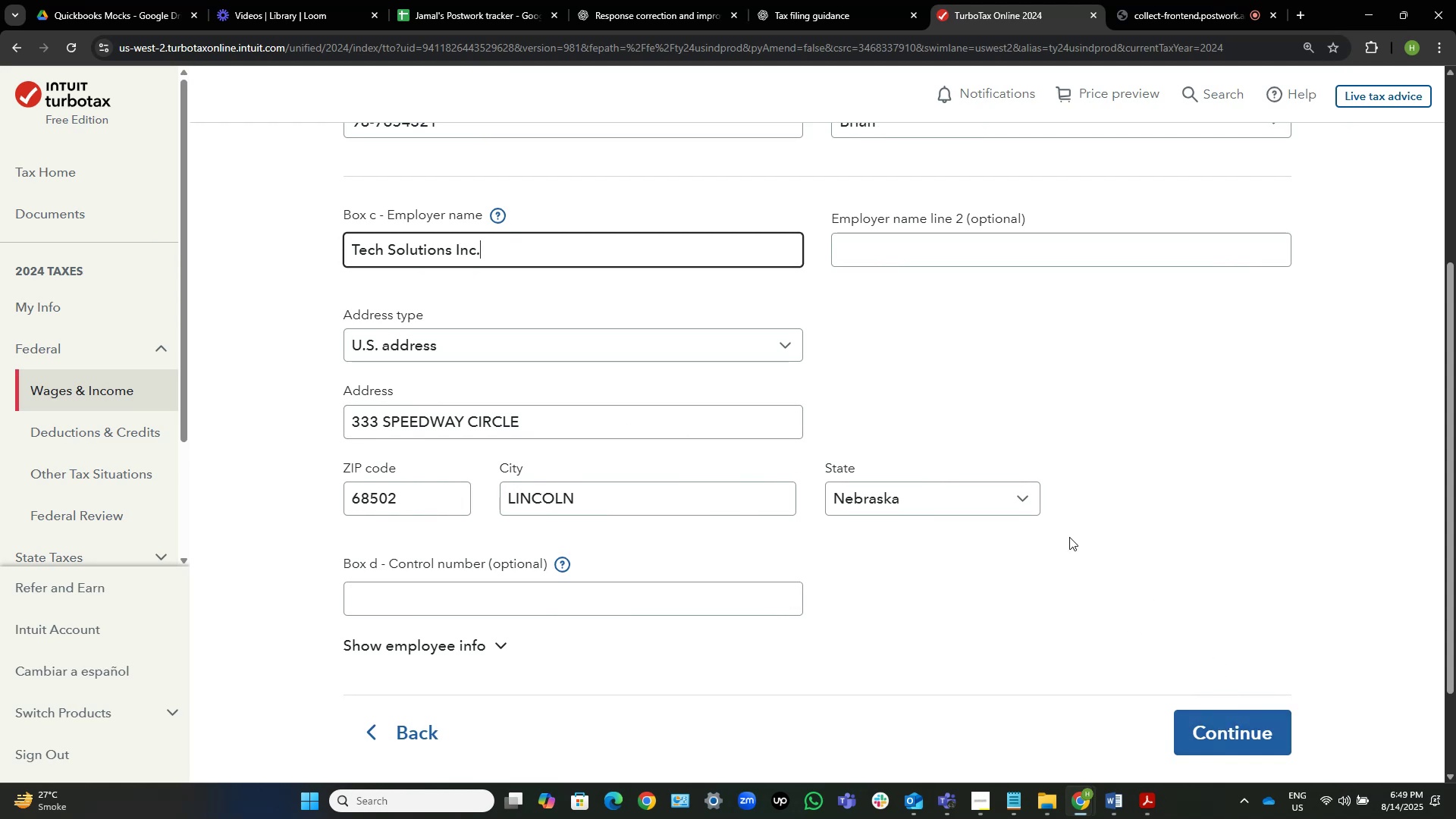 
wait(5.43)
 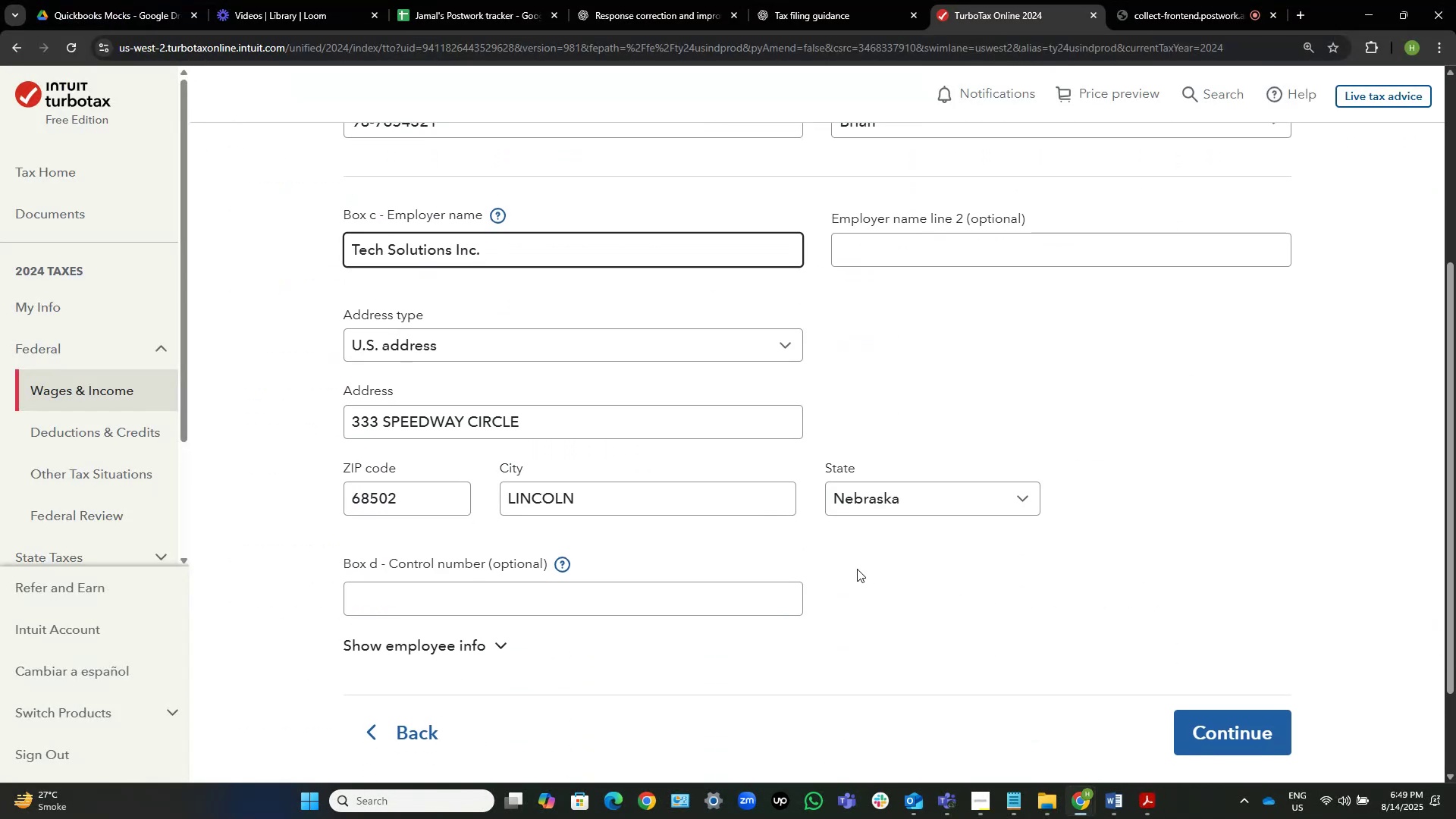 
left_click([1153, 803])
 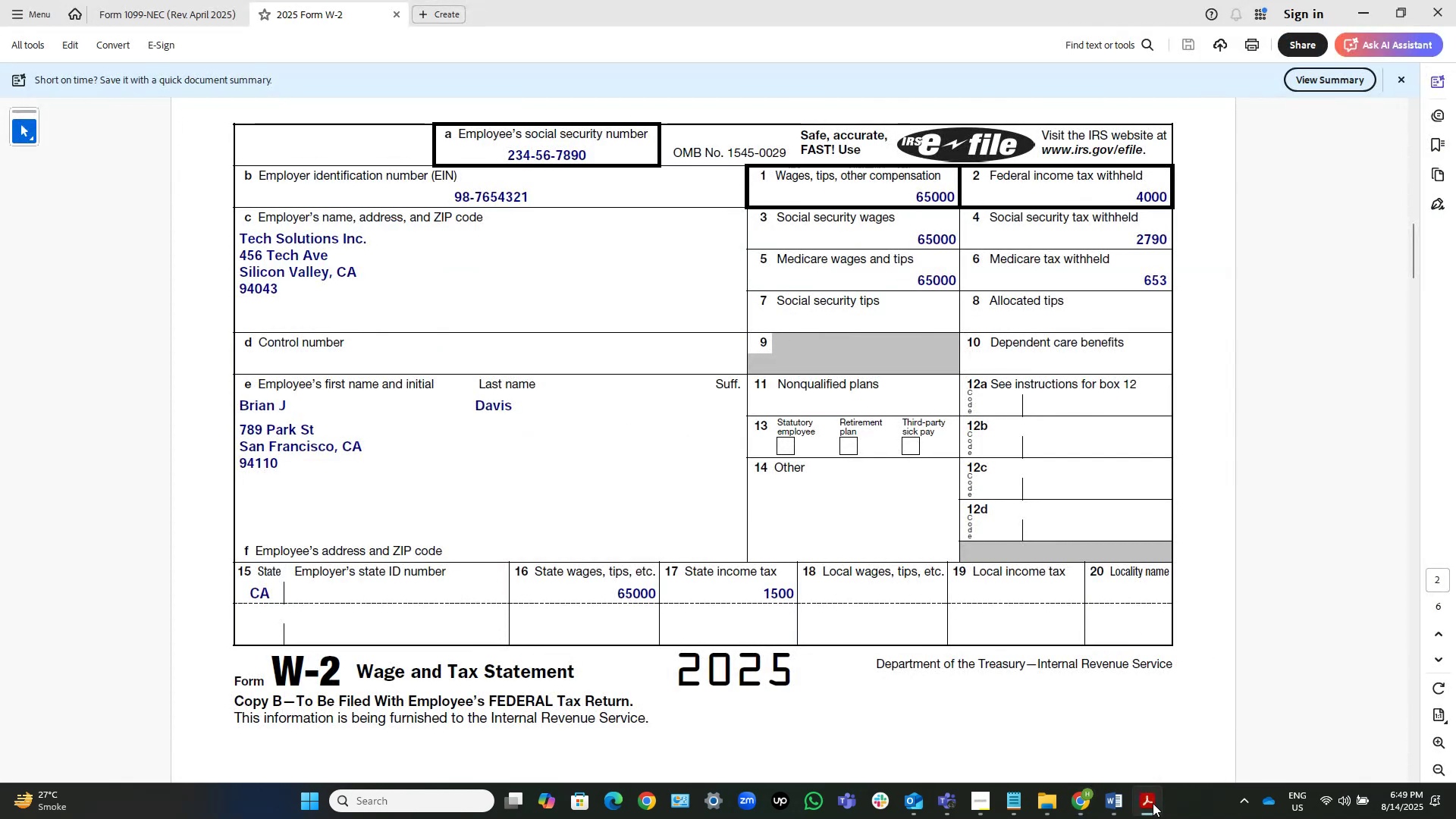 
left_click([1153, 803])
 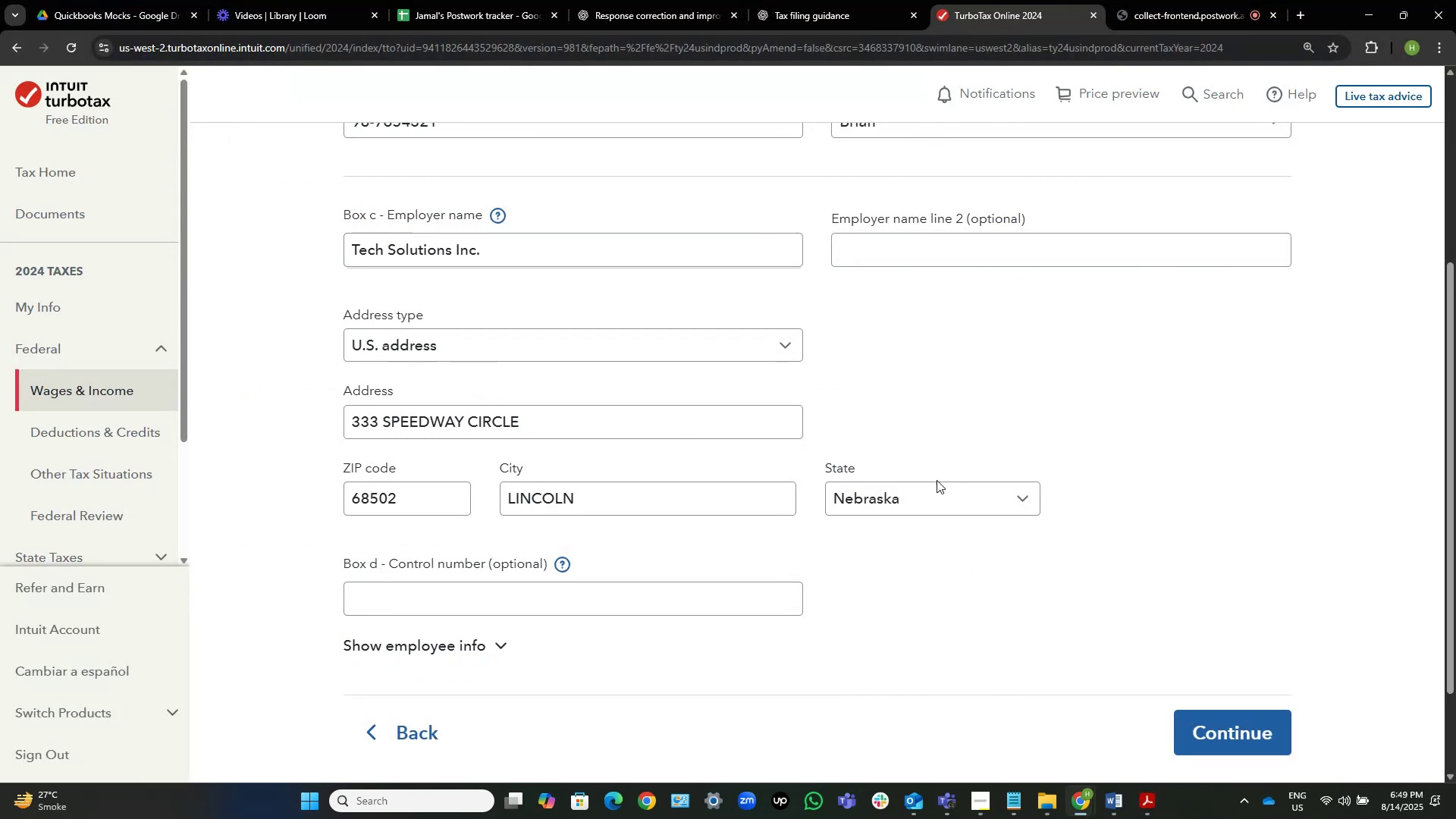 
double_click([949, 494])
 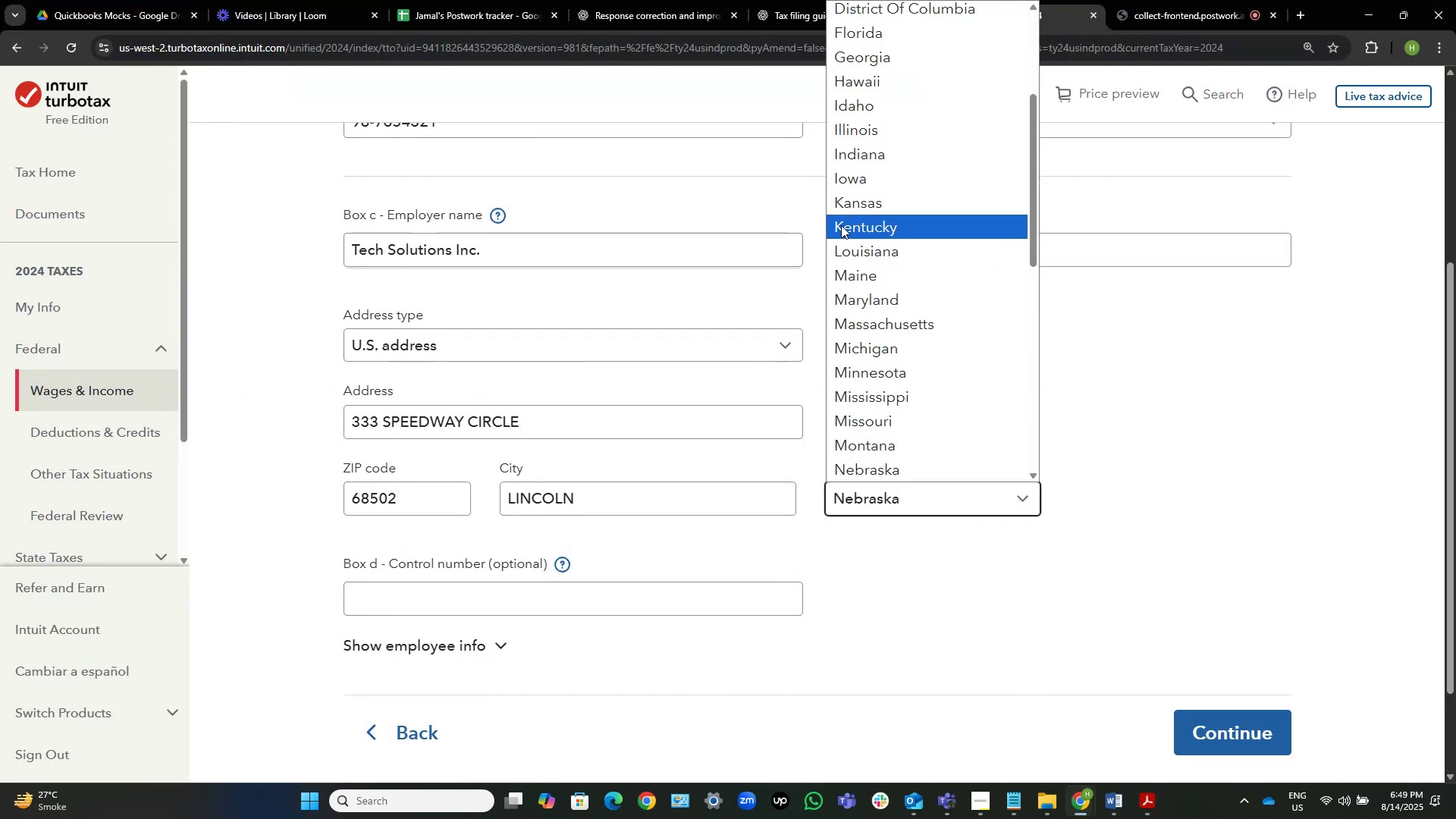 
scroll: coordinate [841, 225], scroll_direction: up, amount: 11.0
 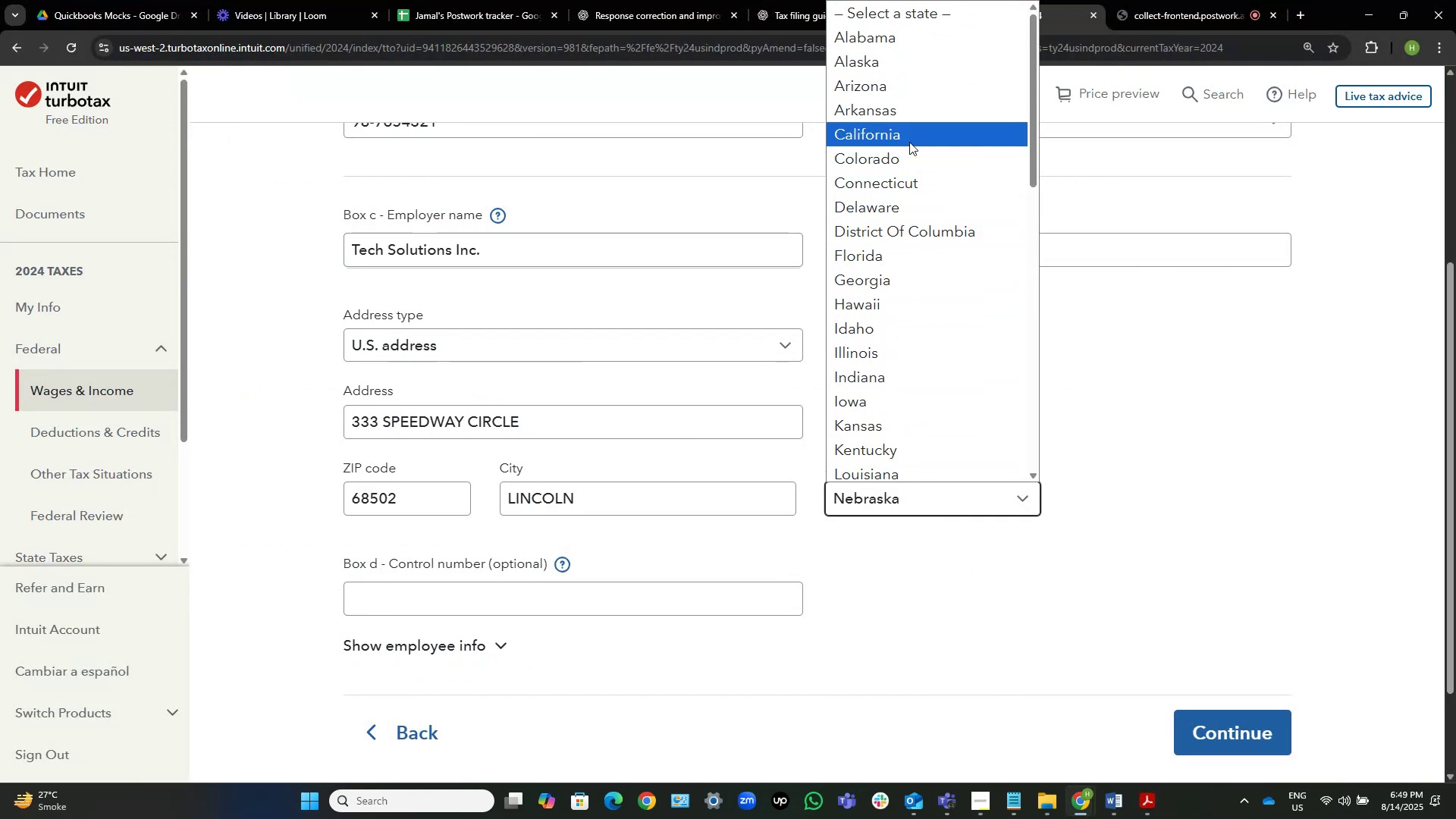 
left_click([908, 139])
 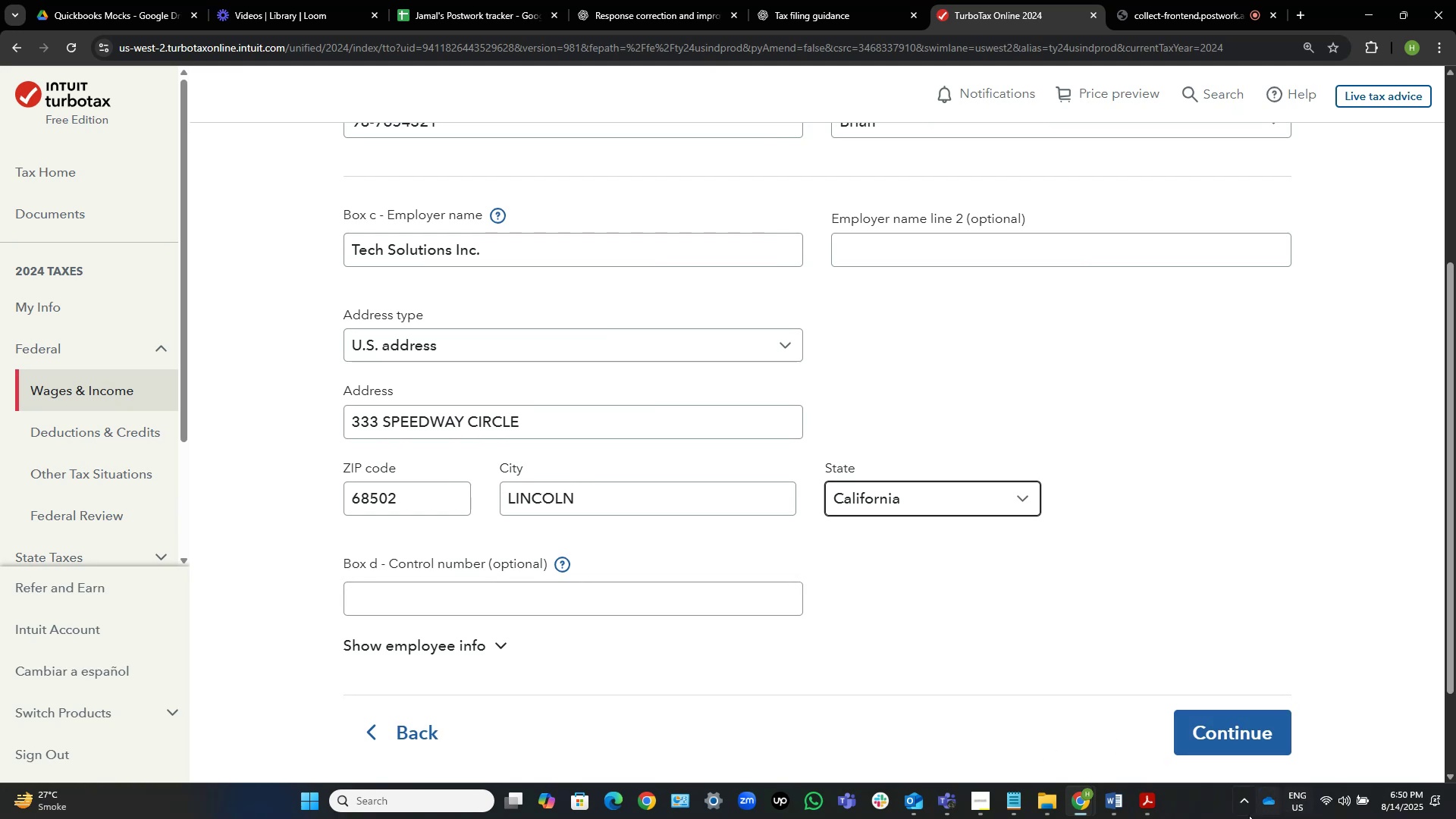 
left_click([1156, 800])
 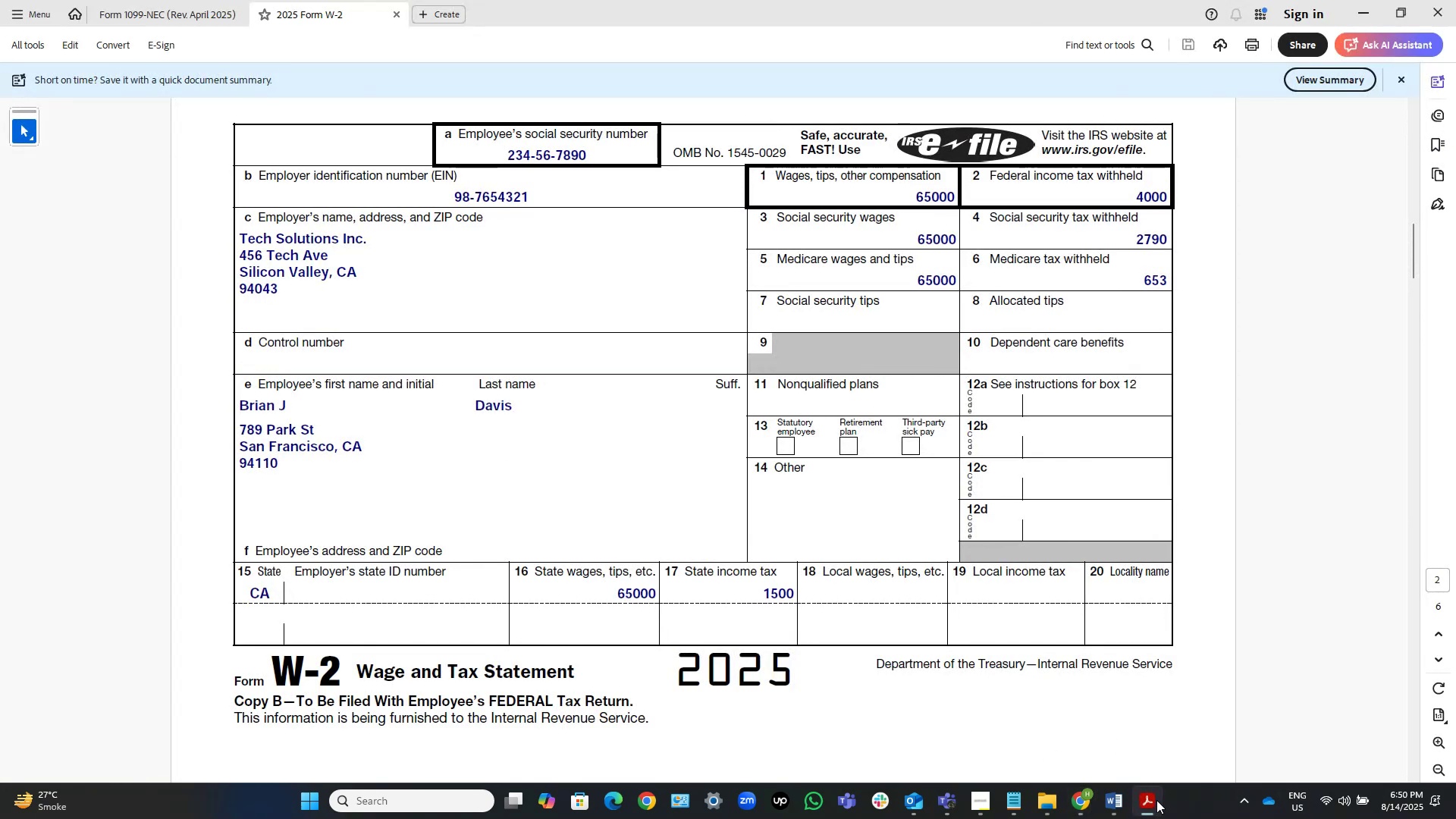 
left_click([1156, 800])
 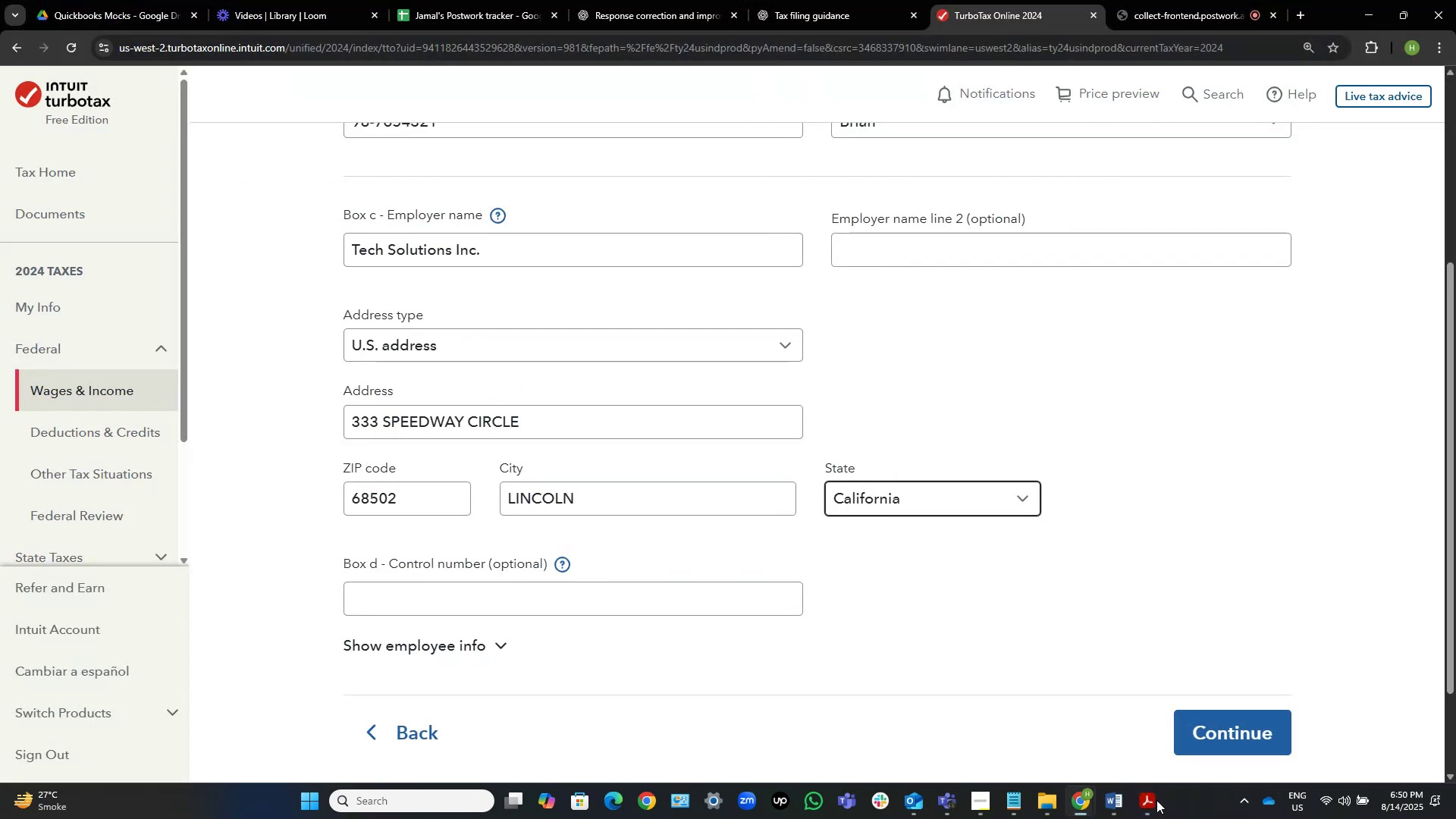 
left_click([1156, 800])
 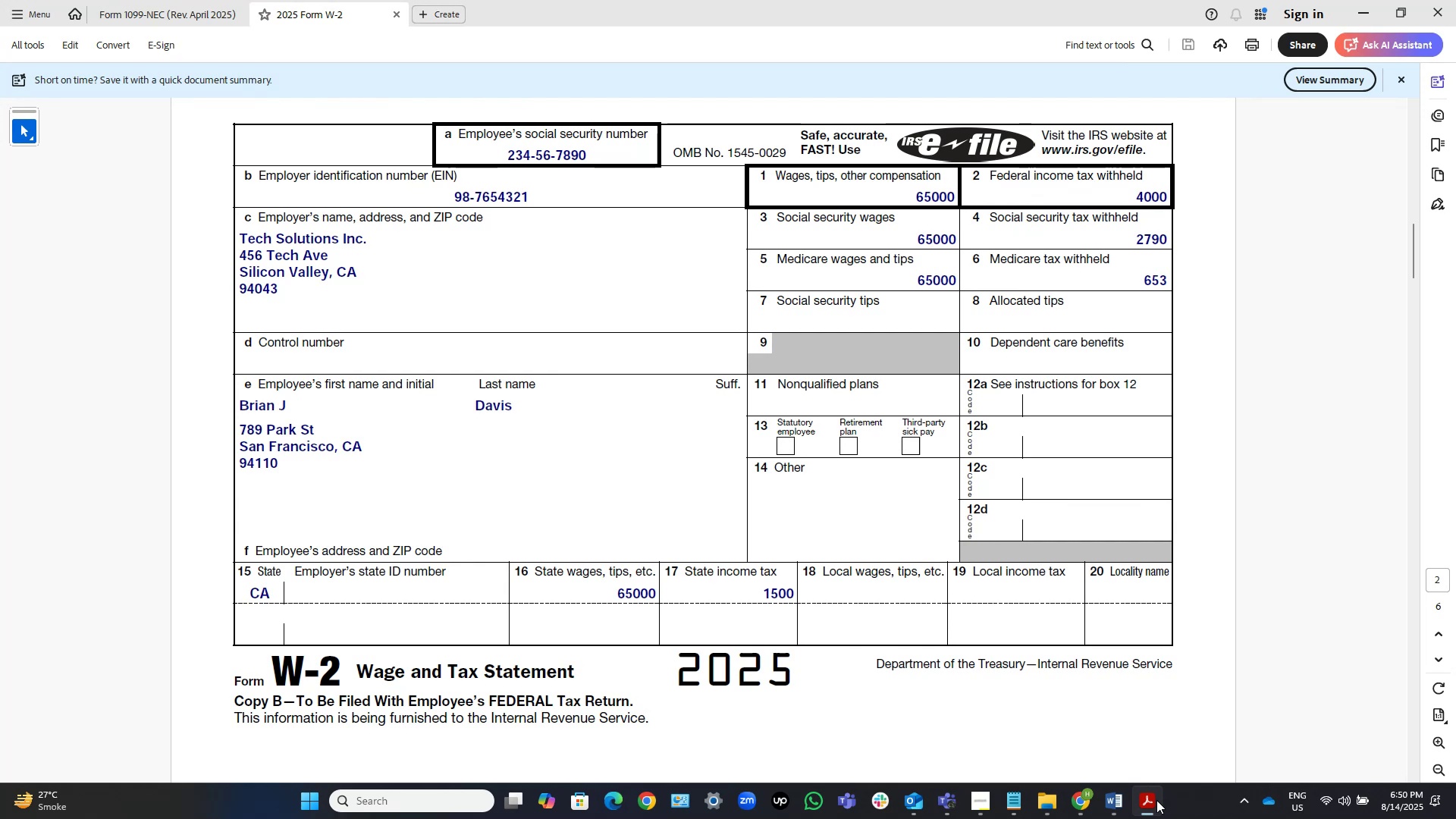 
left_click([1156, 800])
 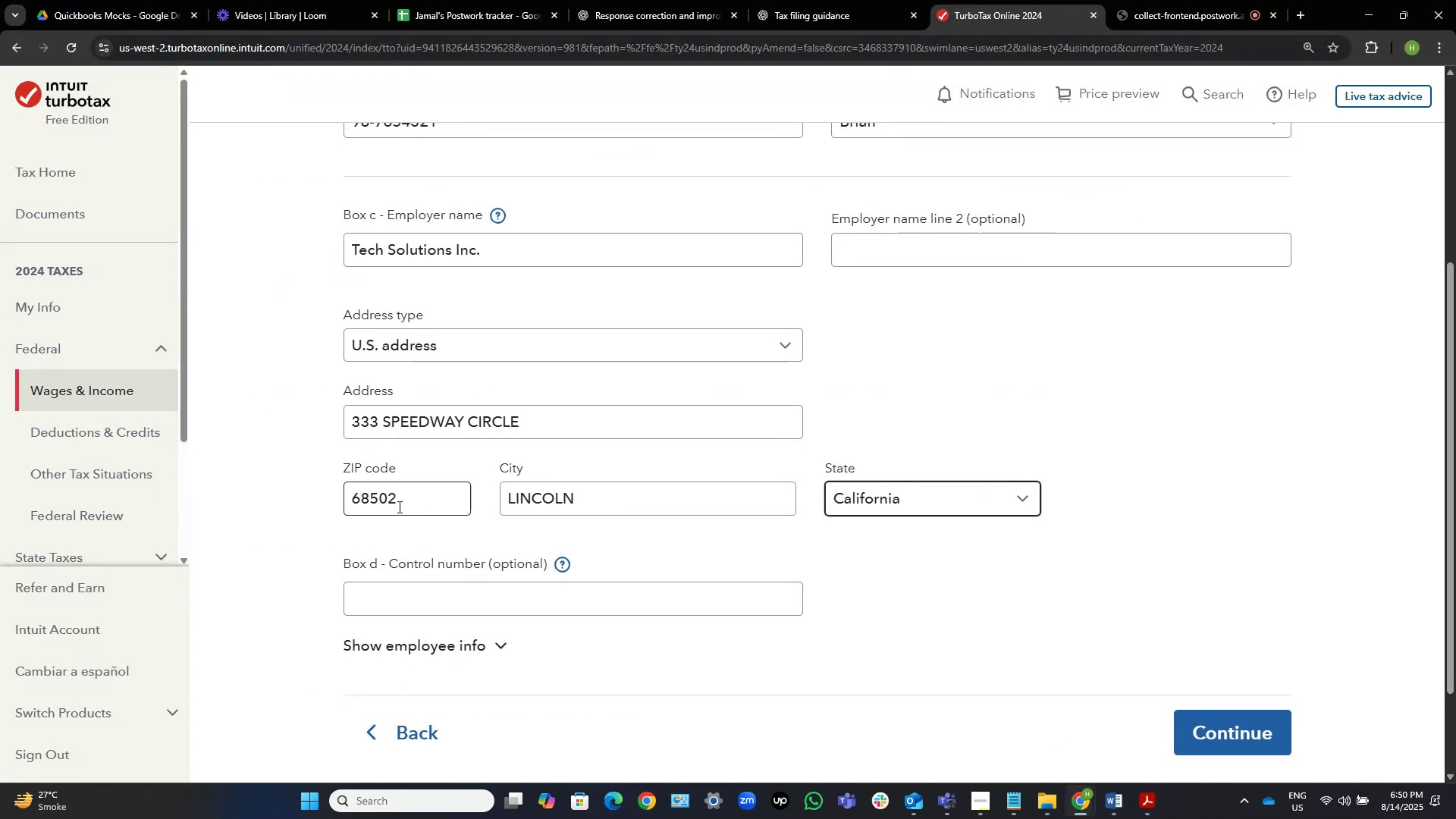 
left_click_drag(start_coordinate=[422, 499], to_coordinate=[273, 491])
 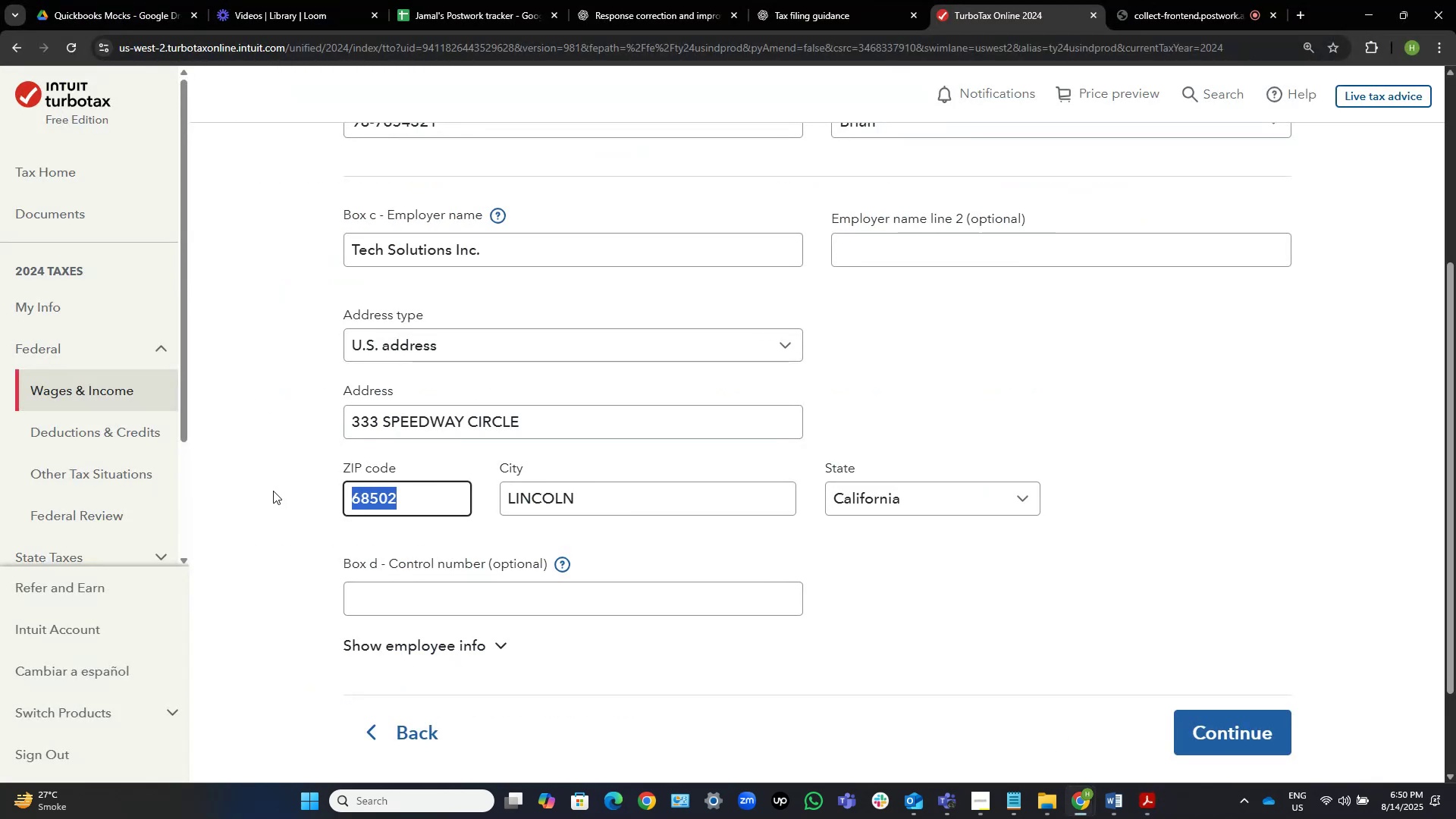 
key(Numpad9)
 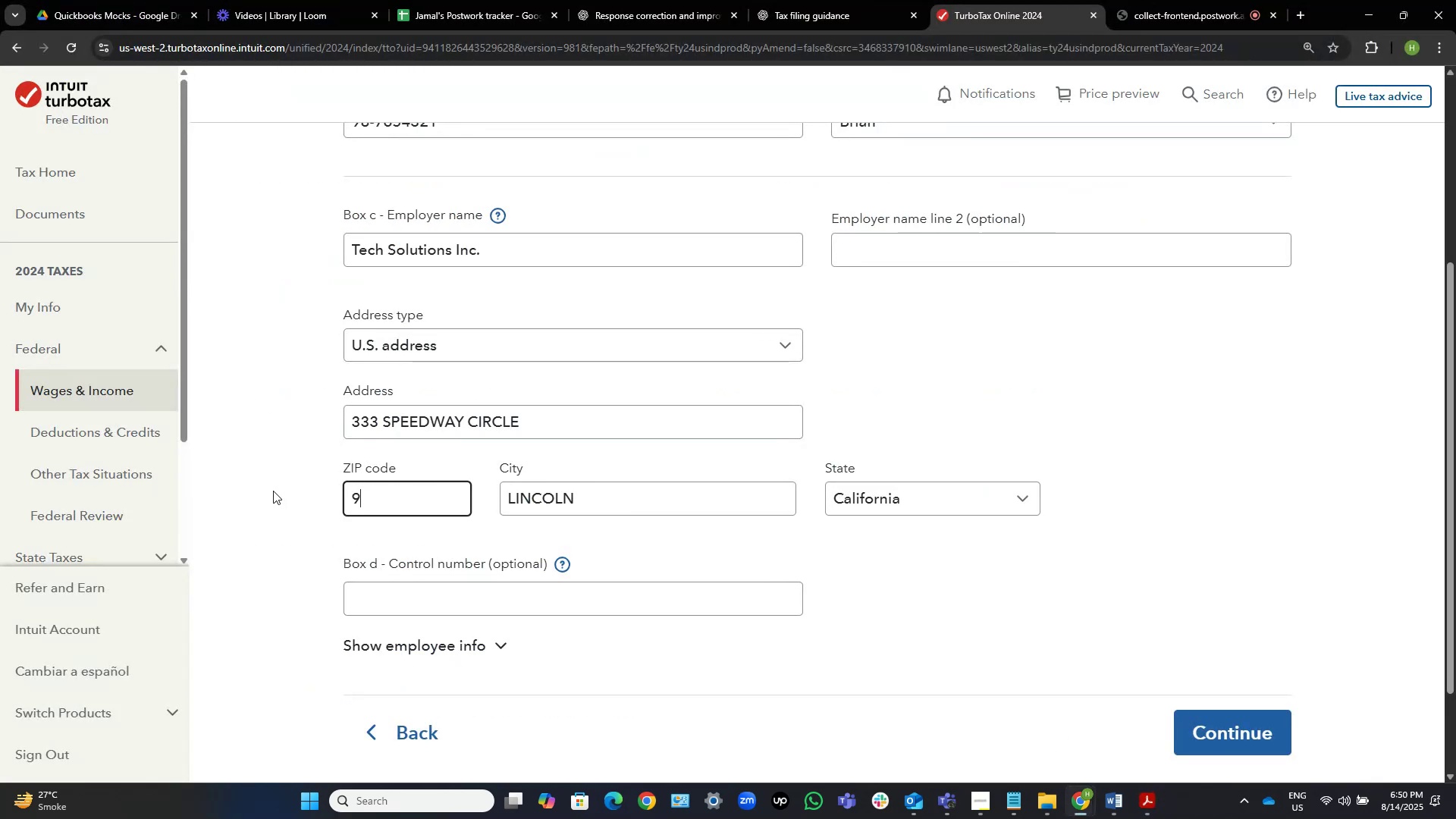 
key(Numpad4)
 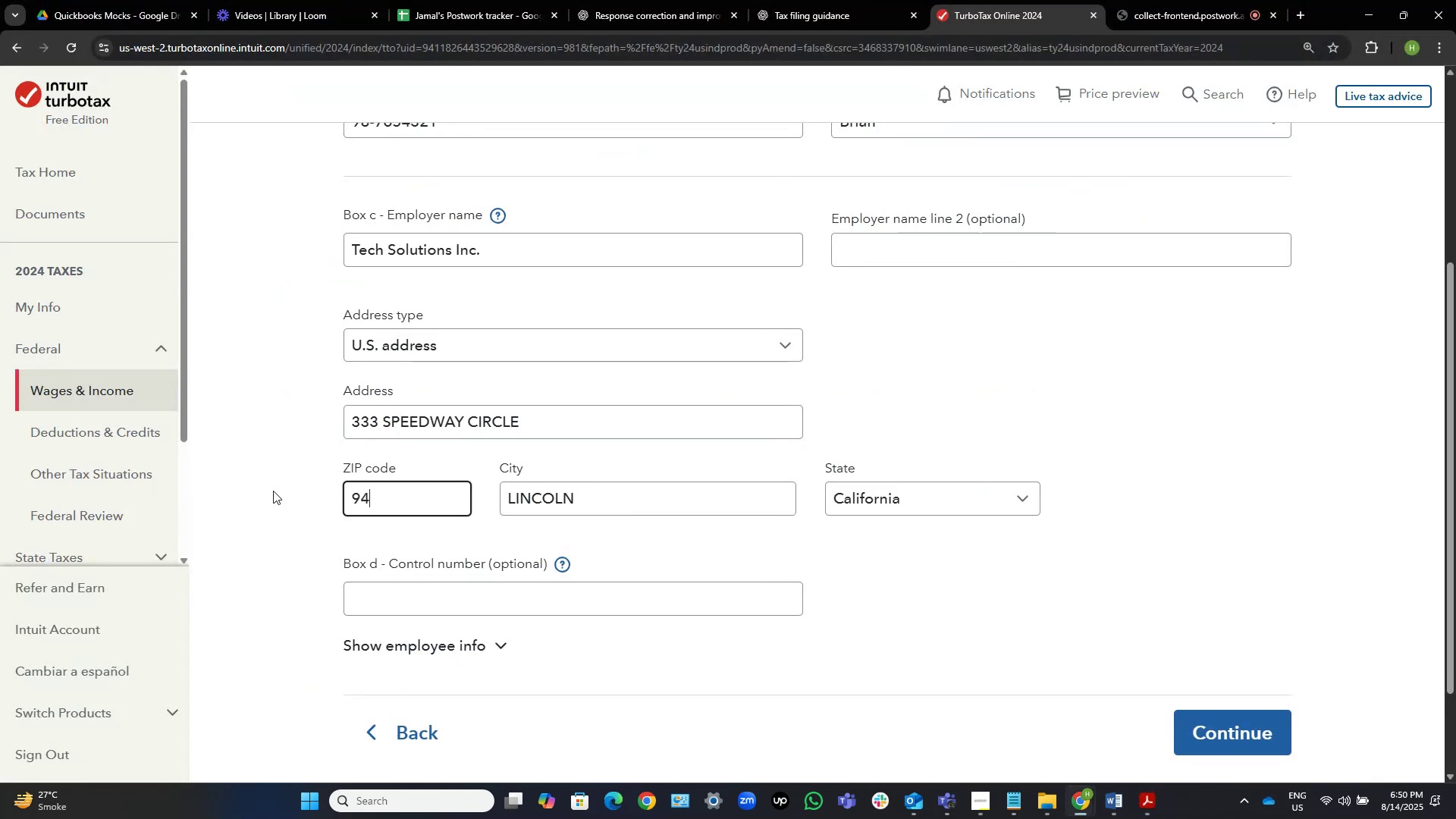 
key(Numpad0)
 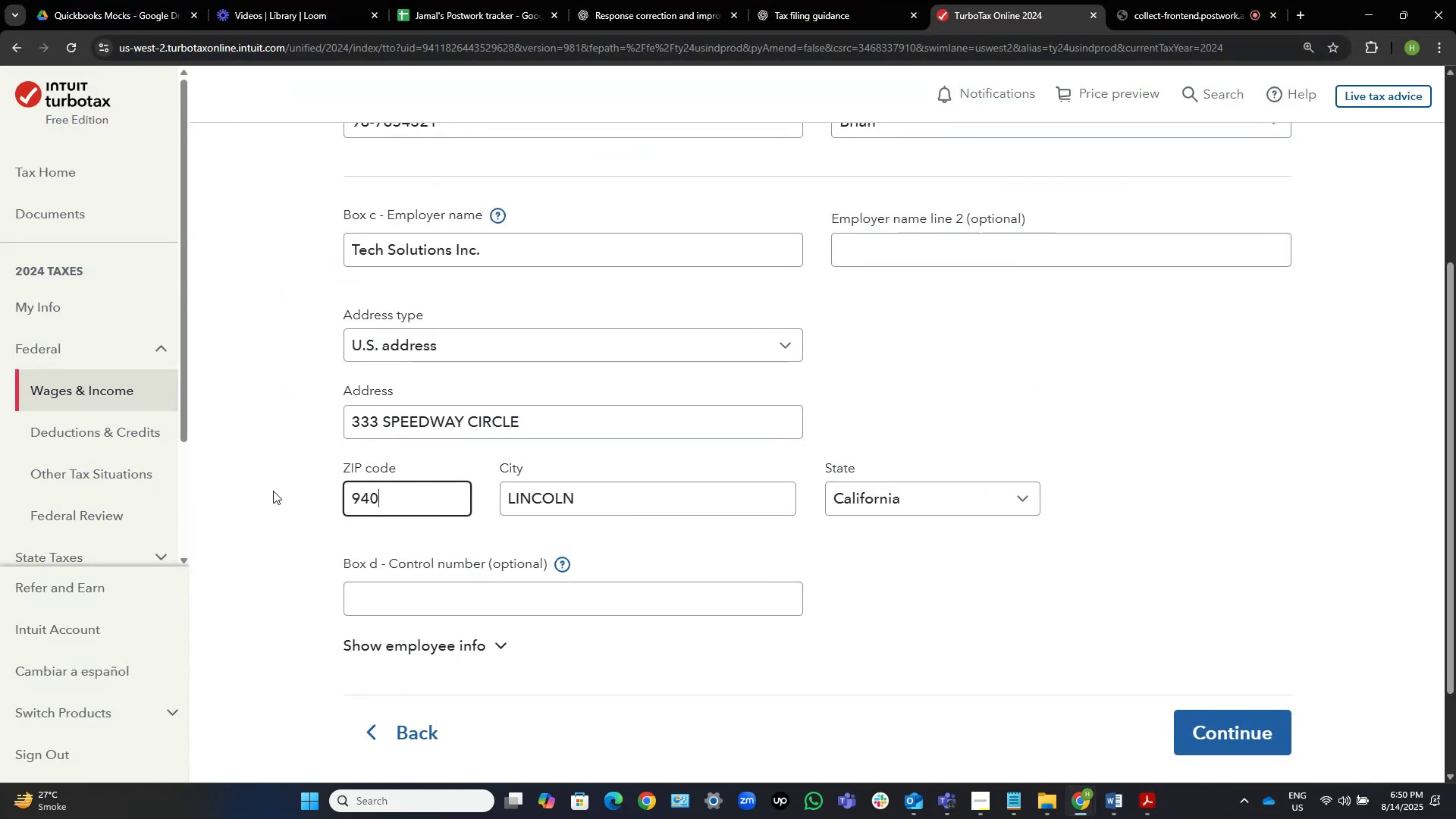 
key(NumpadDecimal)
 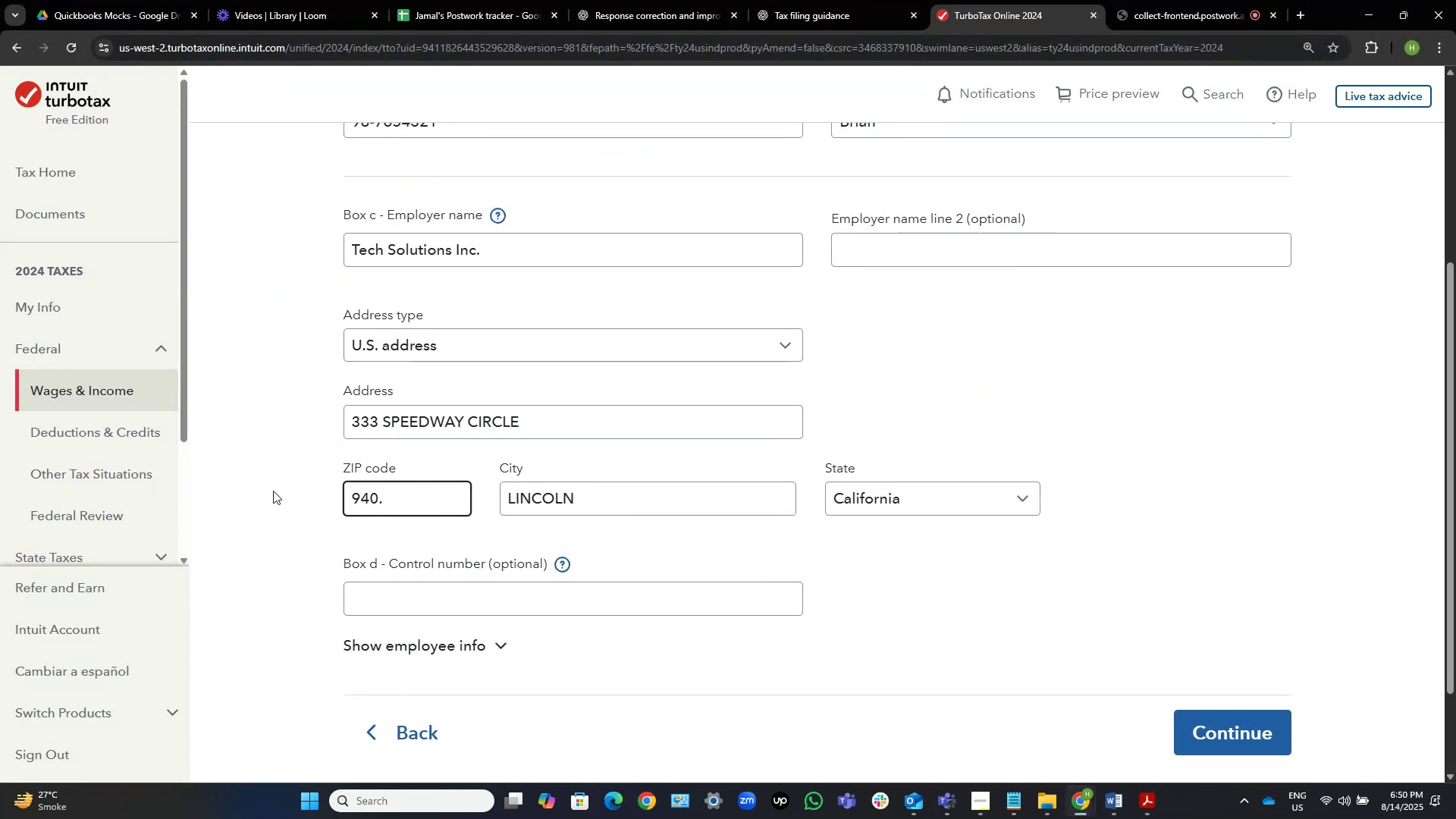 
key(Backspace)
 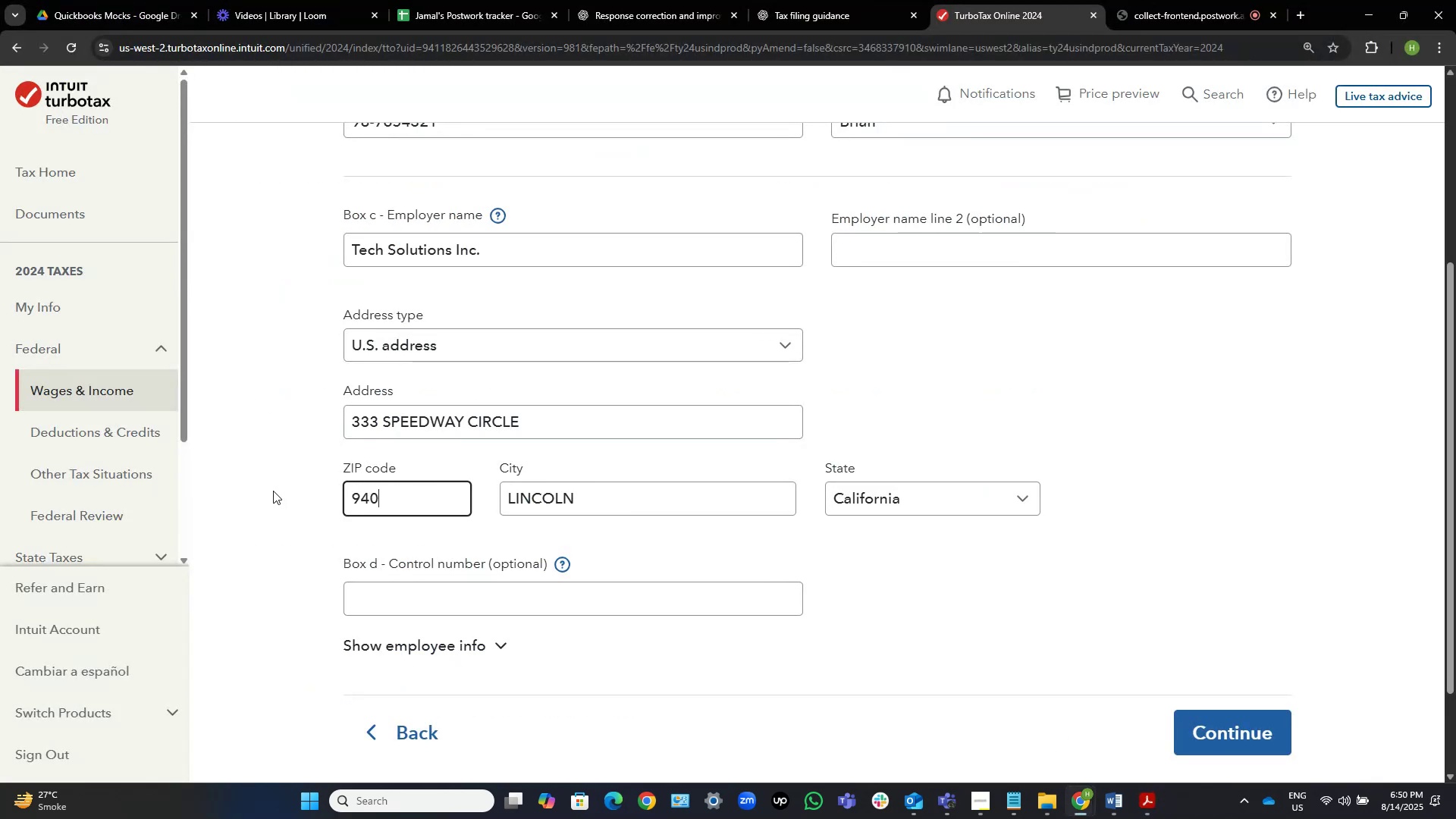 
key(Numpad9)
 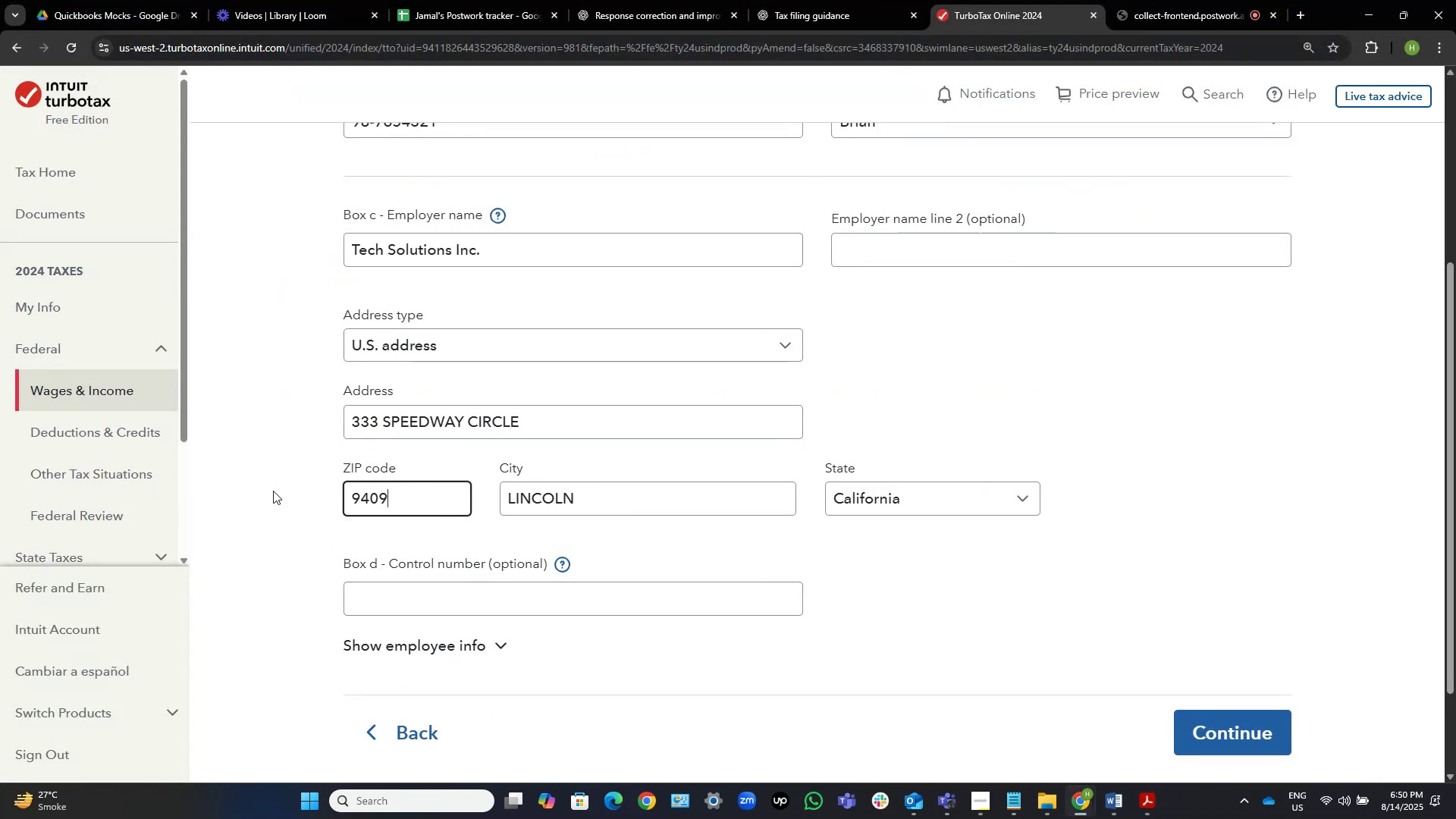 
key(Numpad3)
 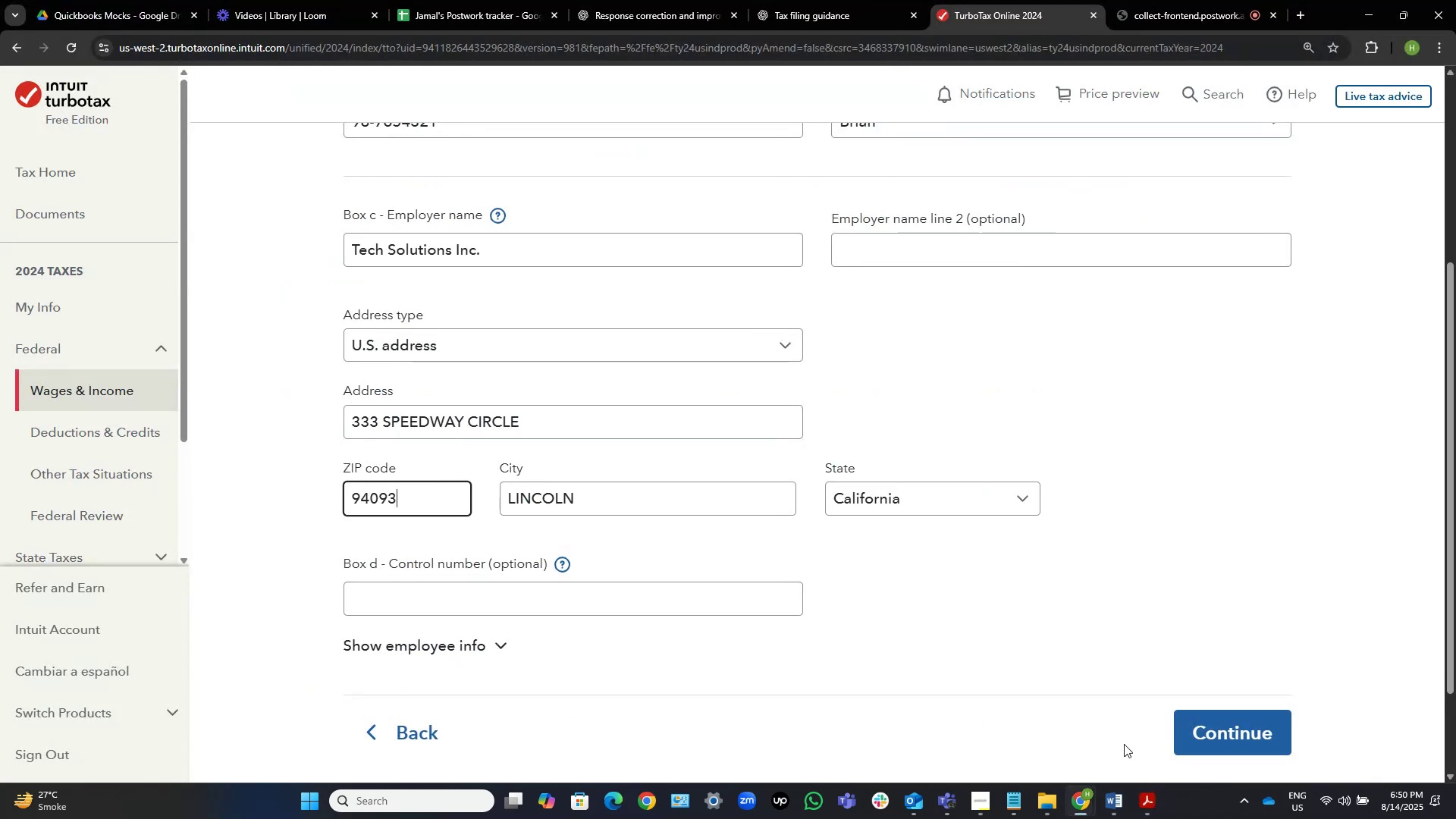 
left_click([1149, 795])
 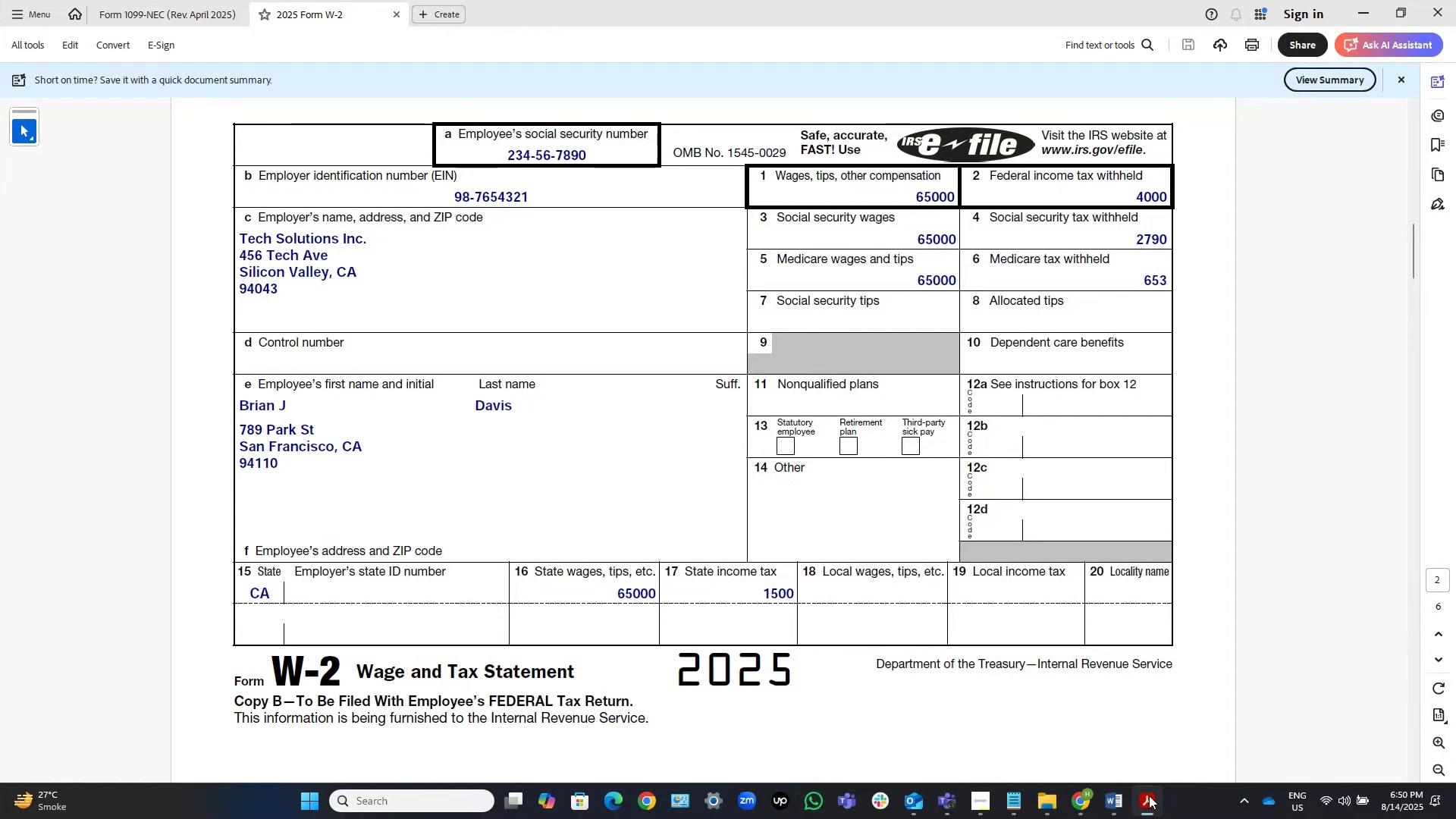 
left_click([1149, 795])
 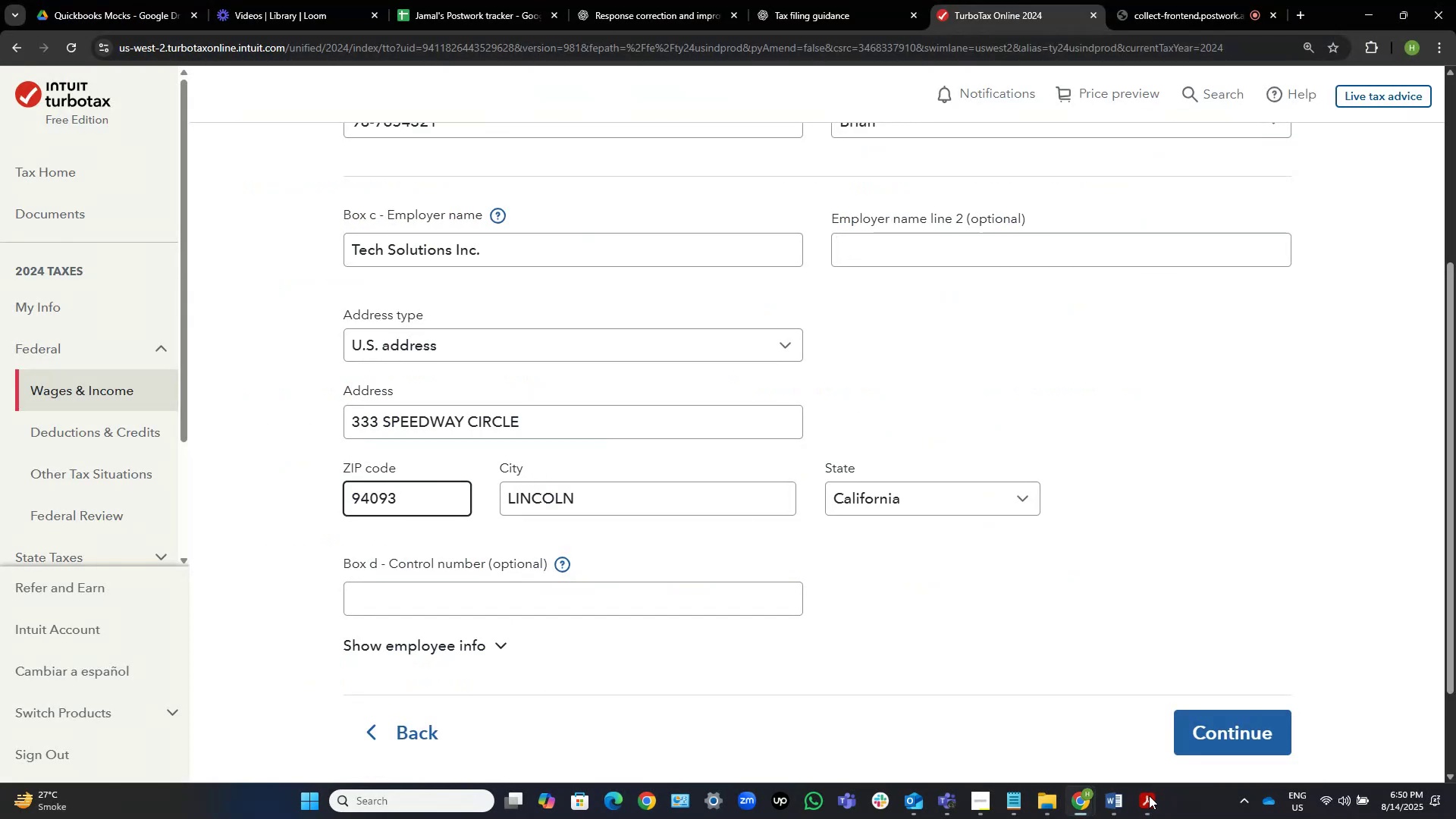 
left_click([1149, 795])
 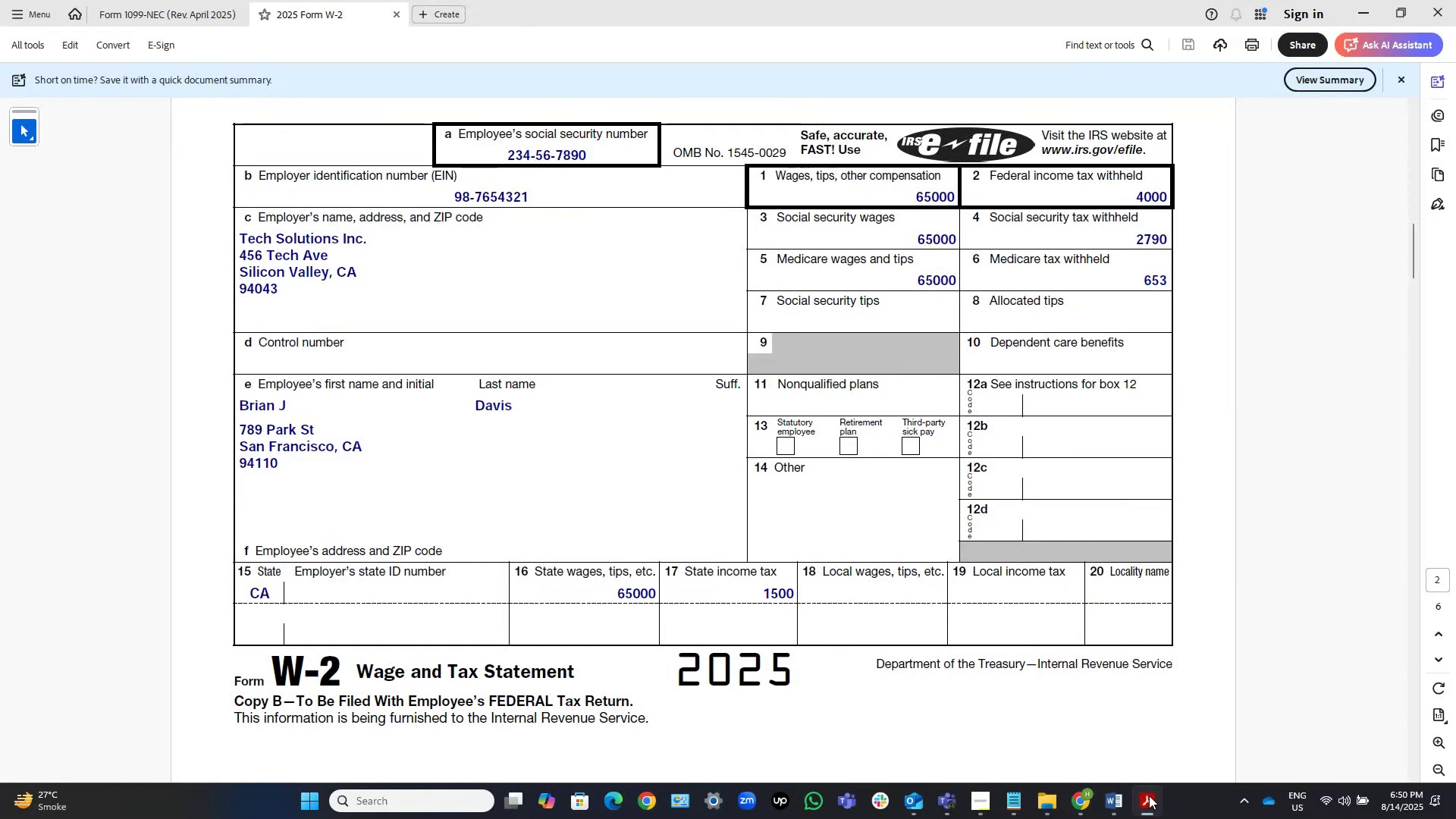 
left_click([1149, 795])
 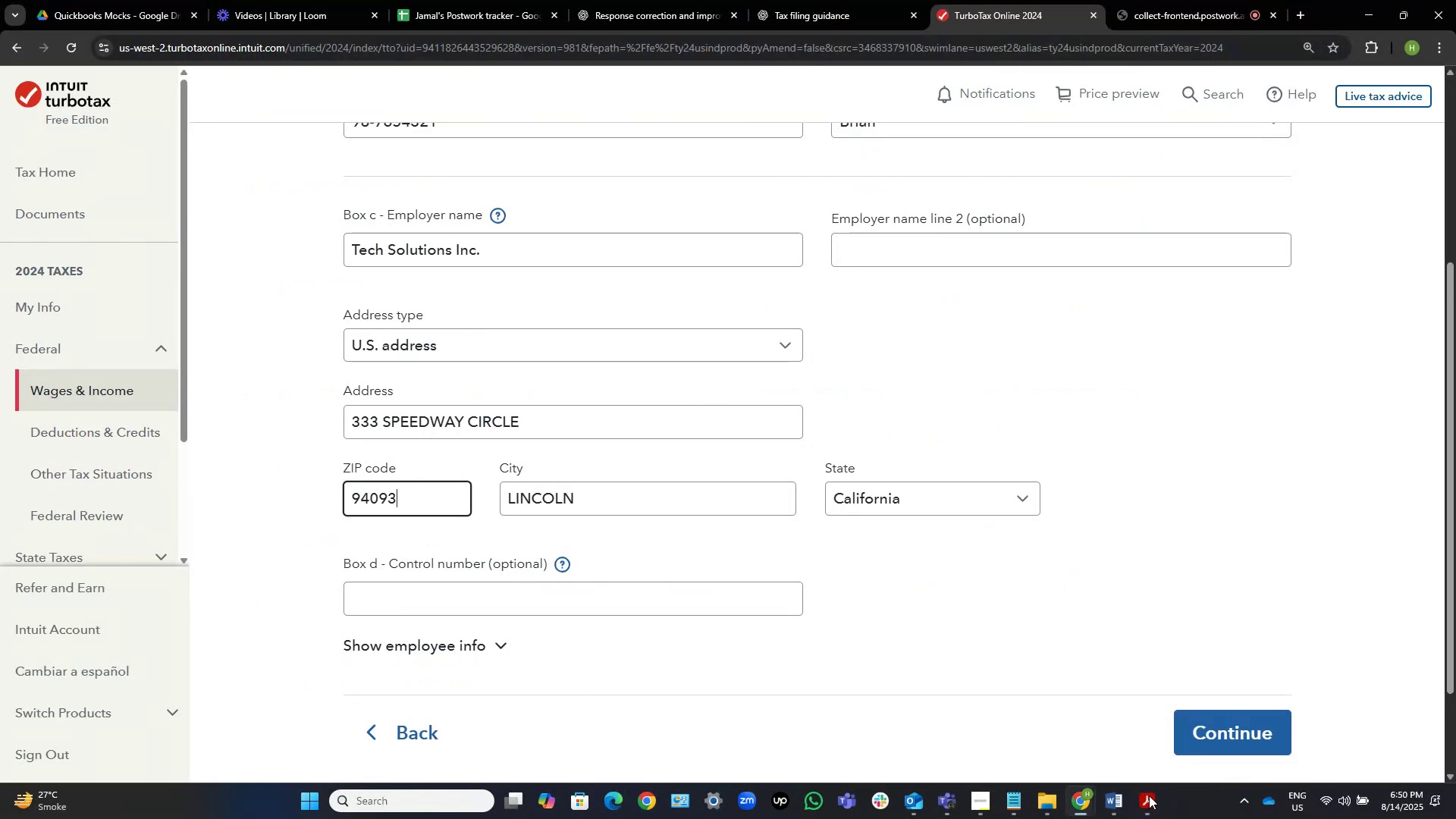 
key(Backspace)
 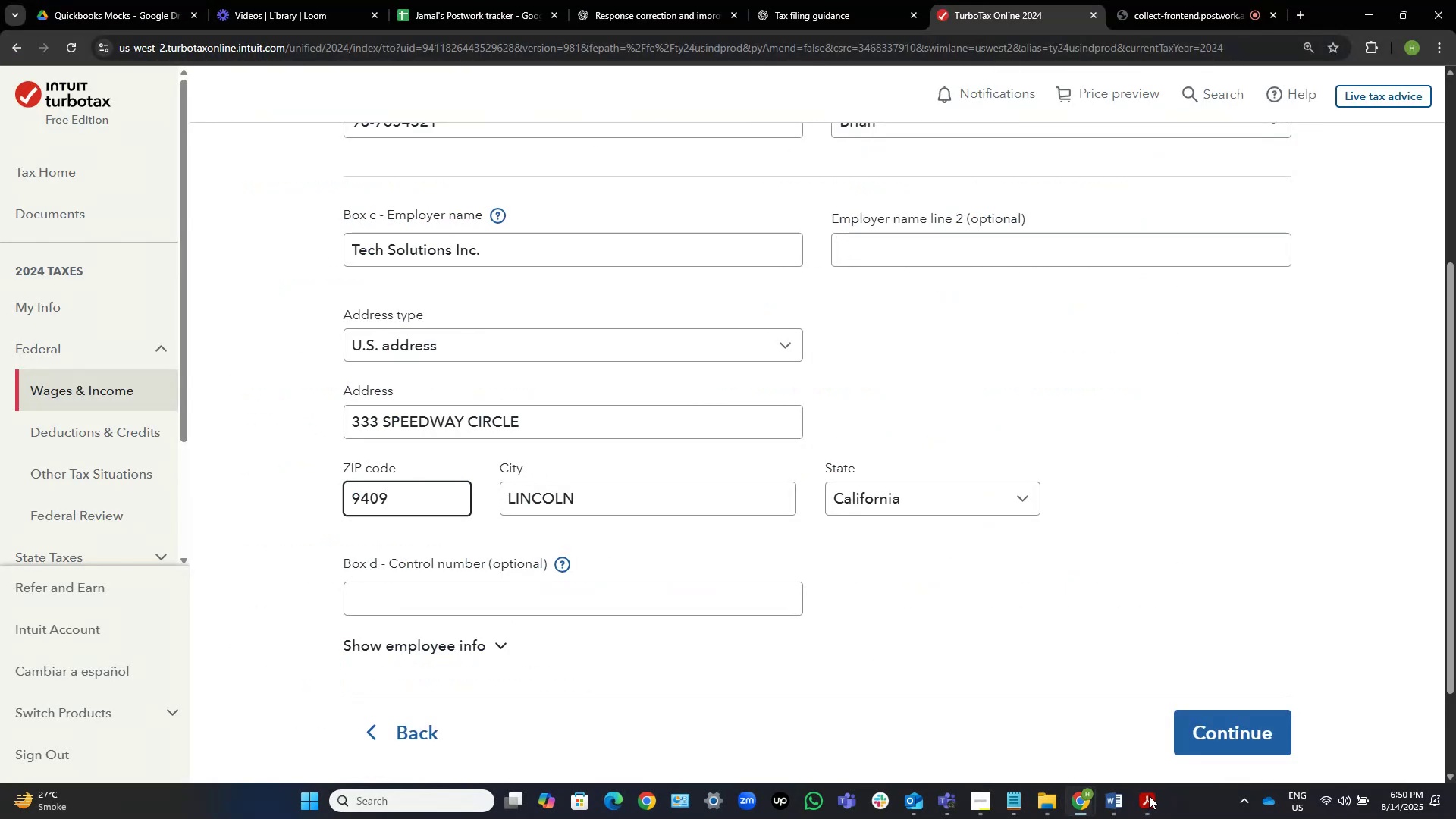 
key(Backspace)
 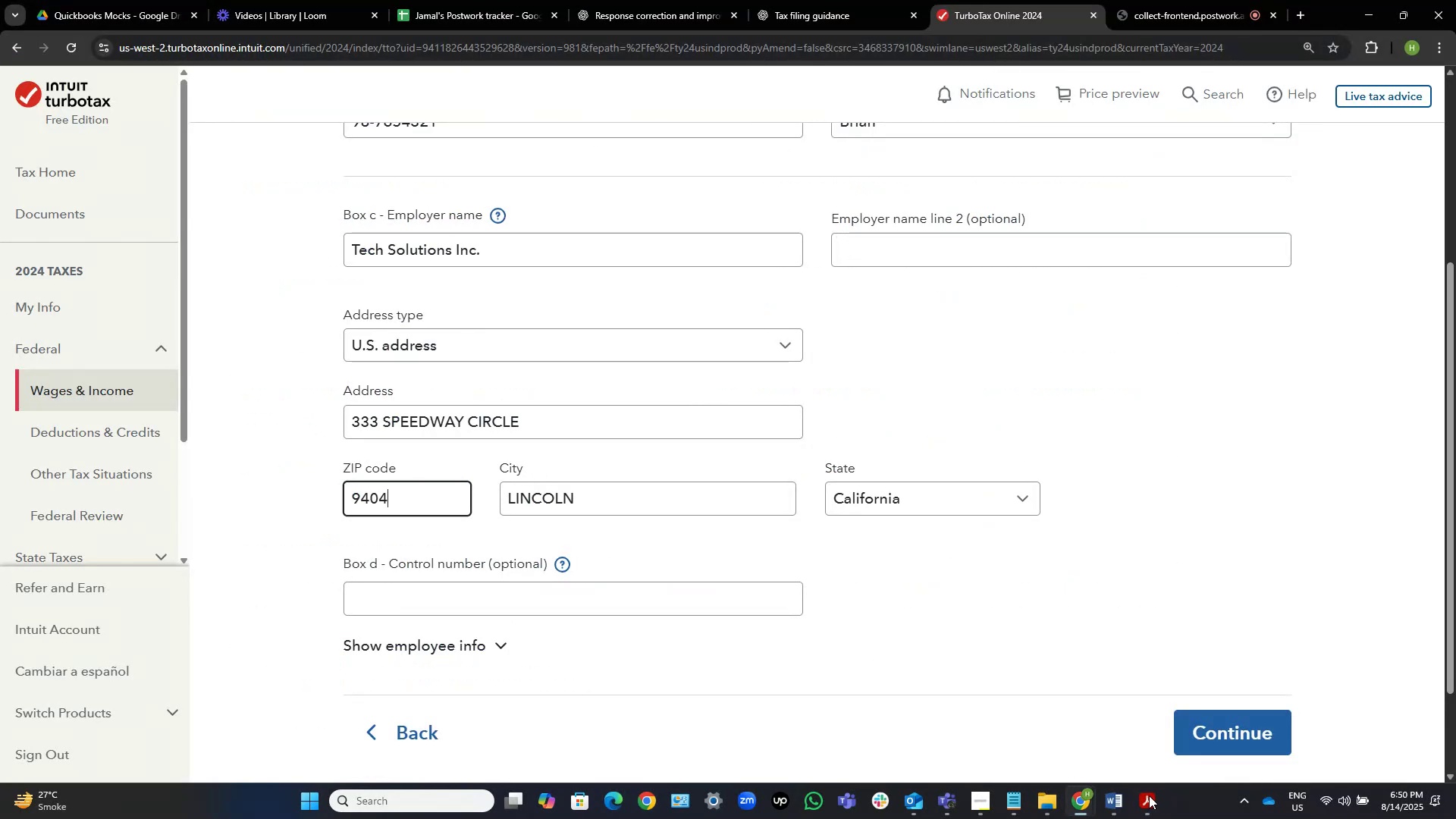 
key(Numpad4)
 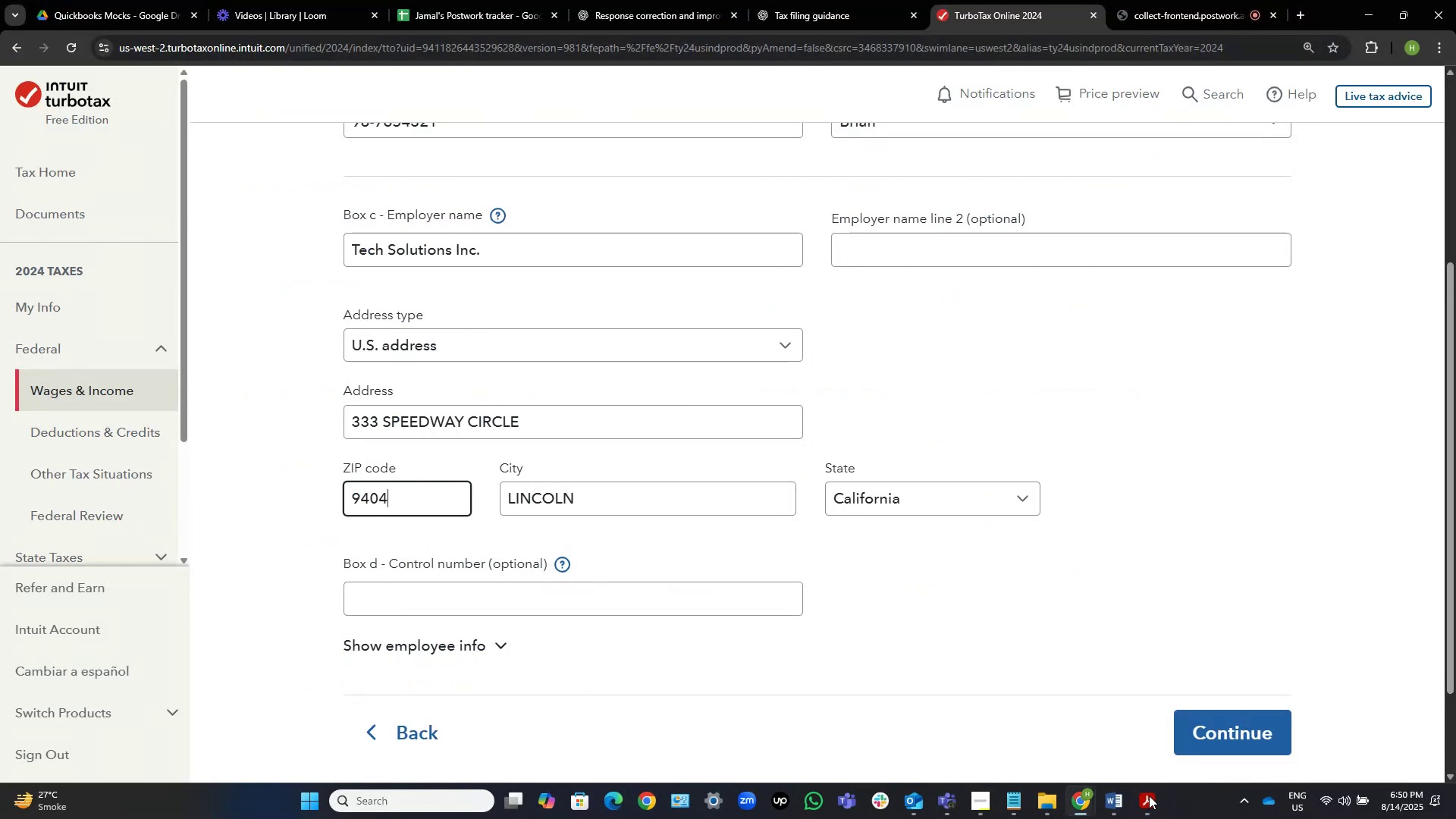 
key(Numpad3)
 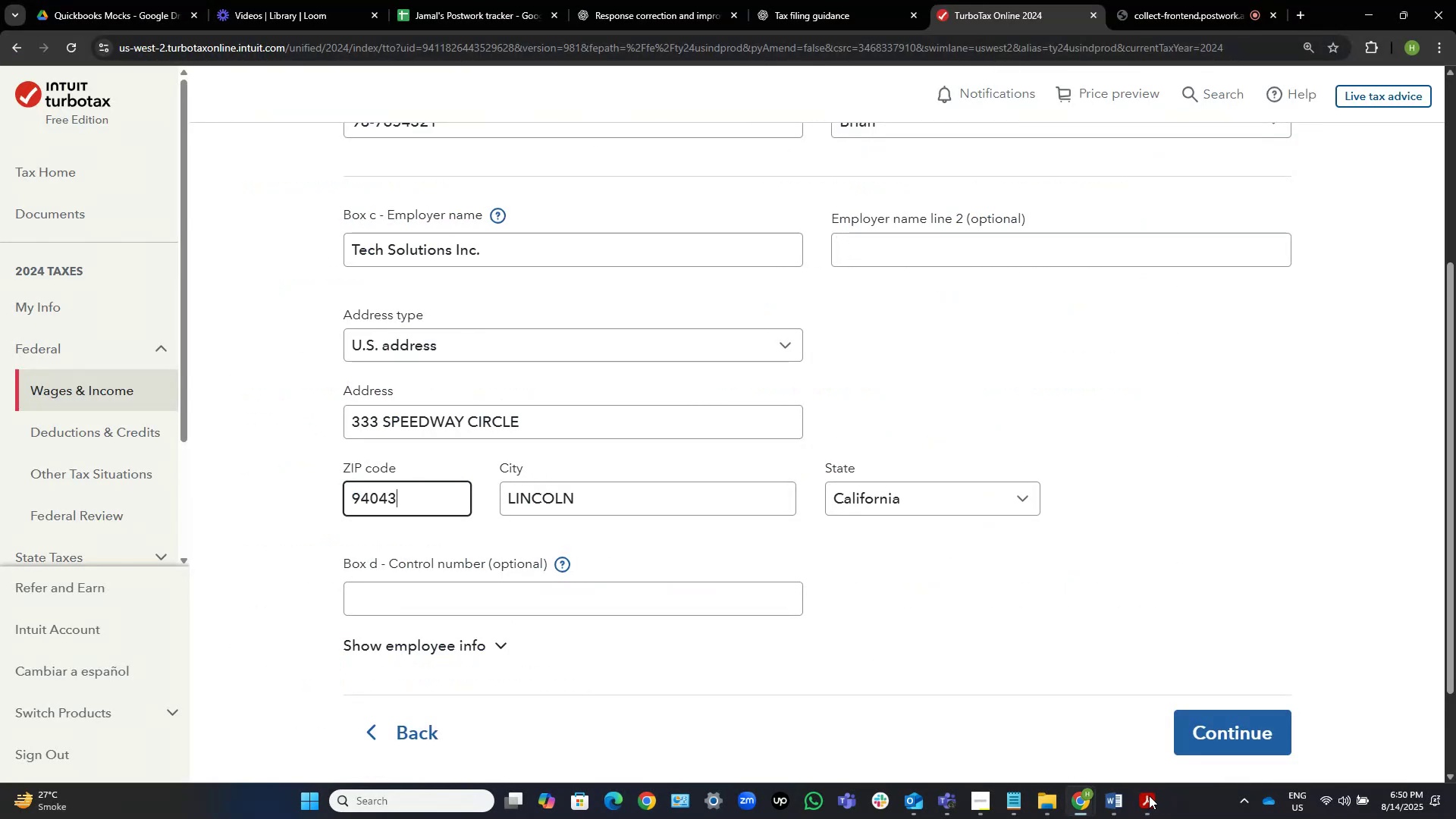 
left_click([1149, 795])
 